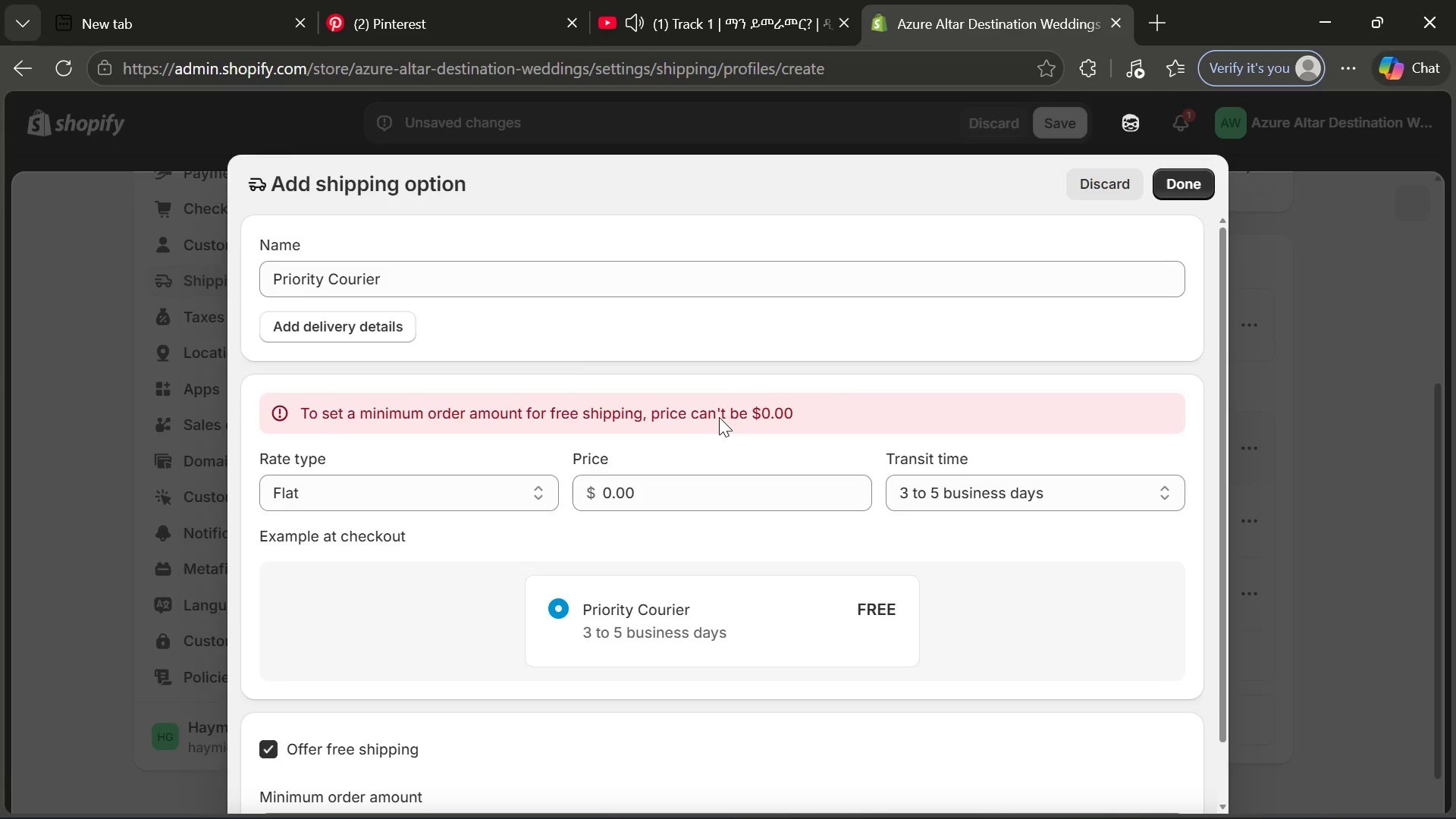 
left_click([533, 416])
 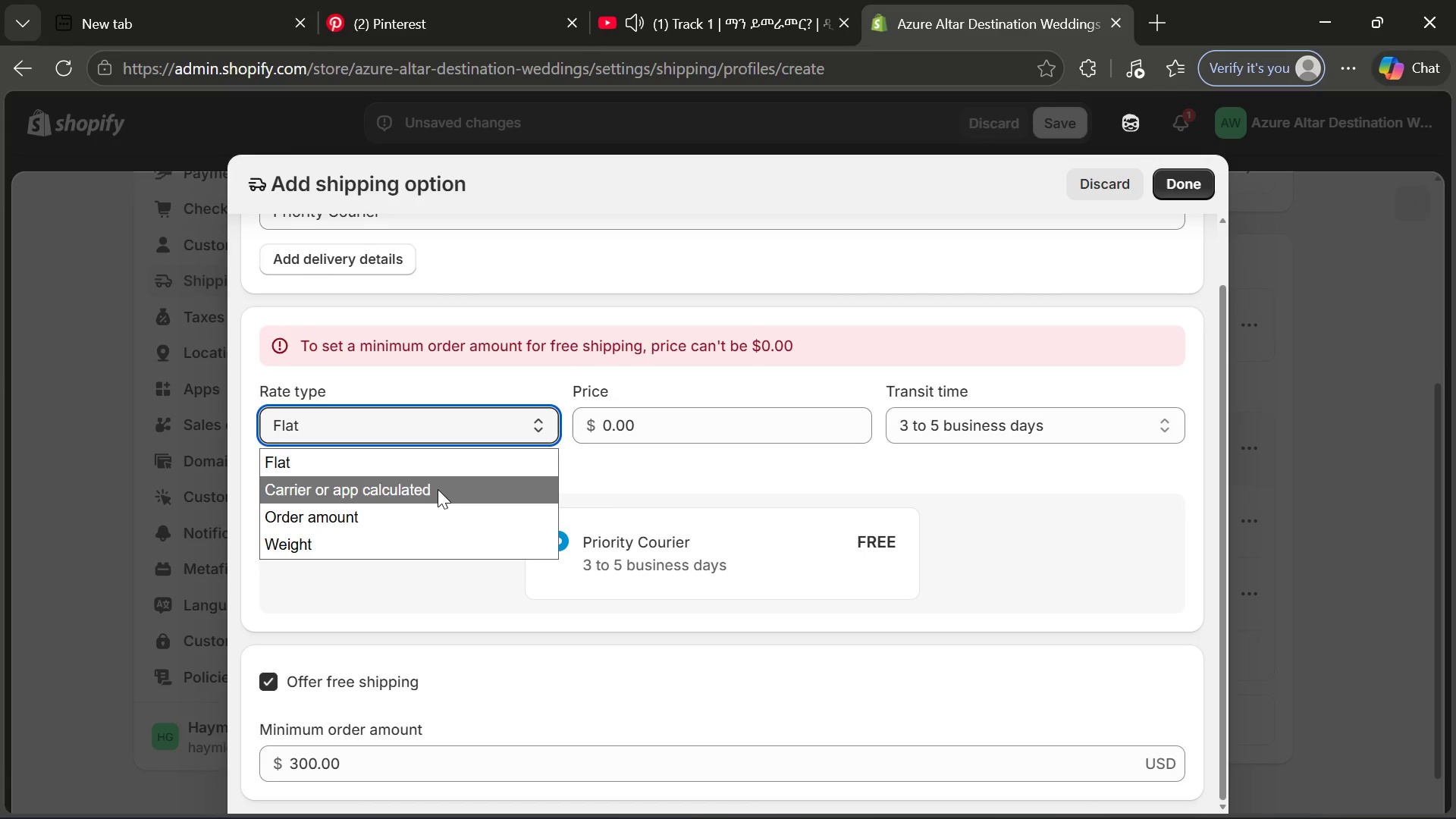 
left_click([400, 516])
 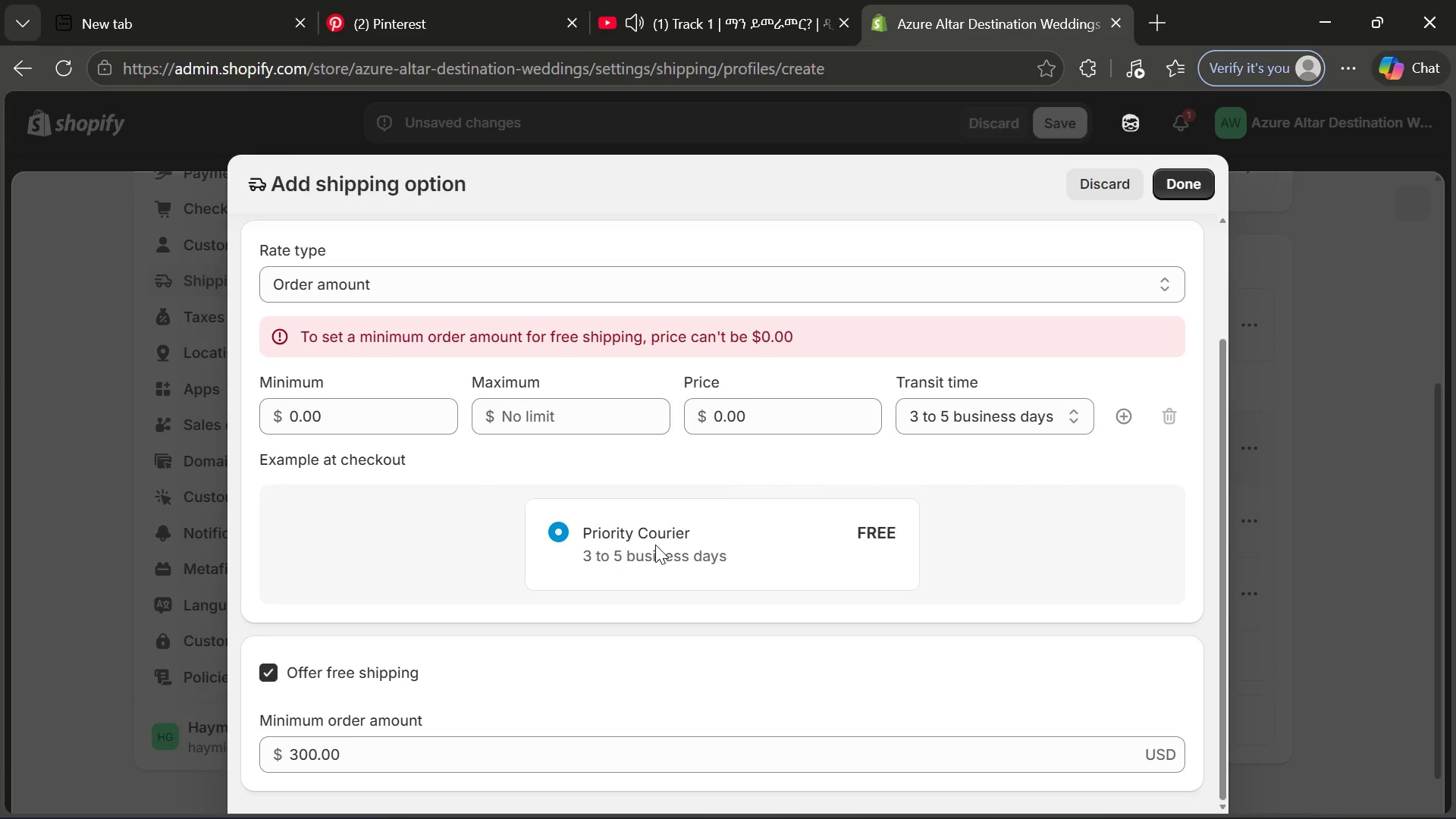 
wait(7.88)
 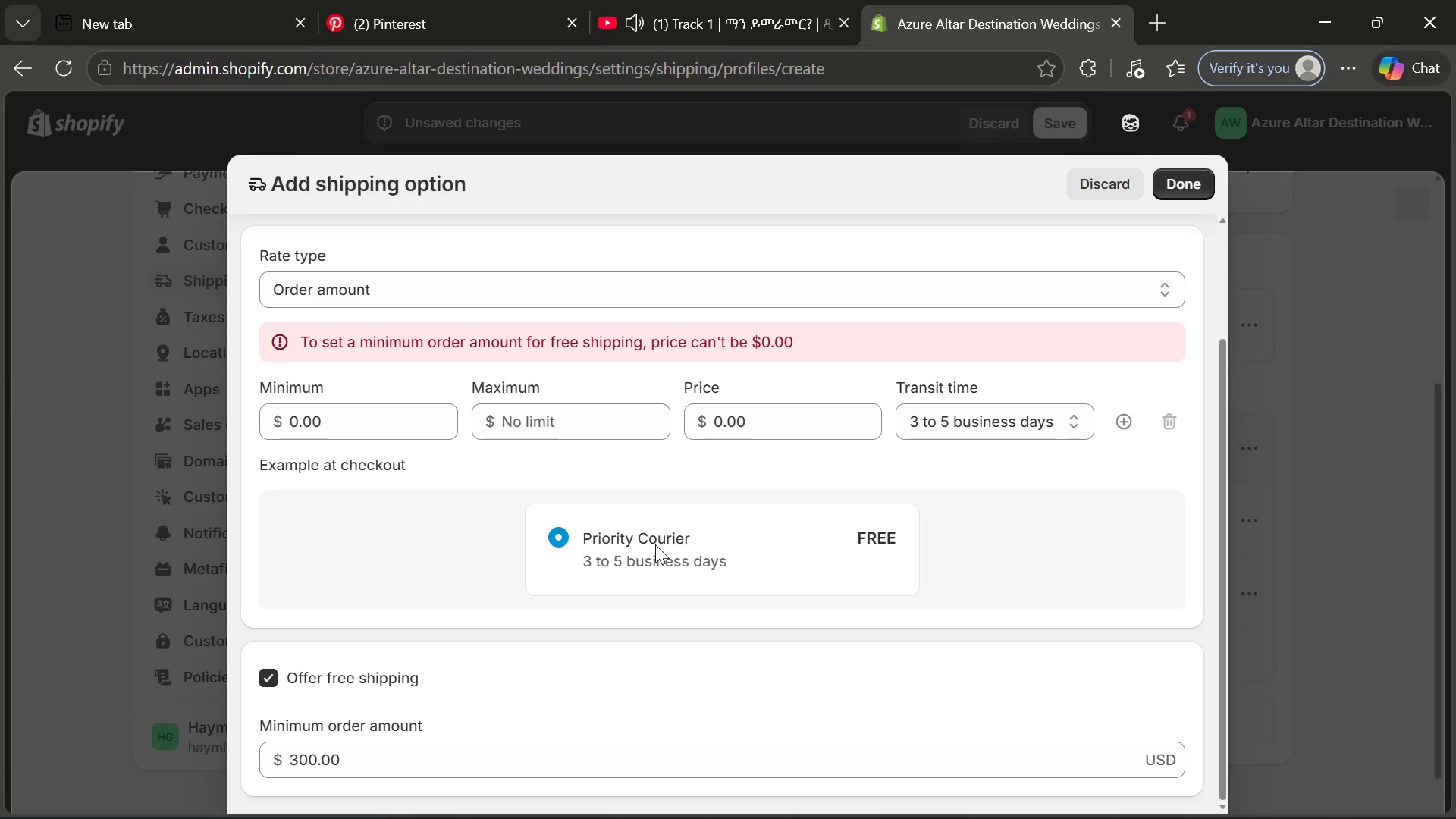 
left_click([1198, 182])
 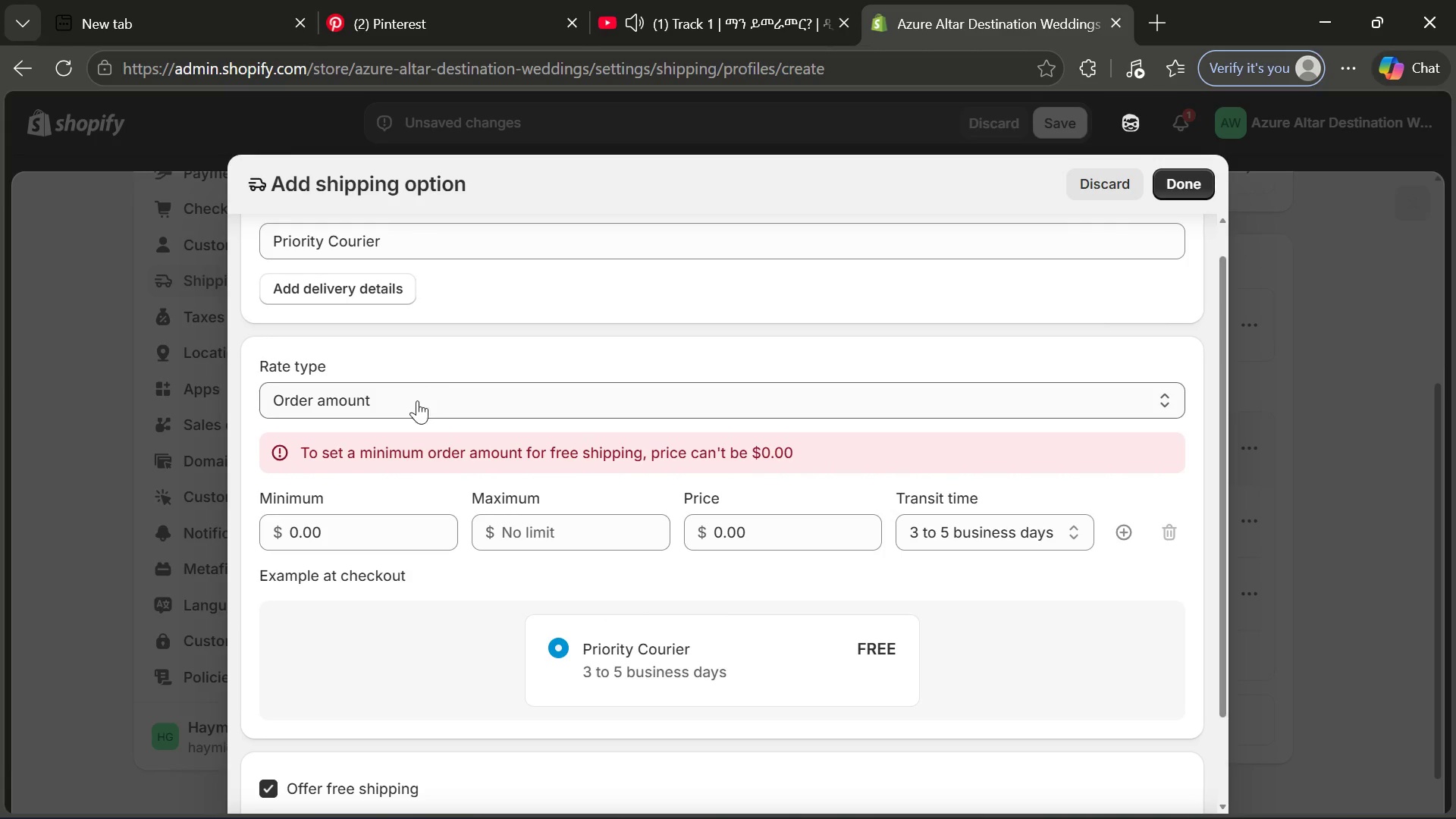 
left_click([412, 400])
 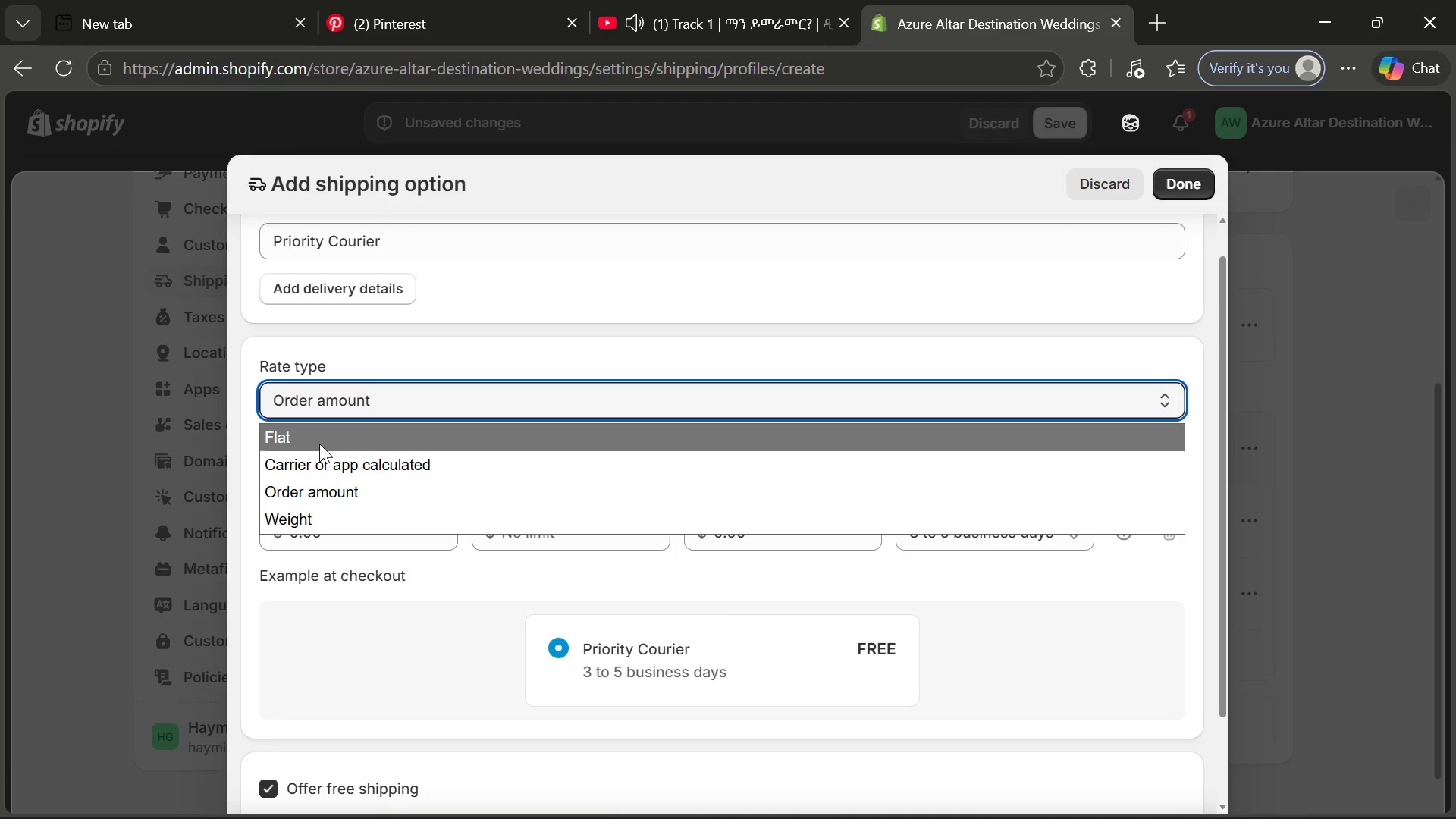 
left_click([319, 444])
 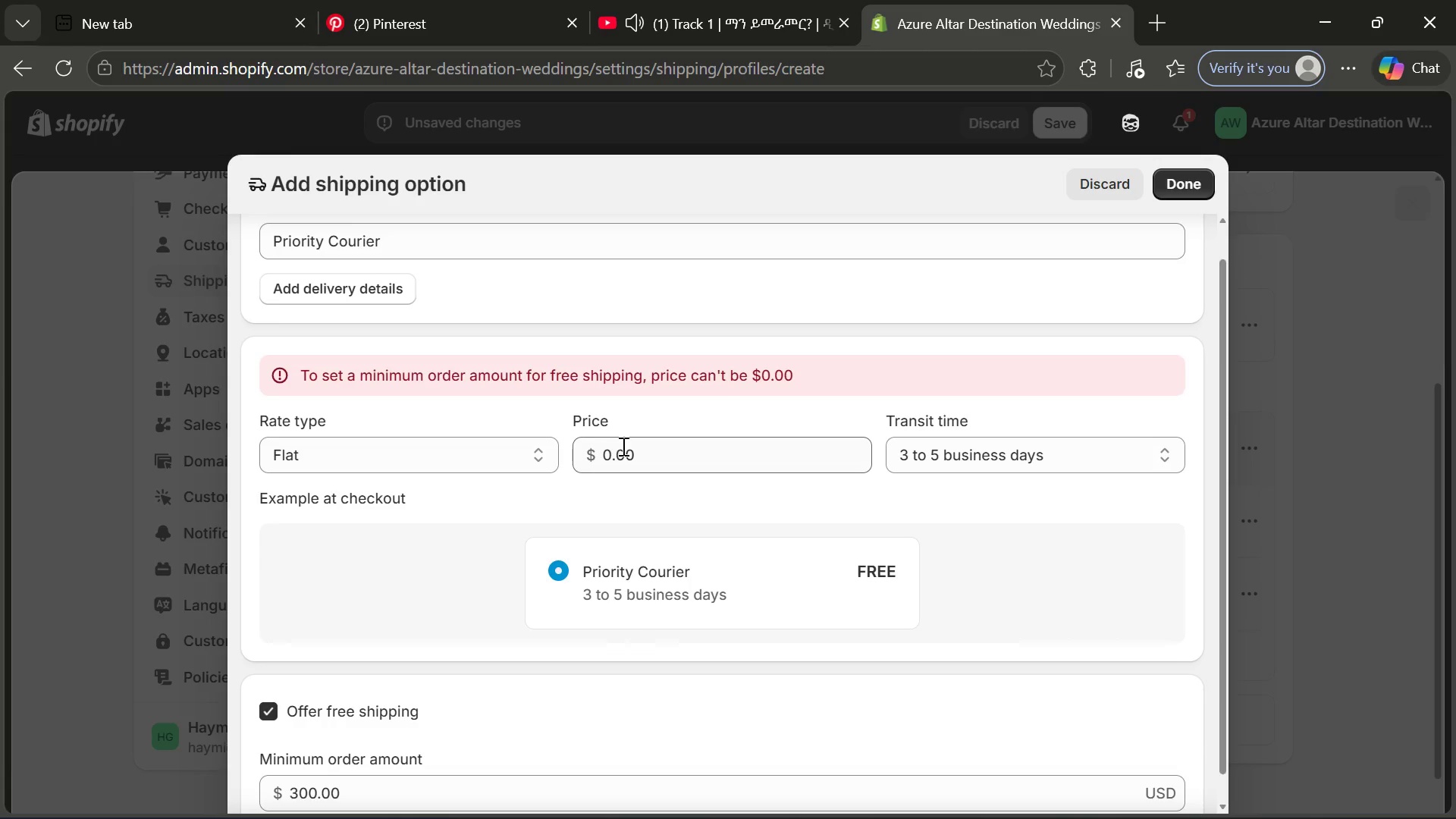 
left_click([622, 446])
 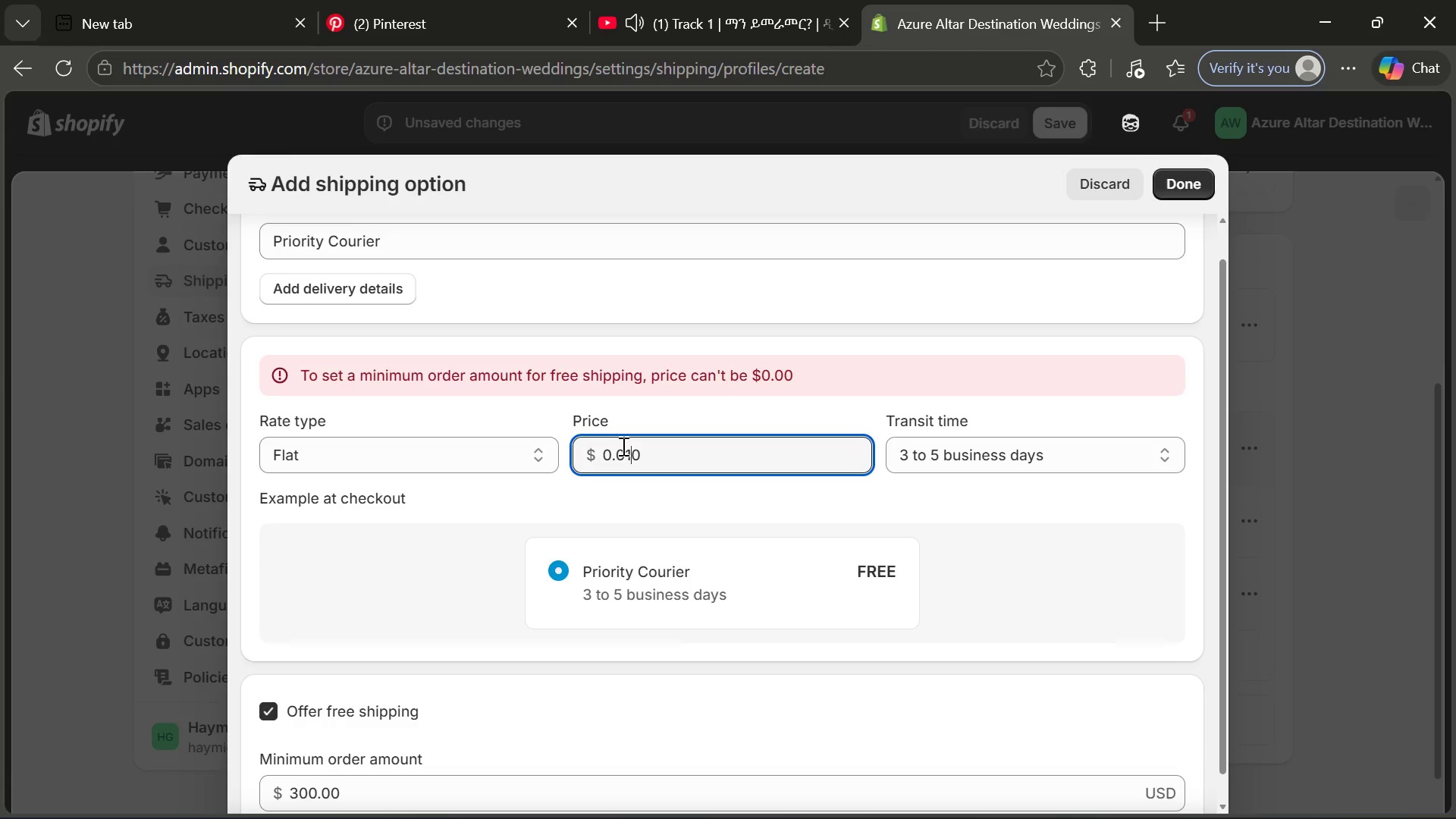 
key(1)
 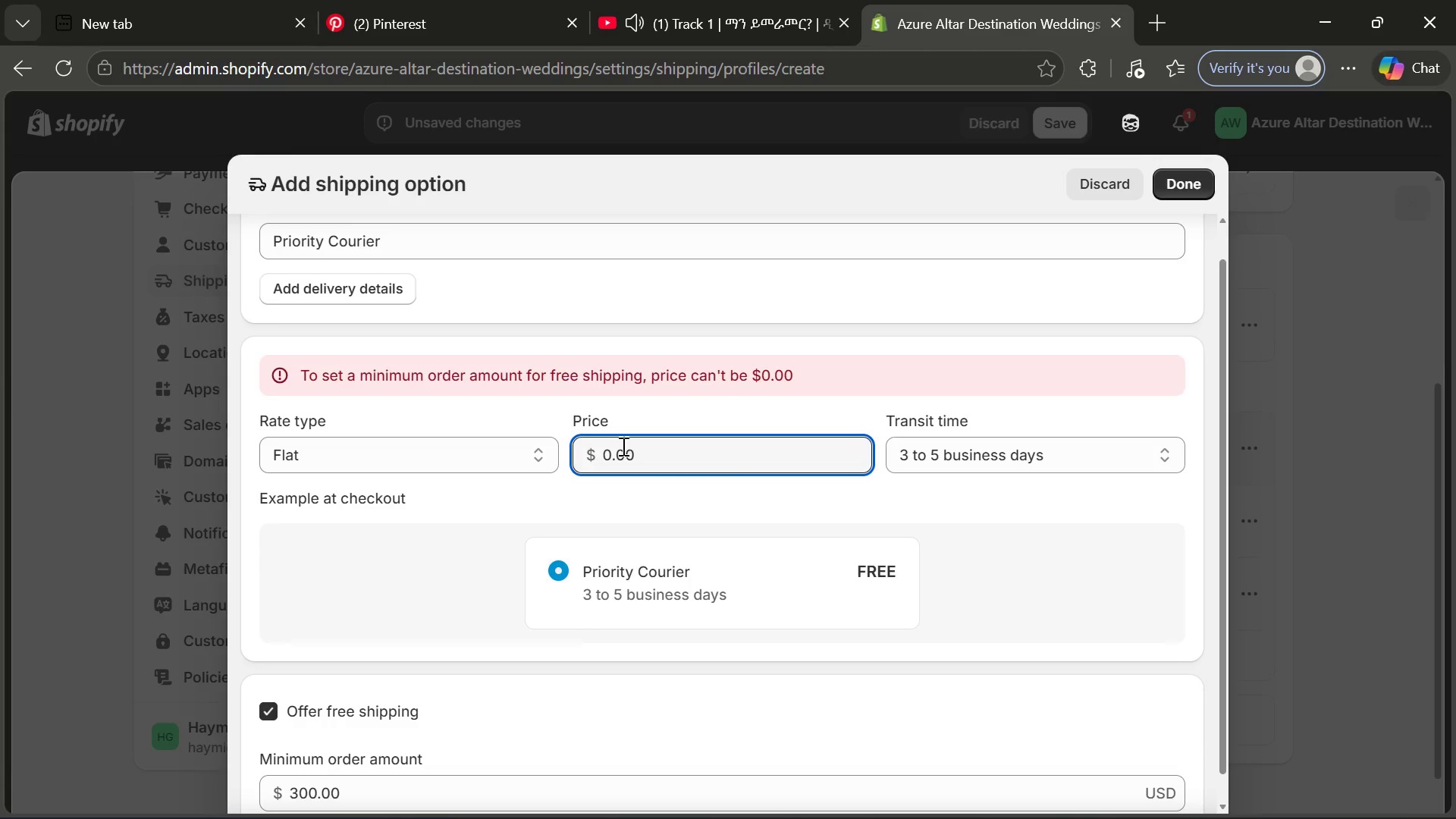 
key(Backspace)
 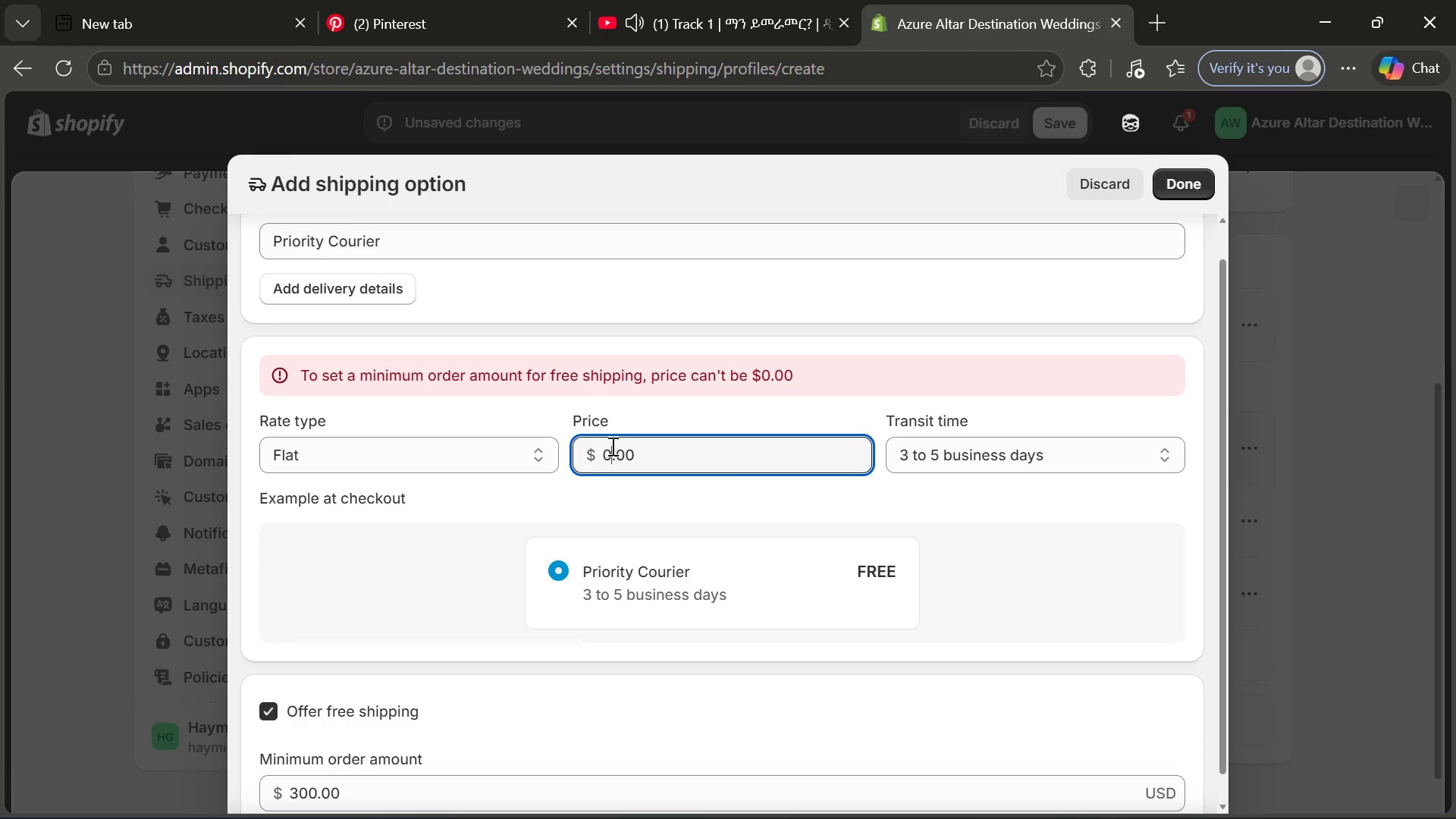 
left_click([611, 446])
 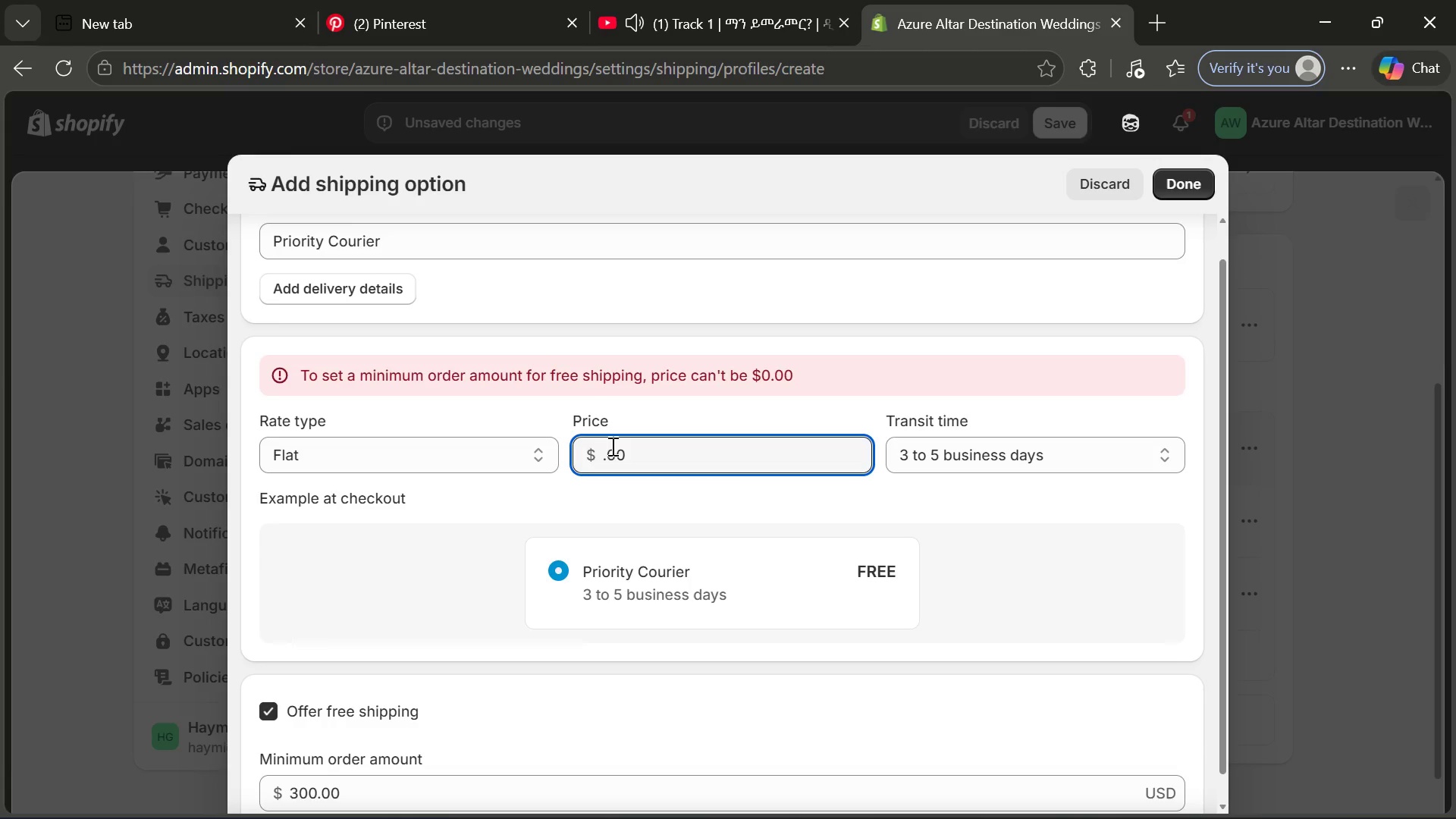 
key(Backspace)
 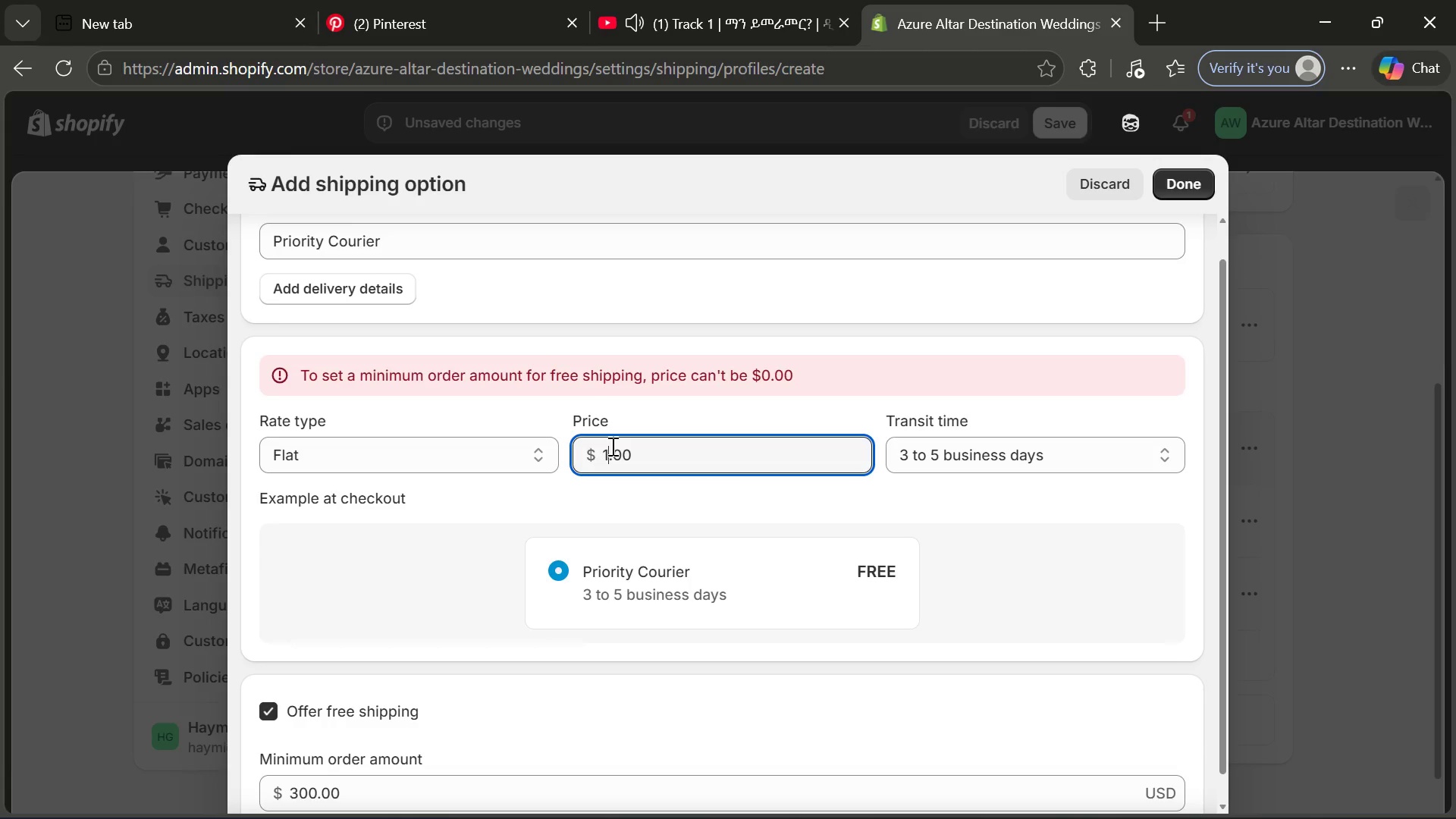 
key(1)
 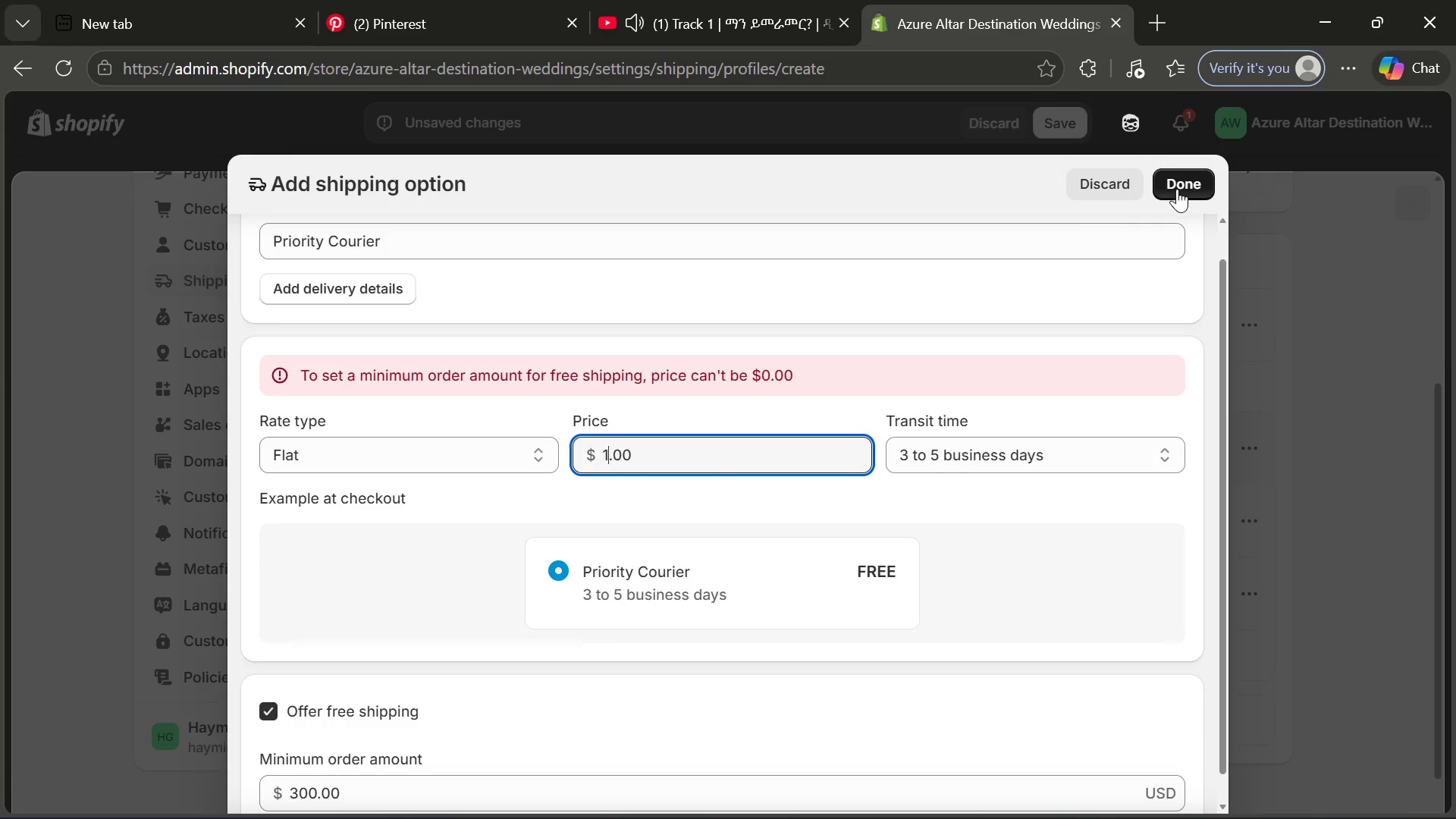 
left_click([1177, 189])
 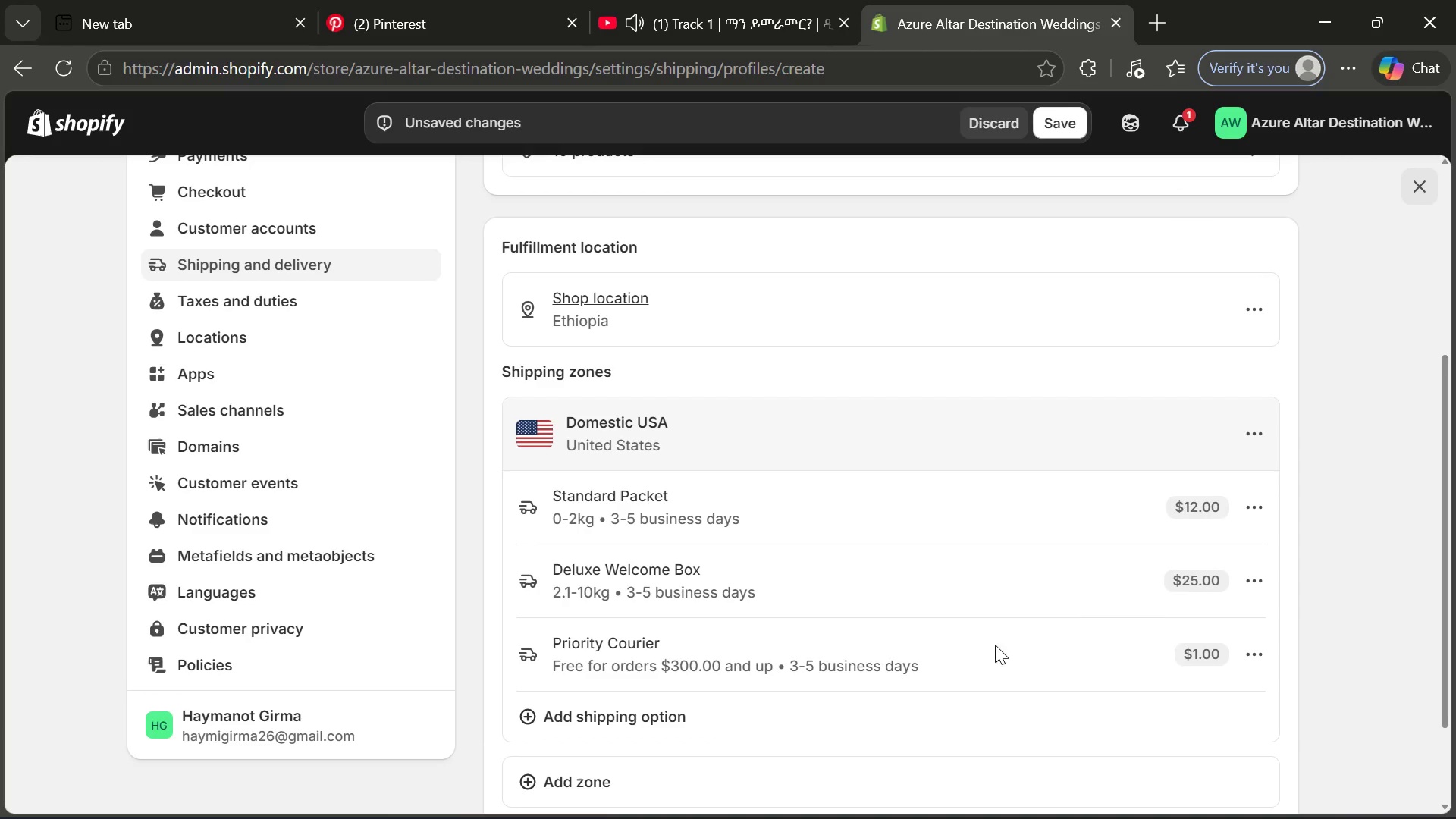 
left_click([1028, 648])
 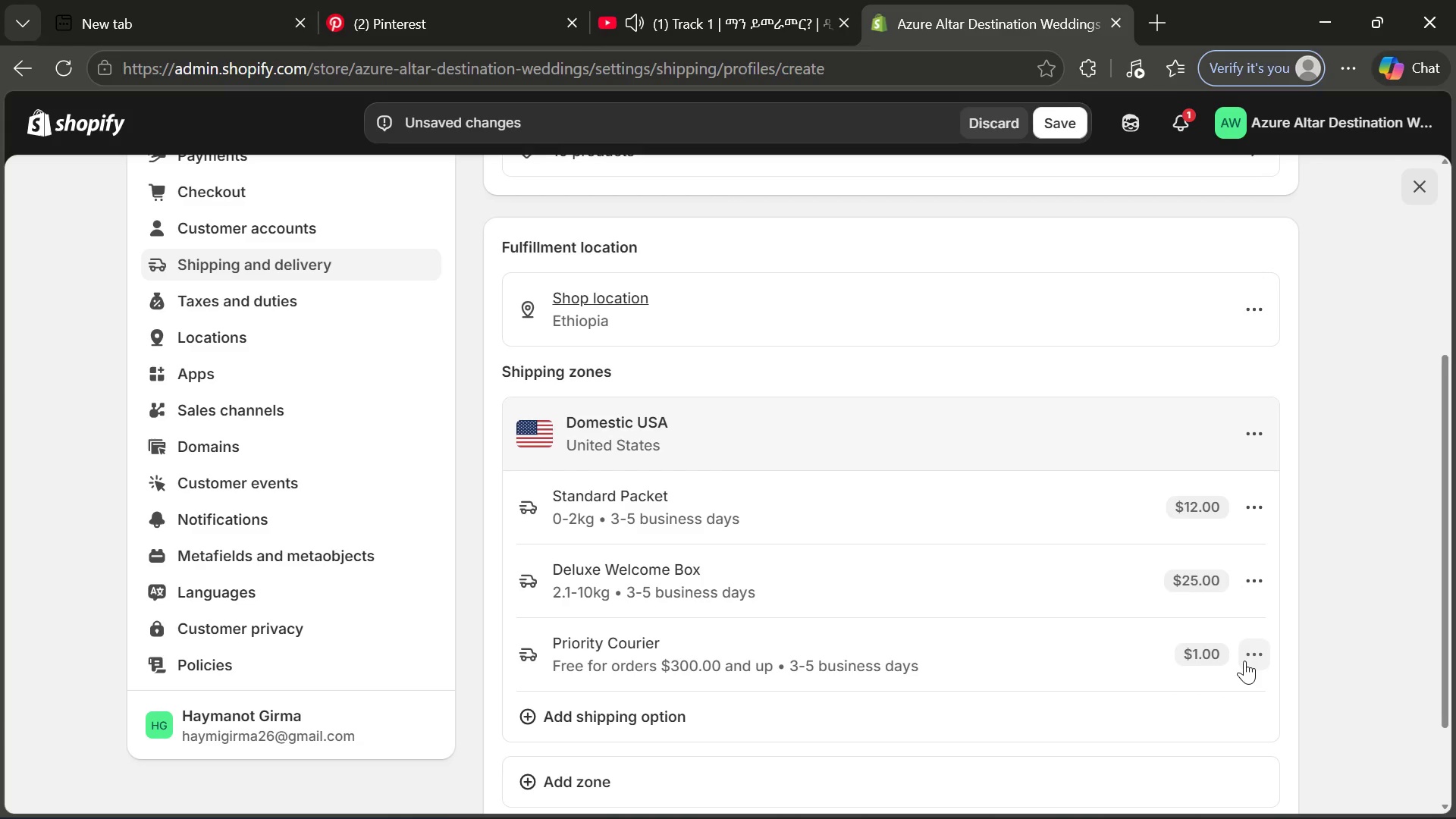 
left_click([1244, 661])
 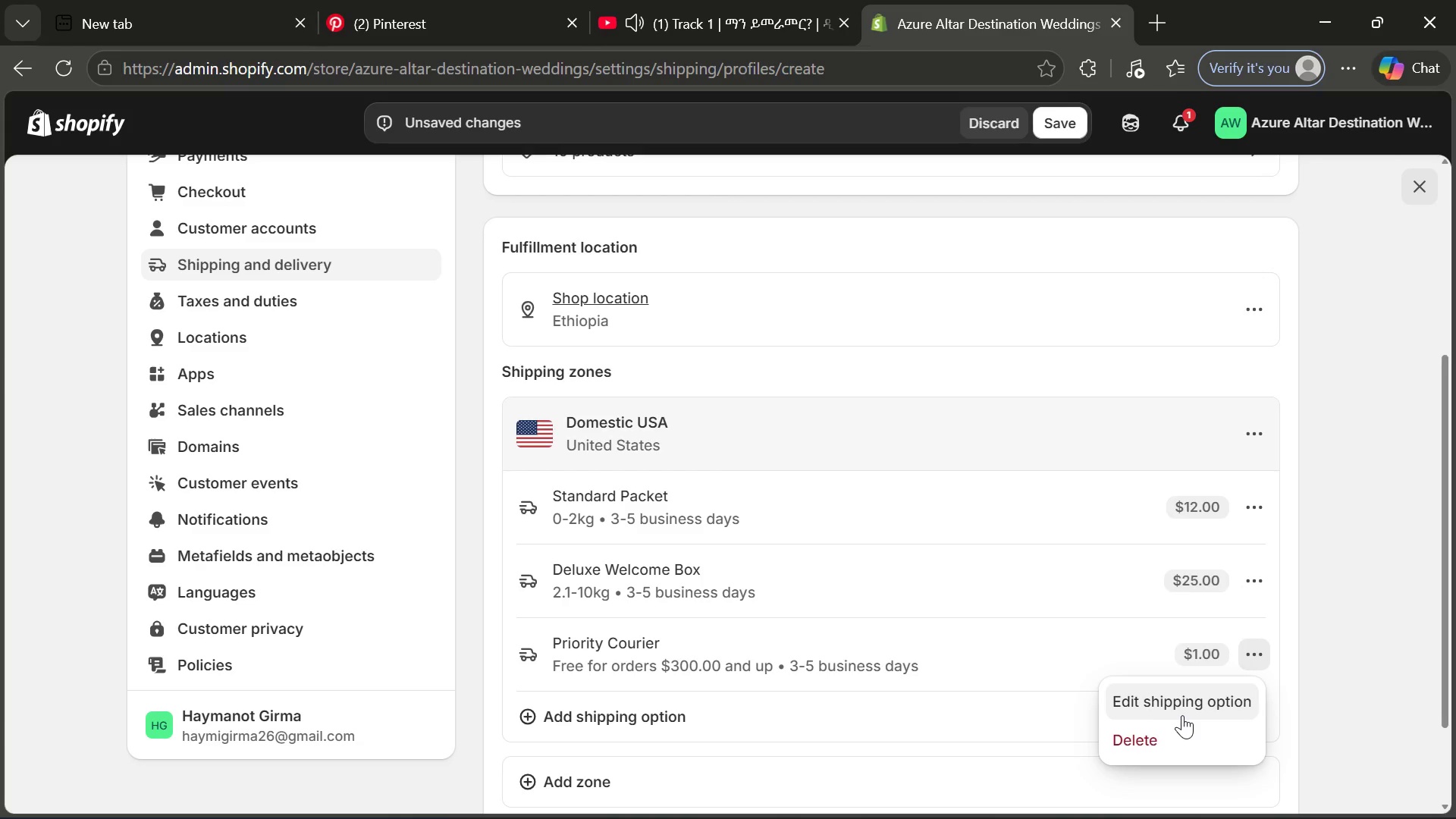 
left_click([1182, 715])
 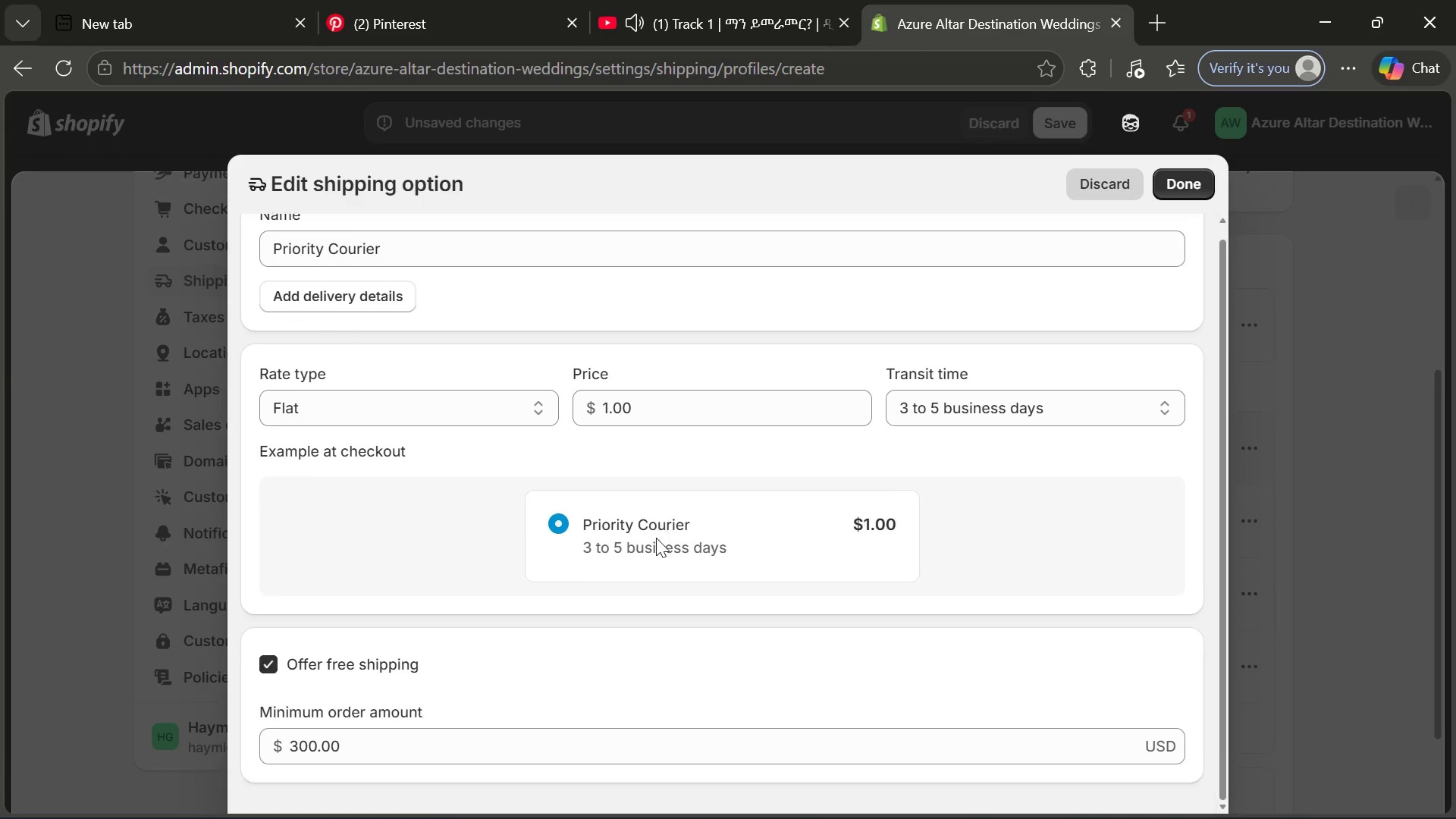 
wait(6.56)
 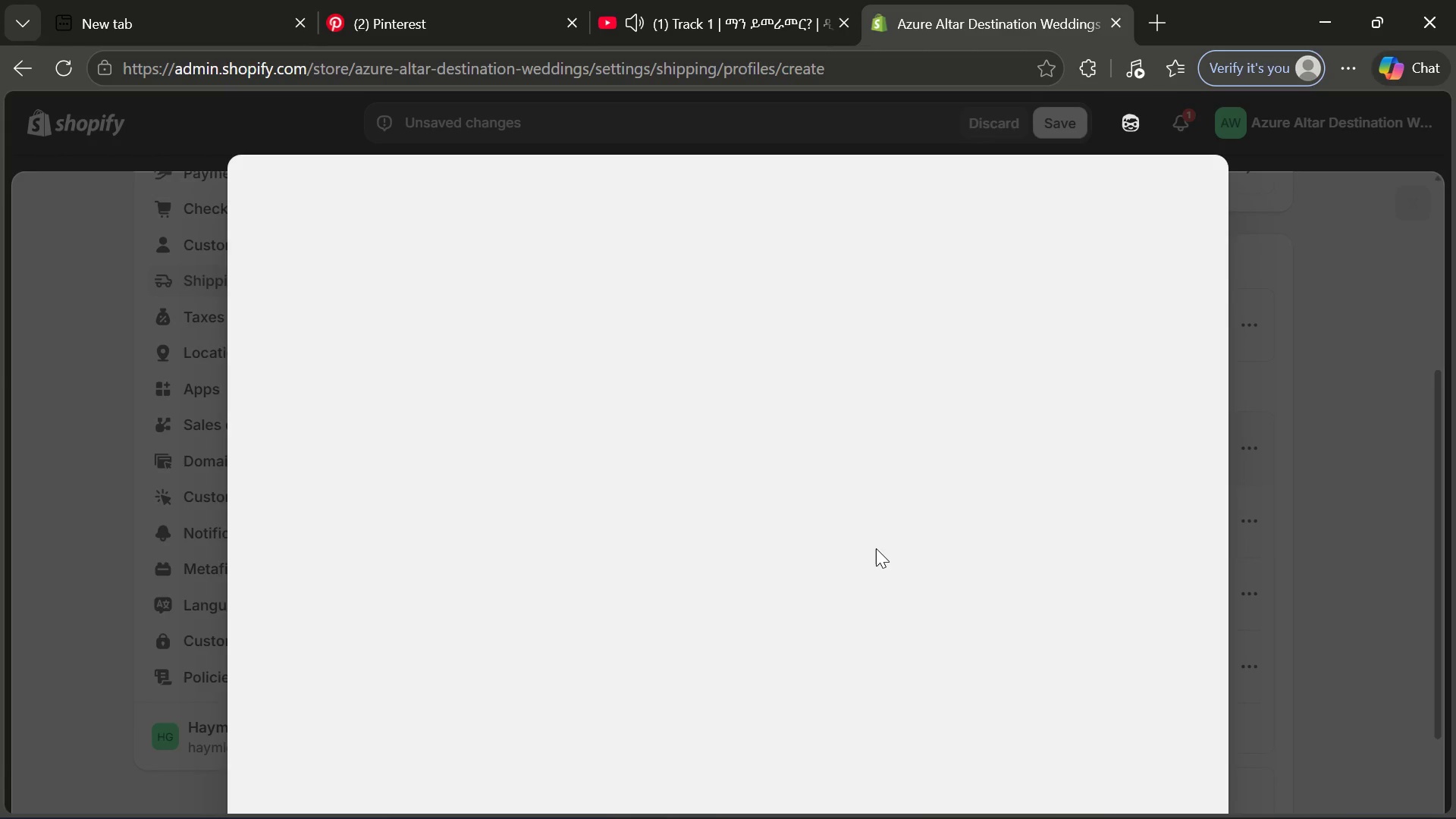 
left_click([609, 427])
 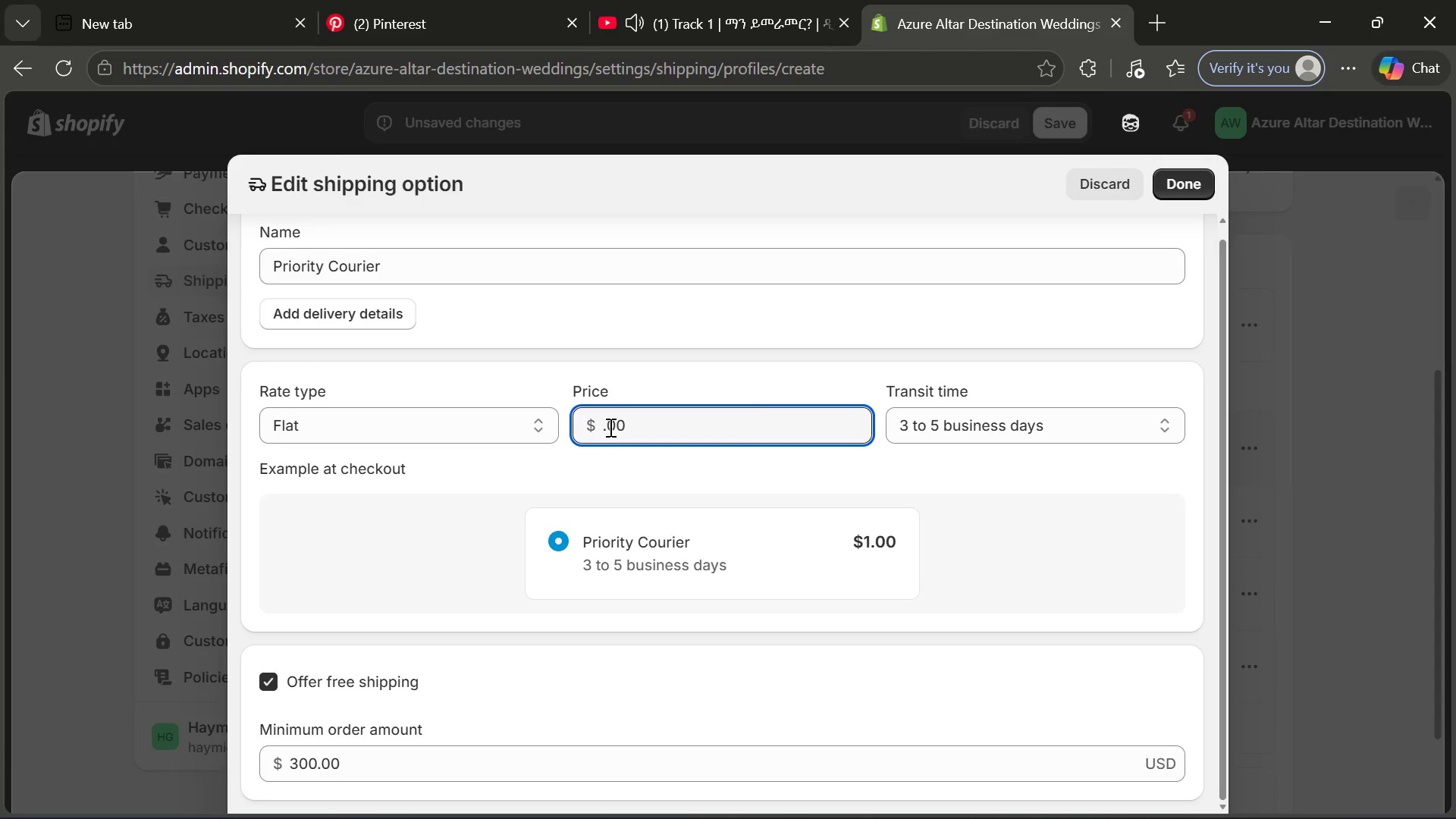 
key(Backspace)
 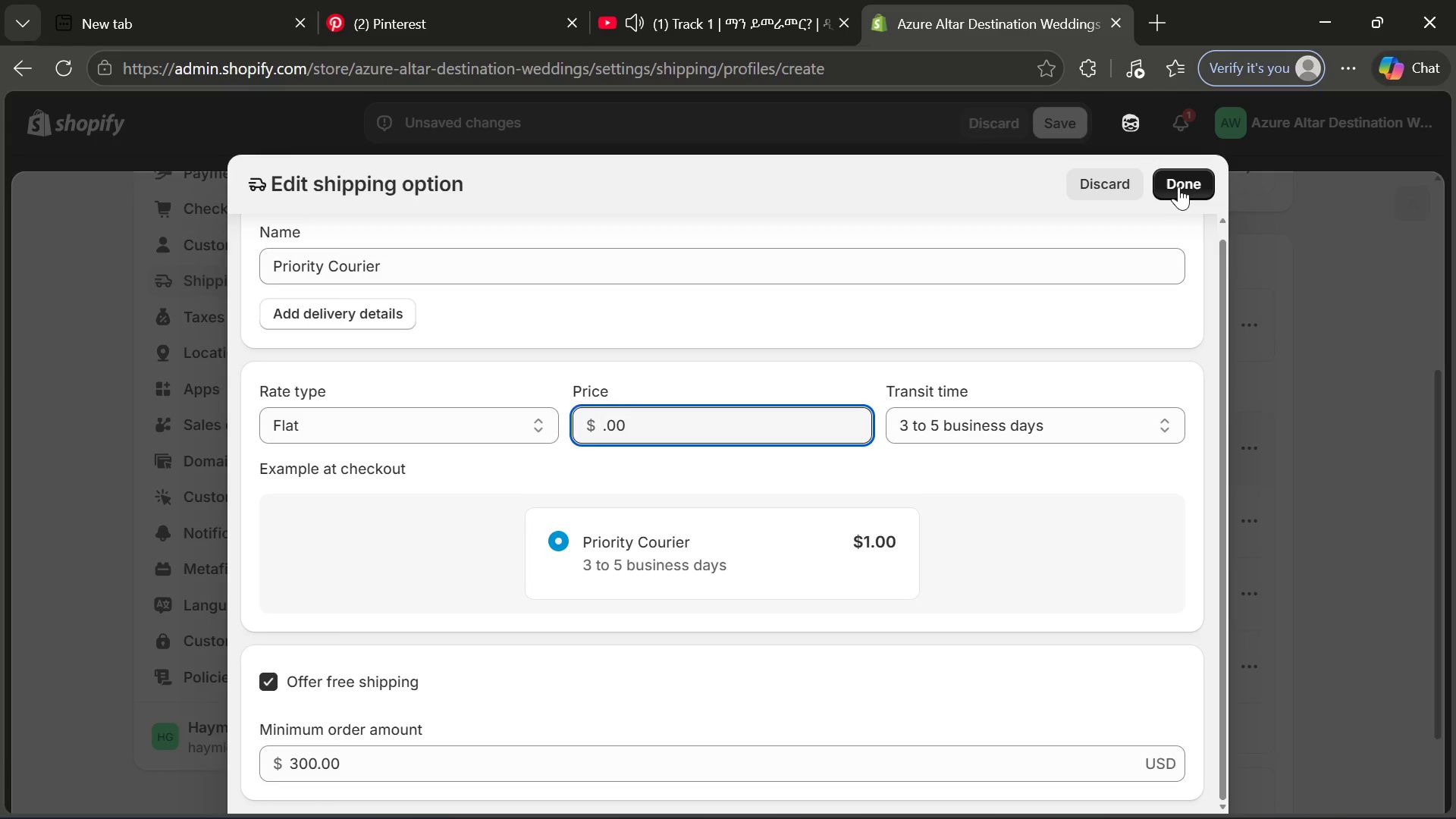 
left_click([1178, 187])
 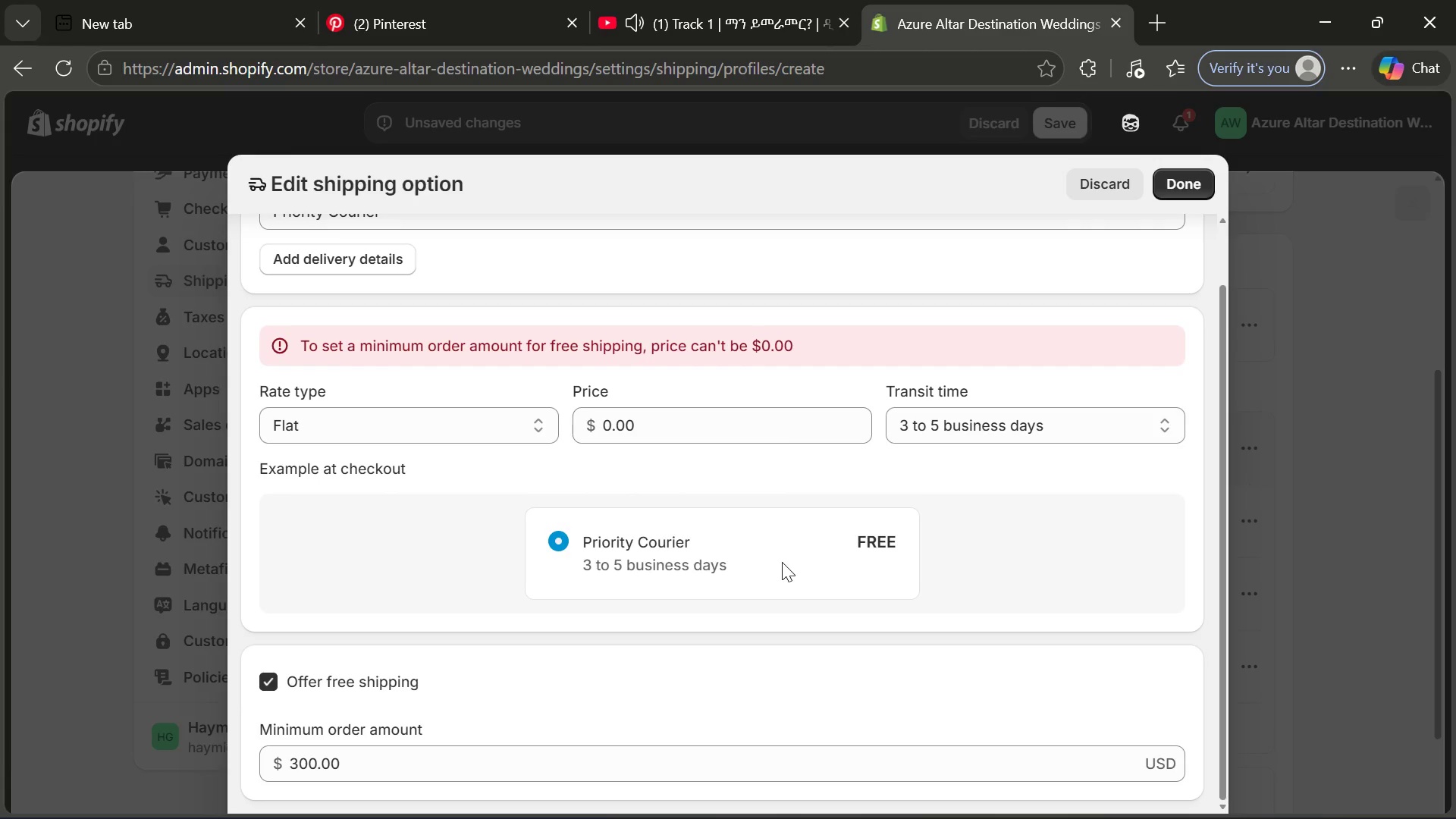 
wait(18.02)
 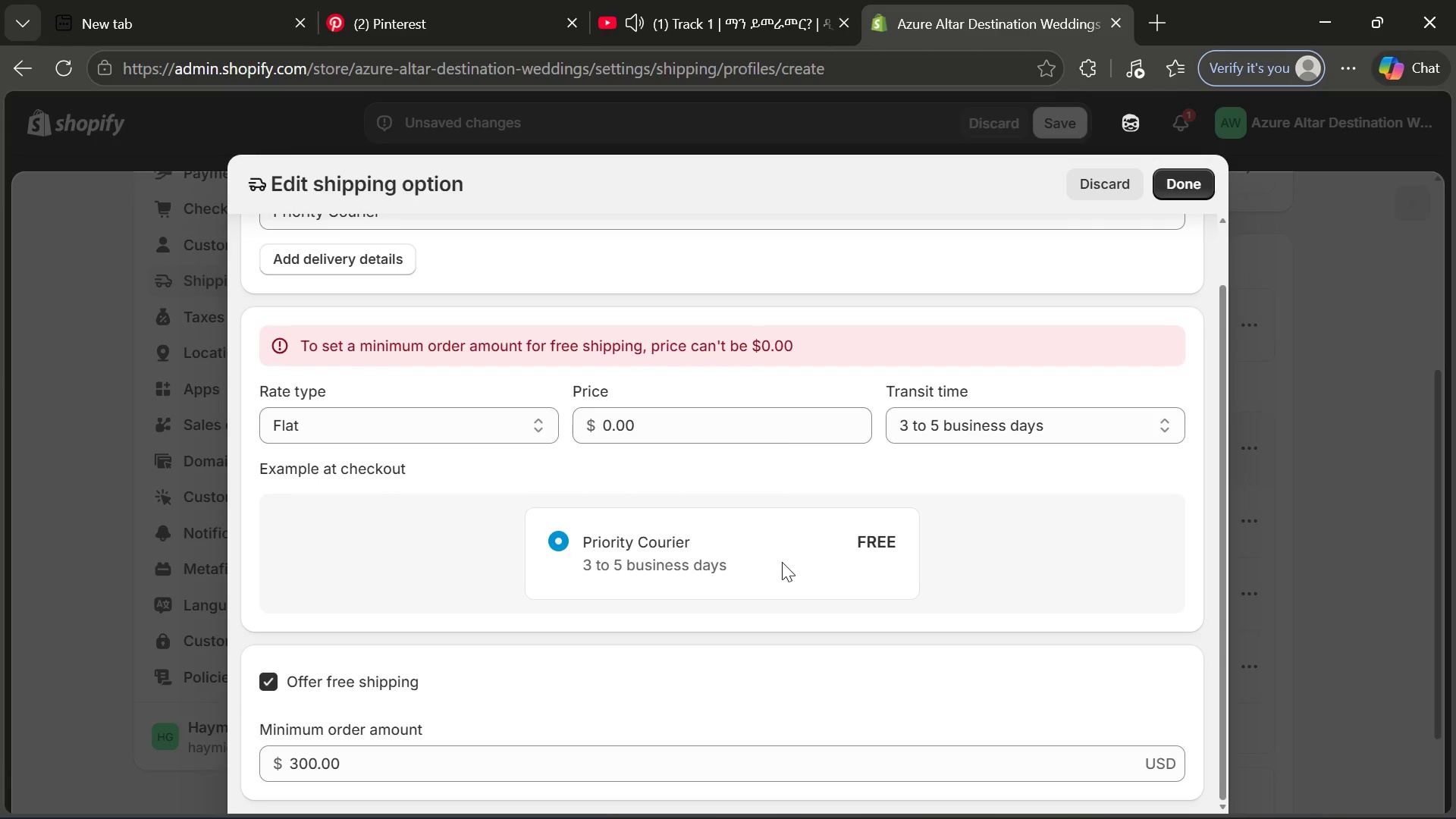 
left_click([544, 435])
 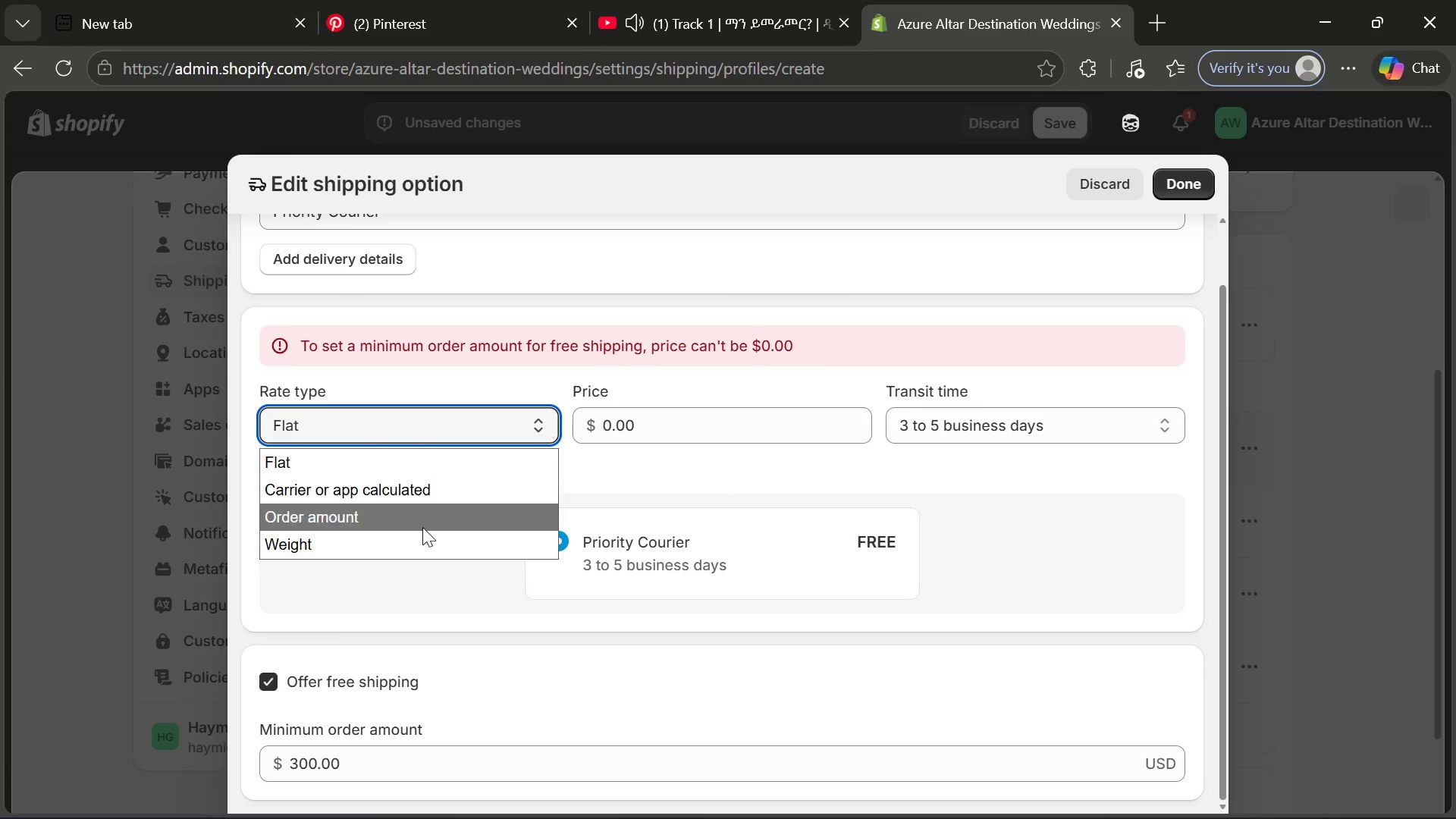 
left_click([419, 525])
 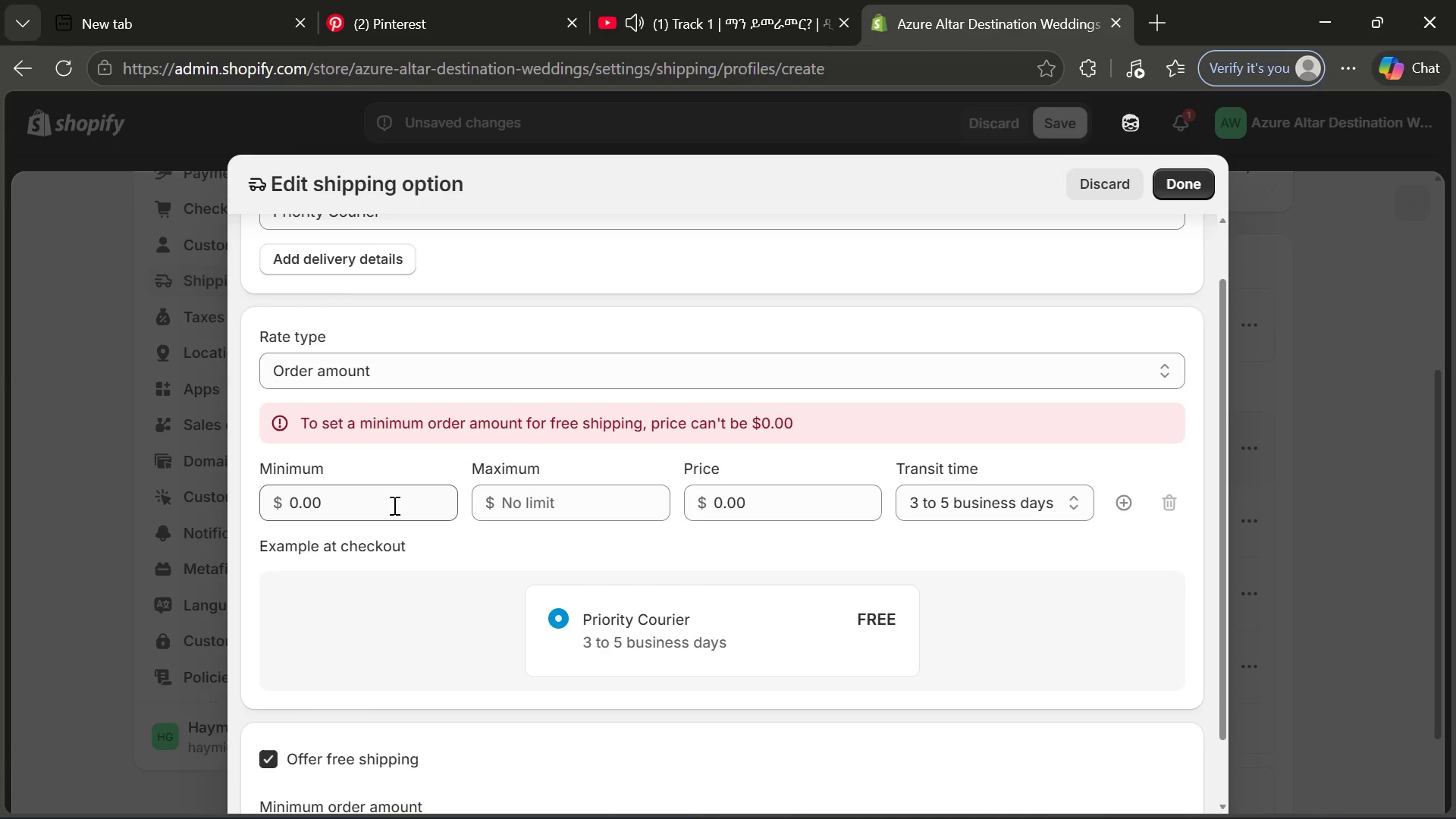 
left_click_drag(start_coordinate=[393, 505], to_coordinate=[290, 502])
 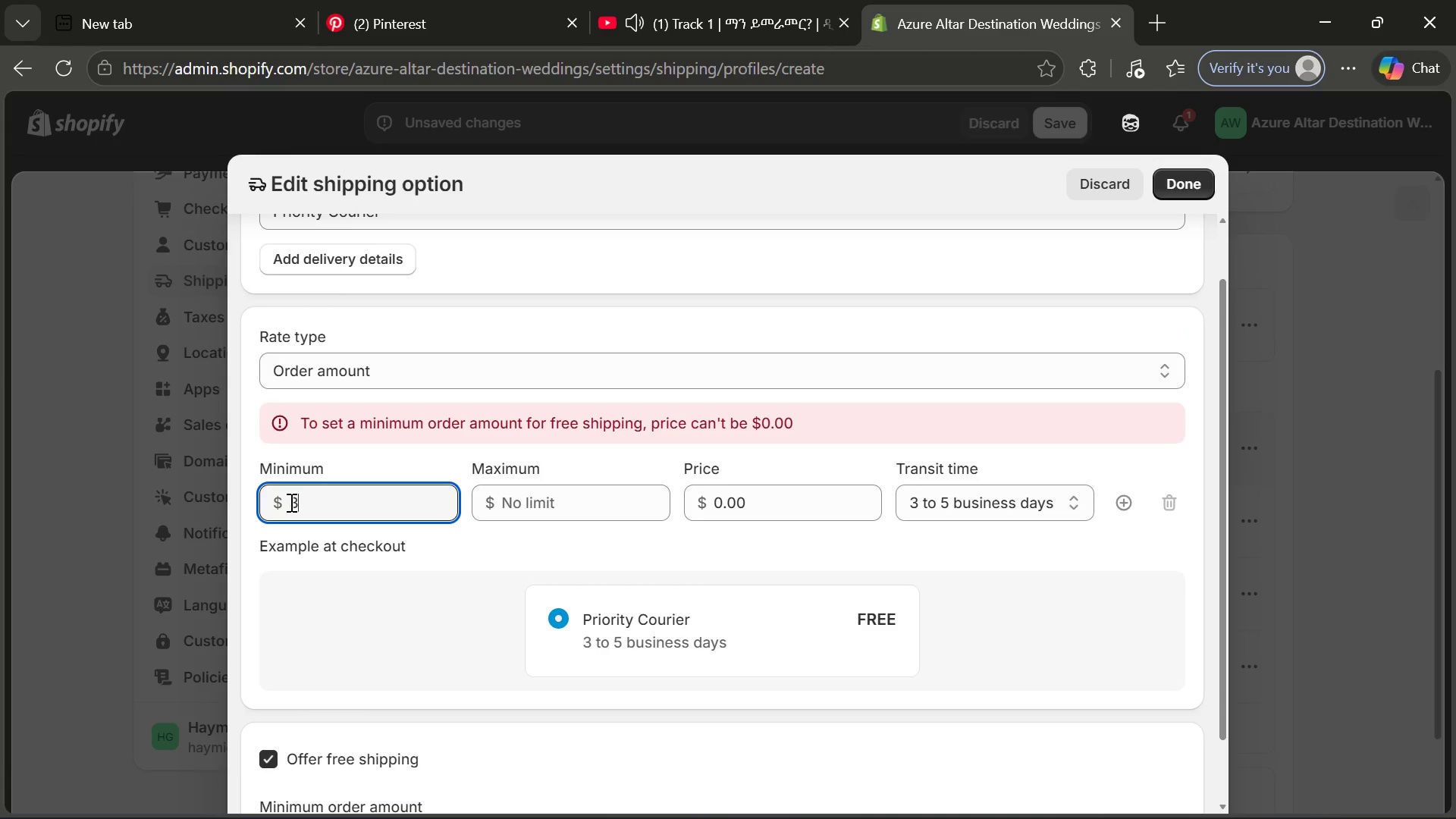 
type(300)
 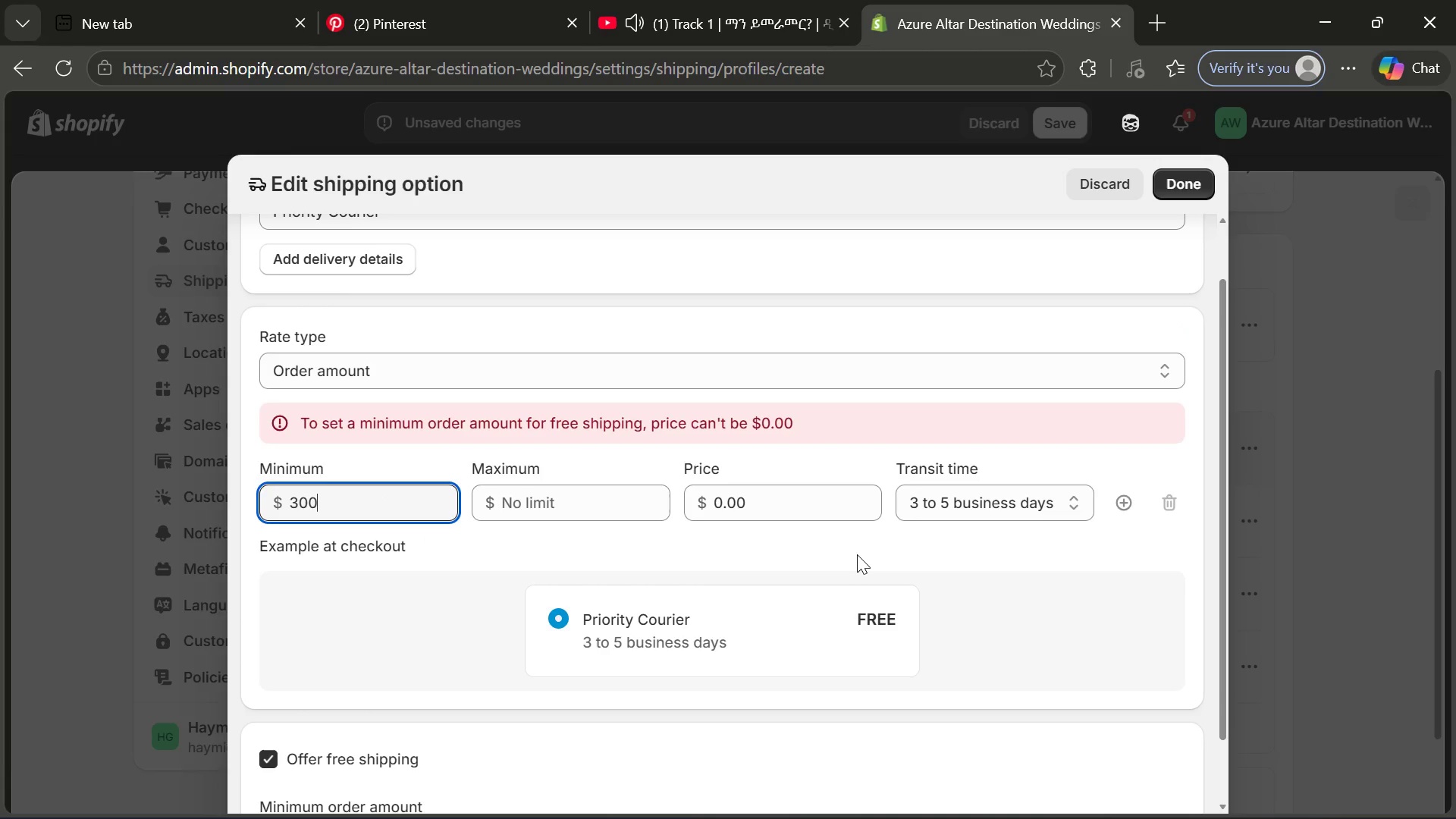 
left_click([857, 554])
 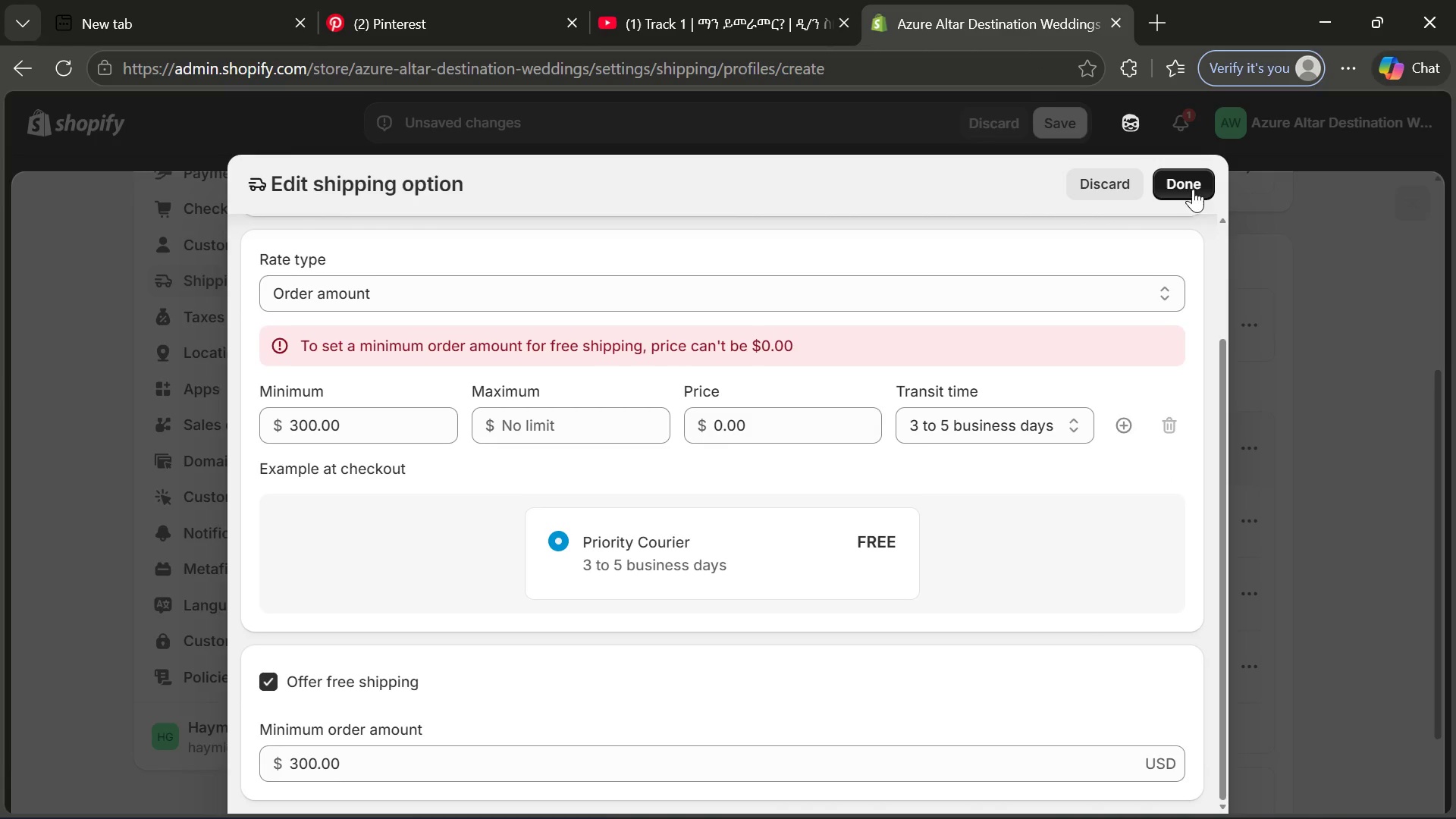 
left_click([1191, 177])
 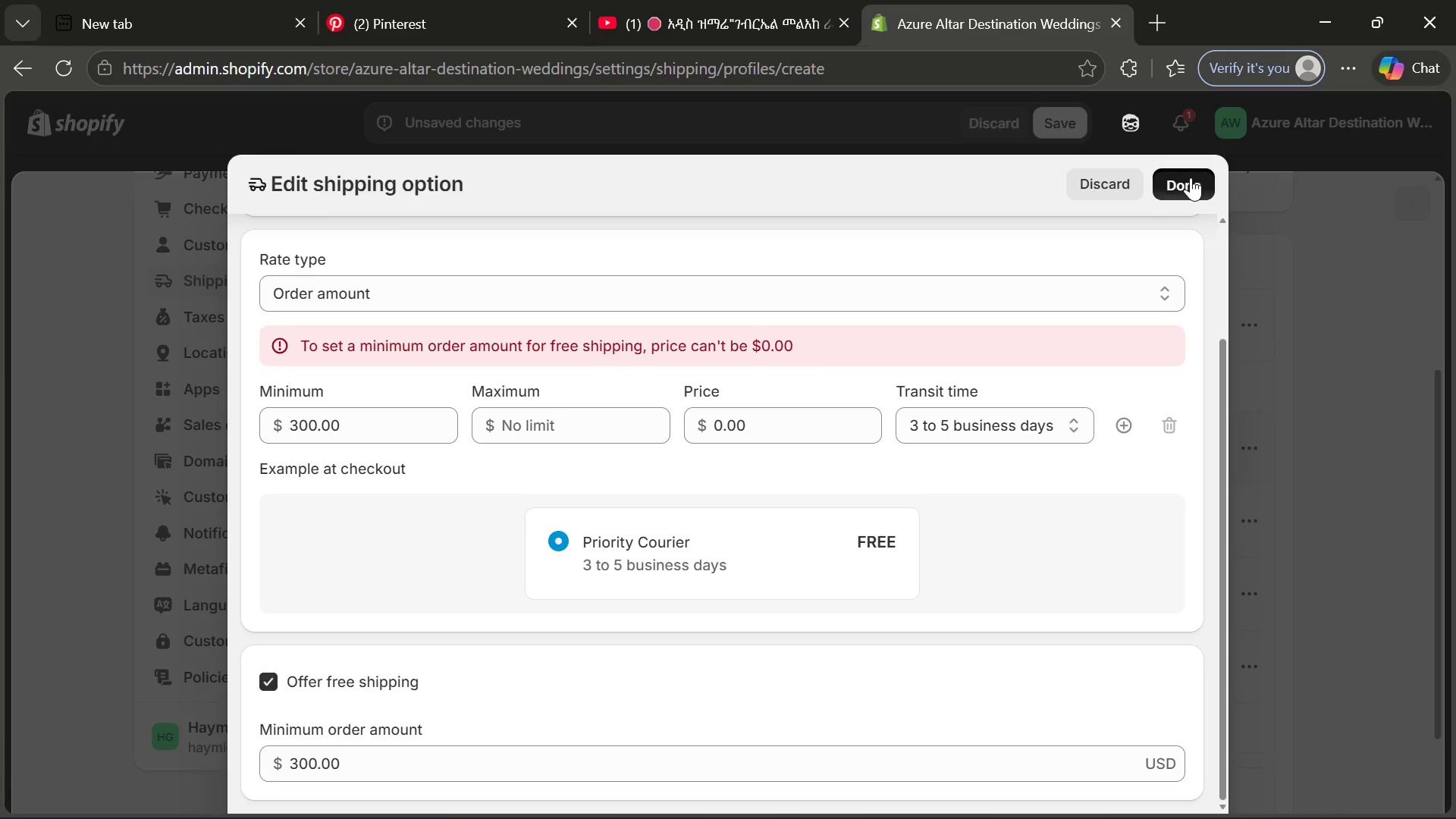 
double_click([1191, 177])
 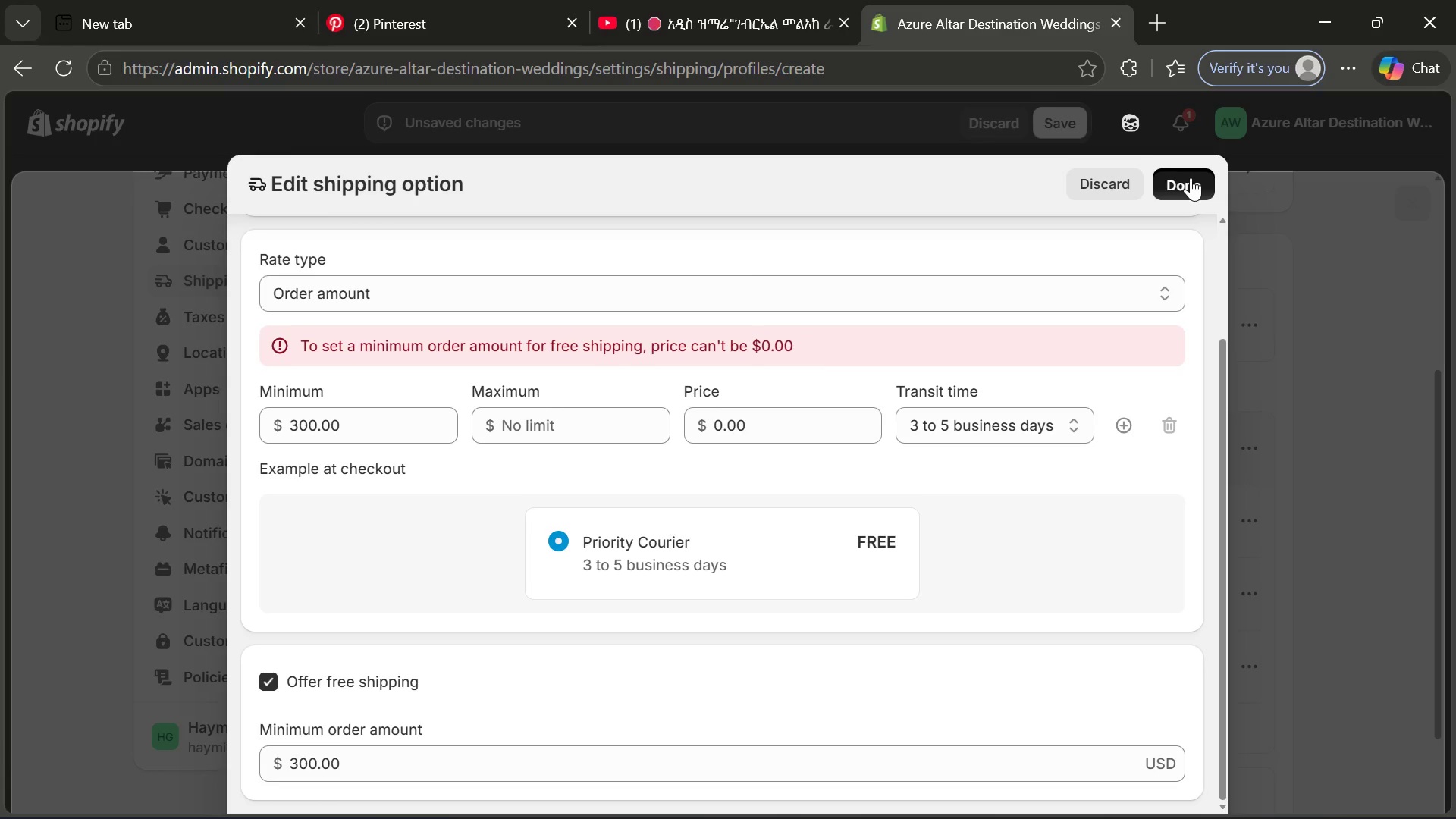 
triple_click([1191, 177])
 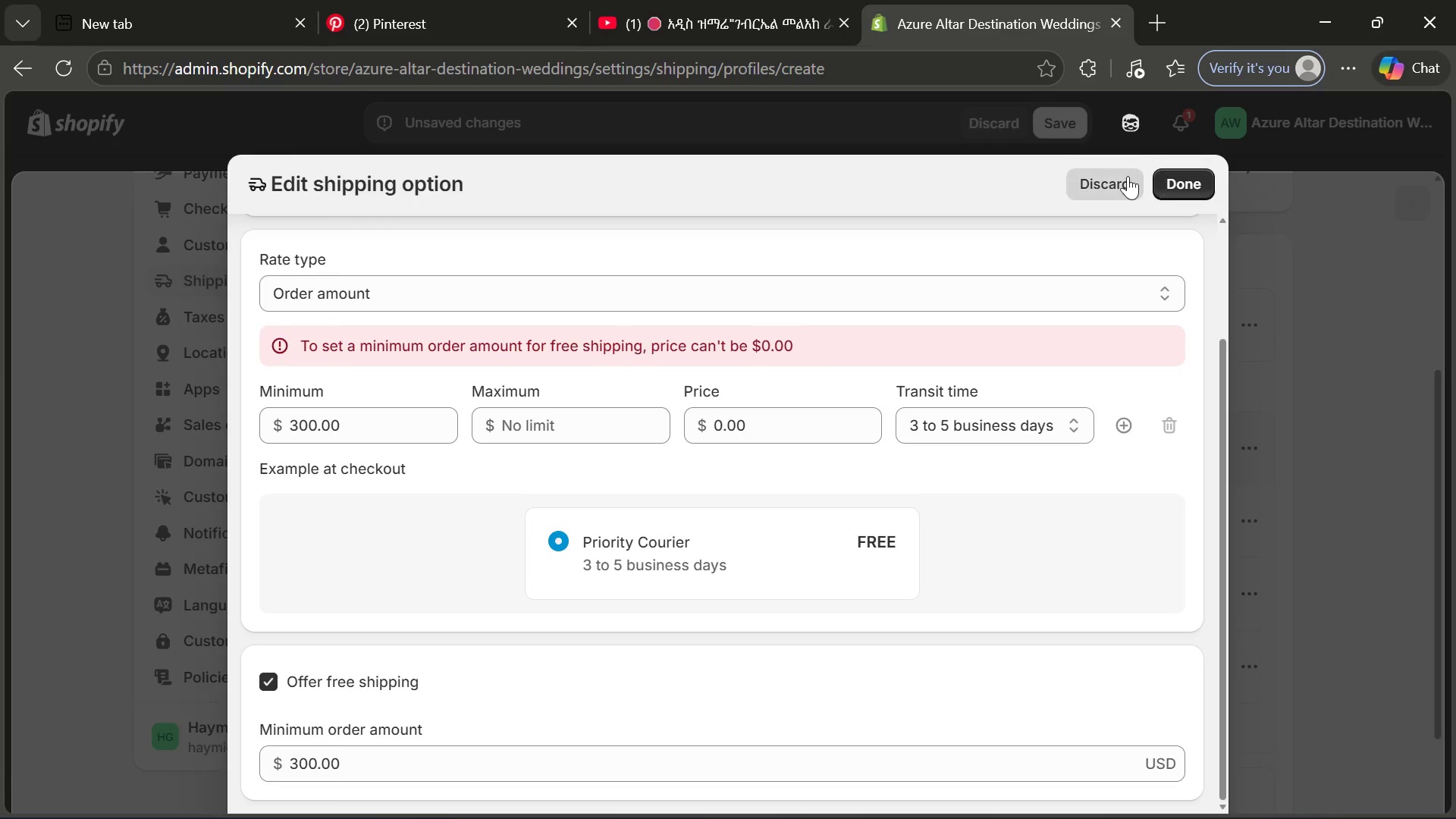 
left_click([1125, 176])
 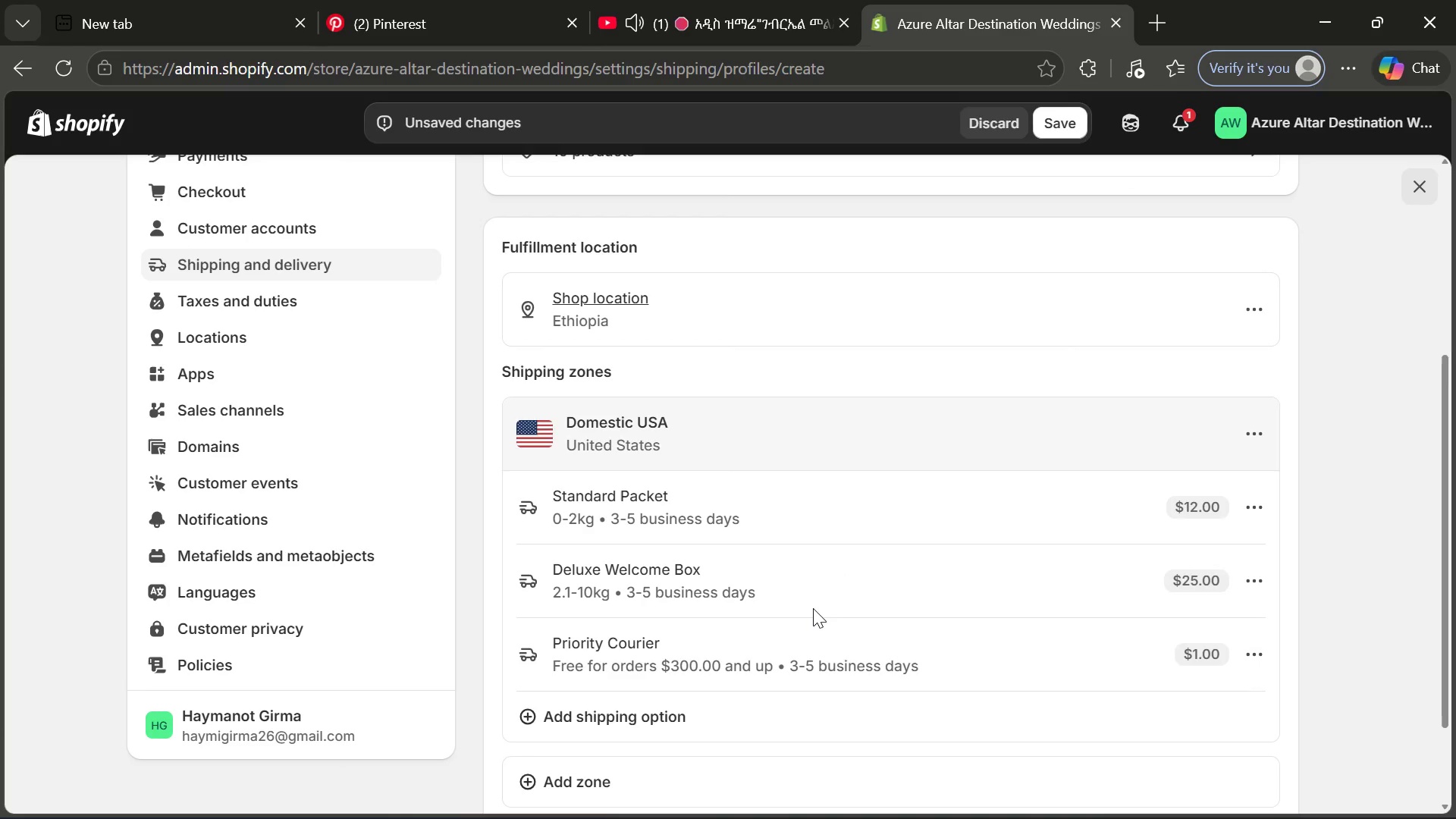 
wait(12.72)
 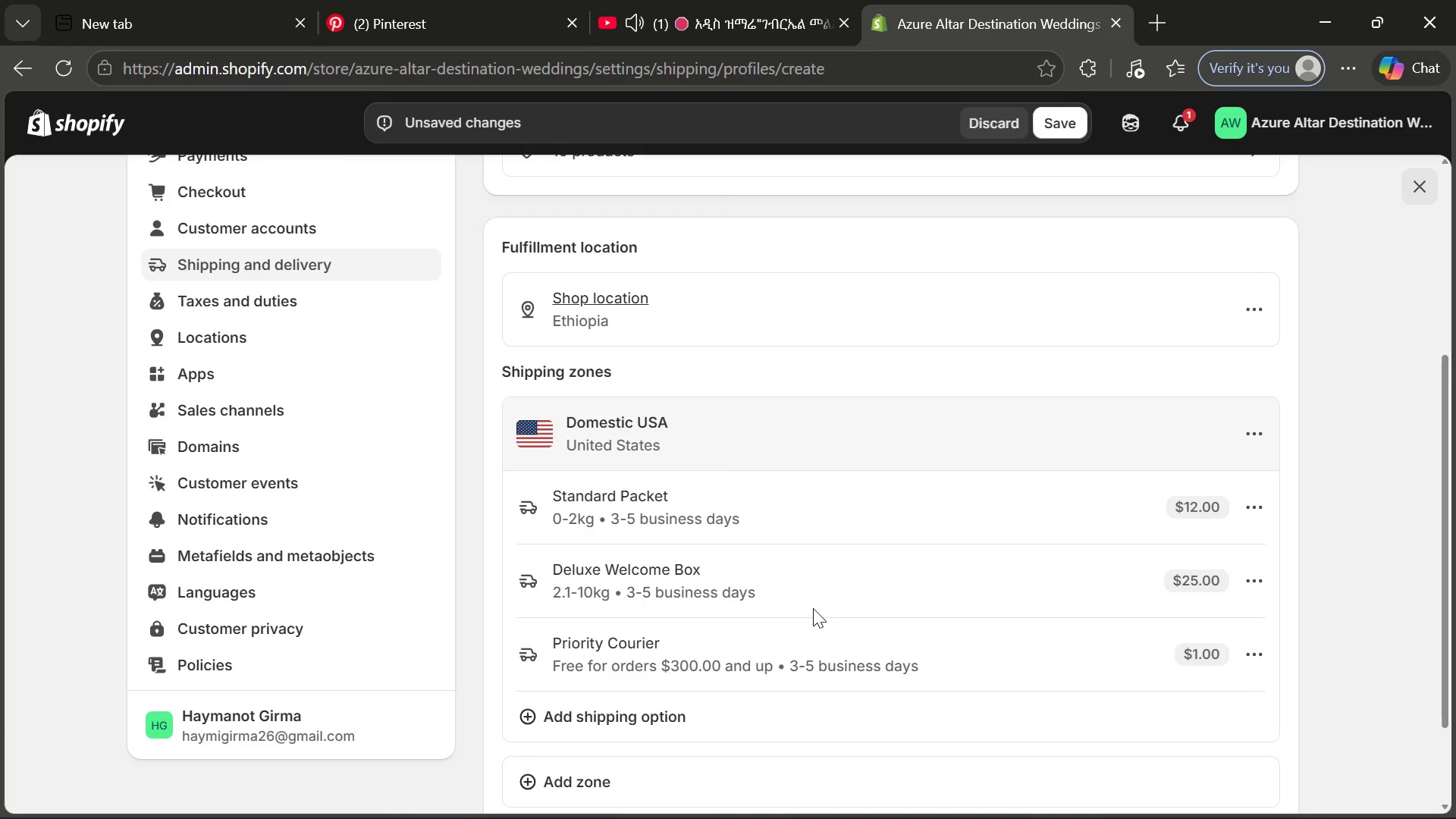 
left_click([1056, 121])
 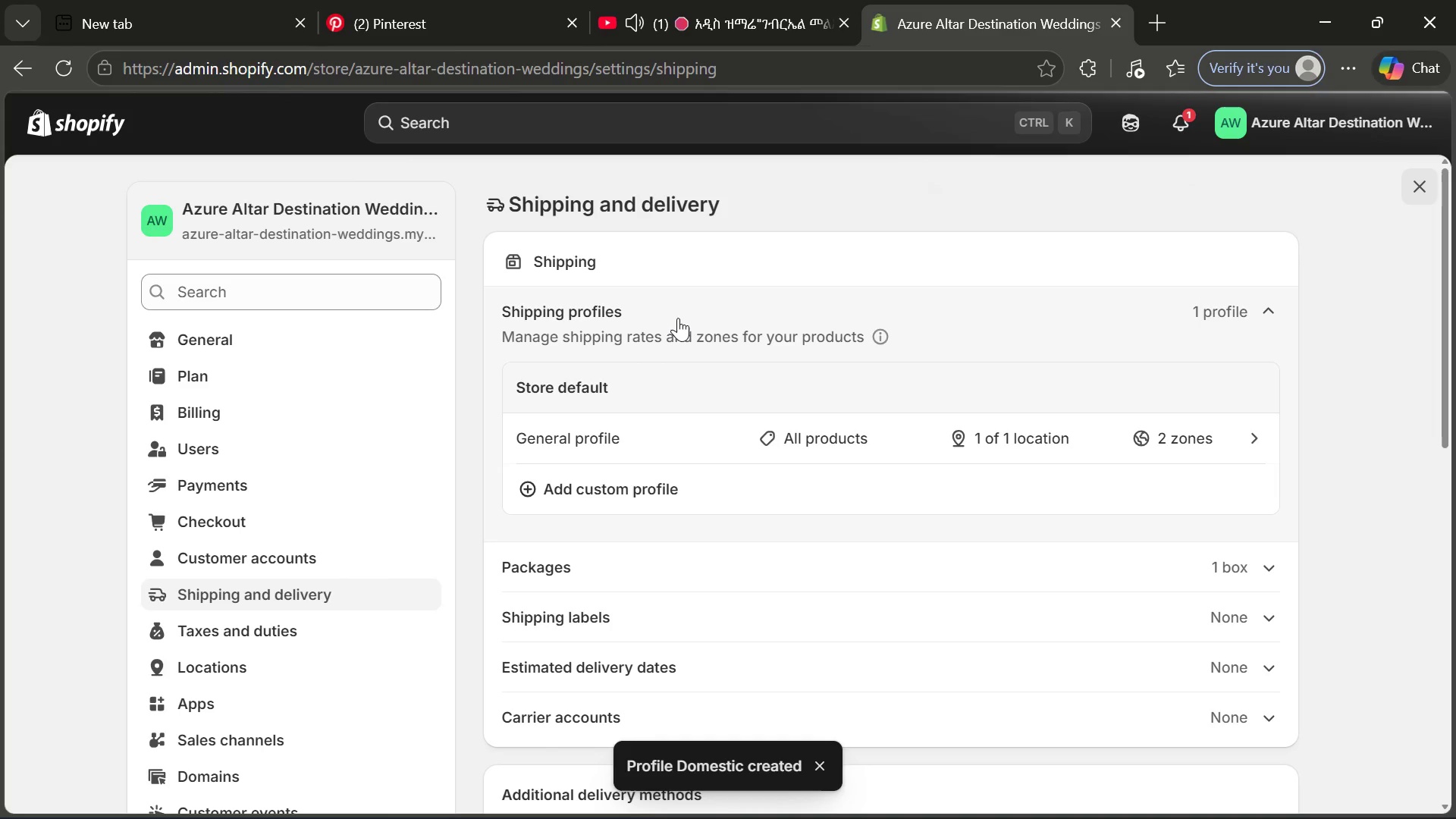 
mouse_move([495, 435])
 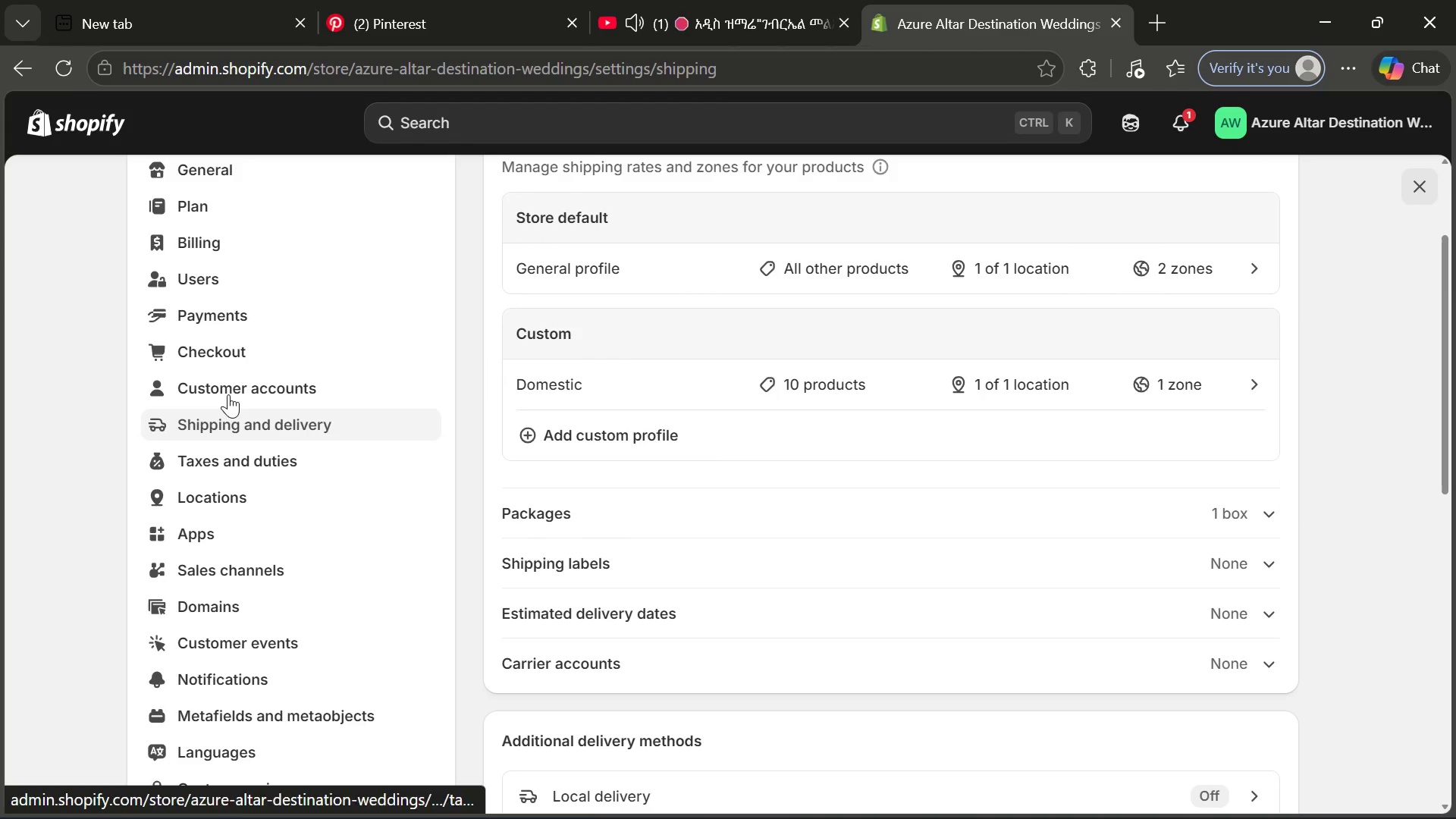 
left_click([89, 135])
 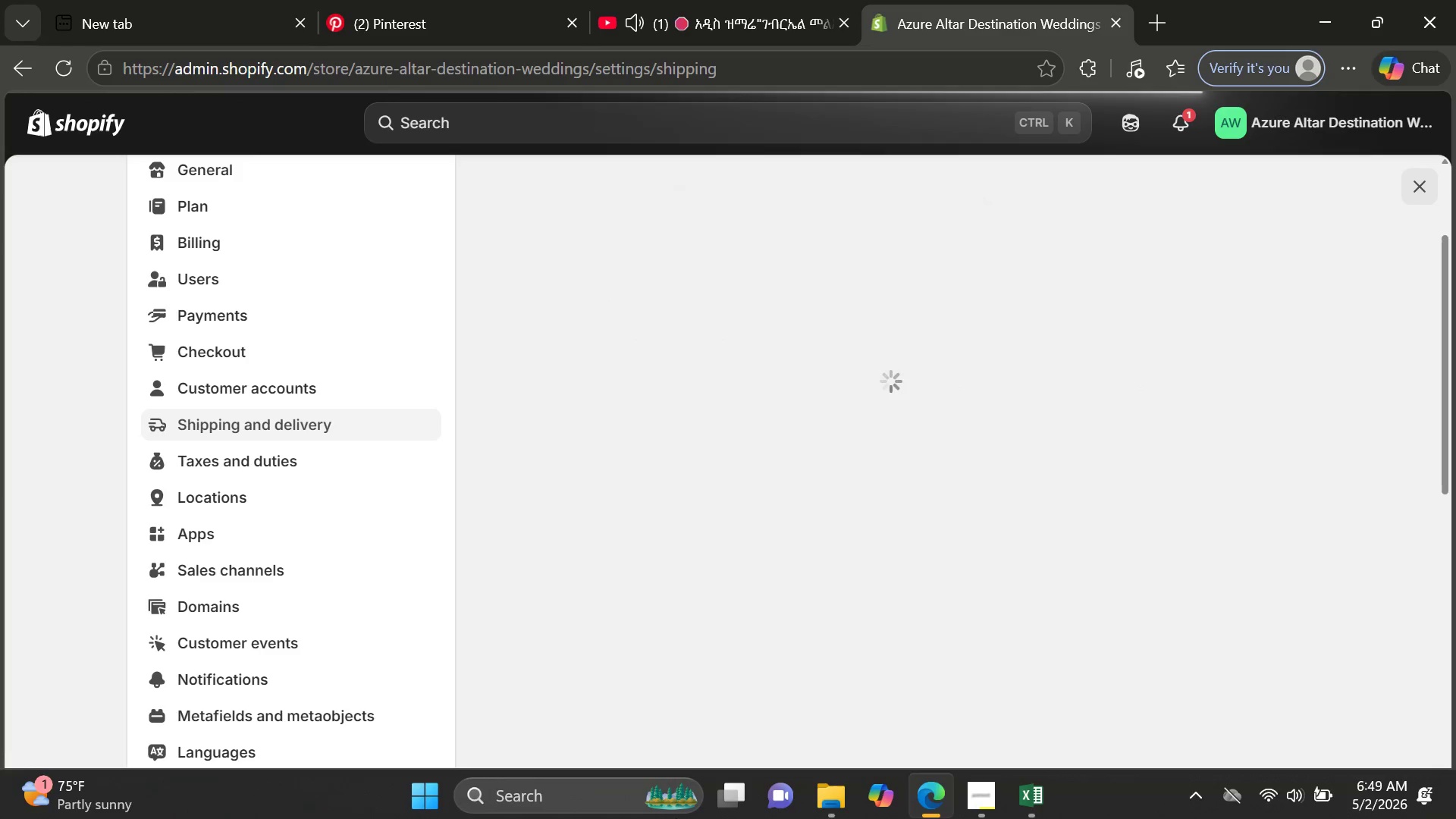 
wait(8.2)
 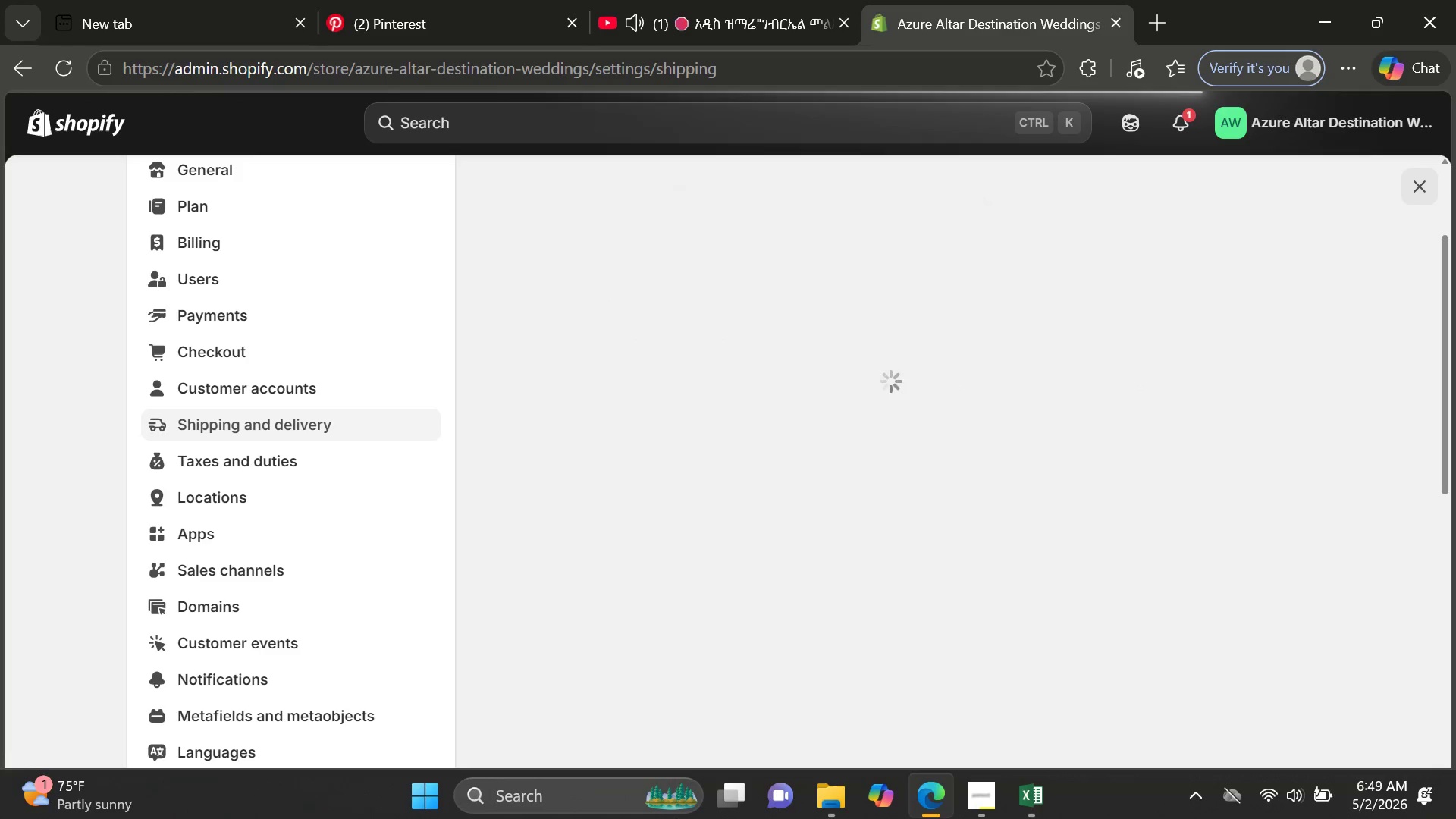 
left_click([83, 410])
 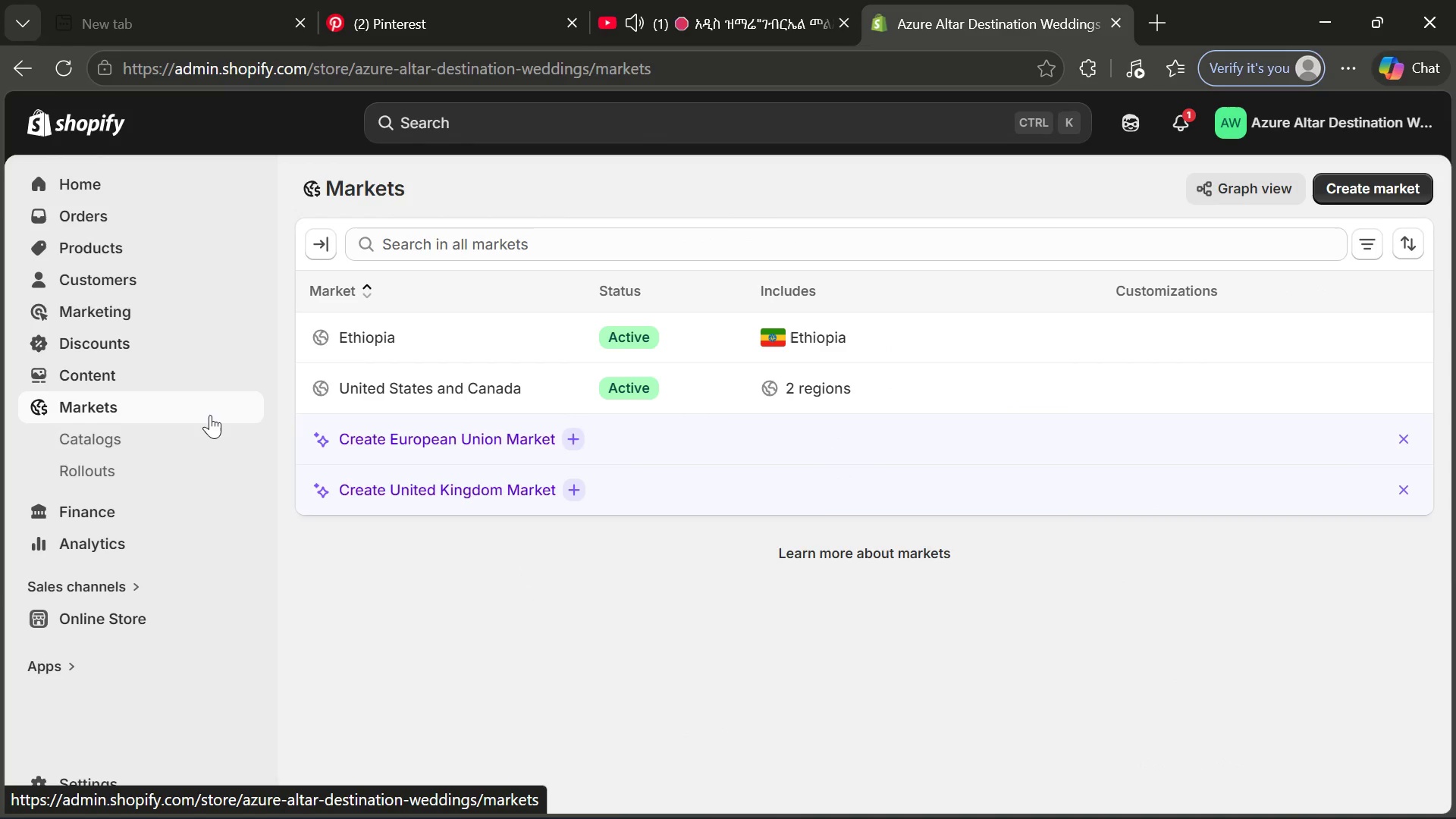 
wait(32.59)
 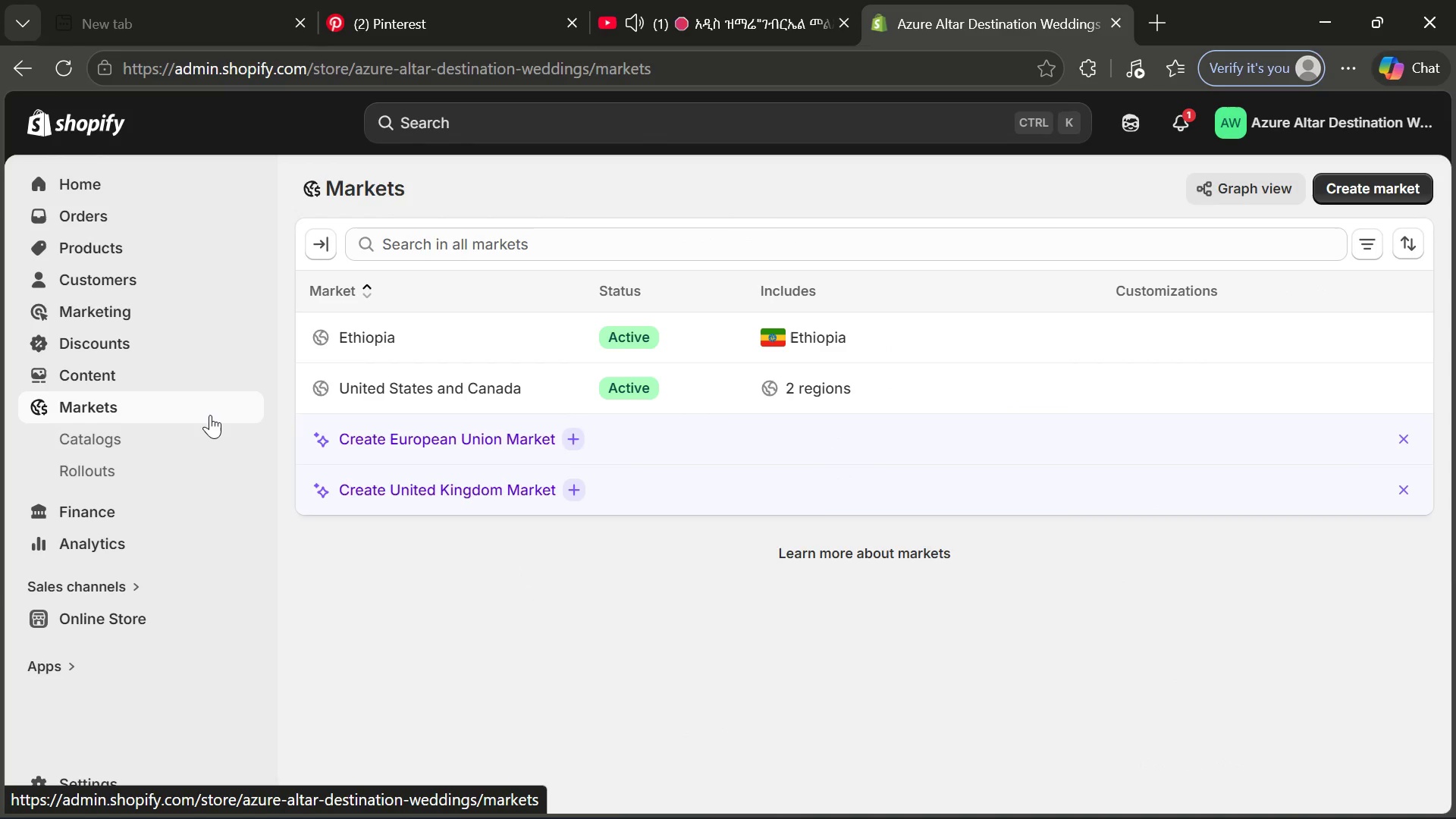 
left_click([513, 433])
 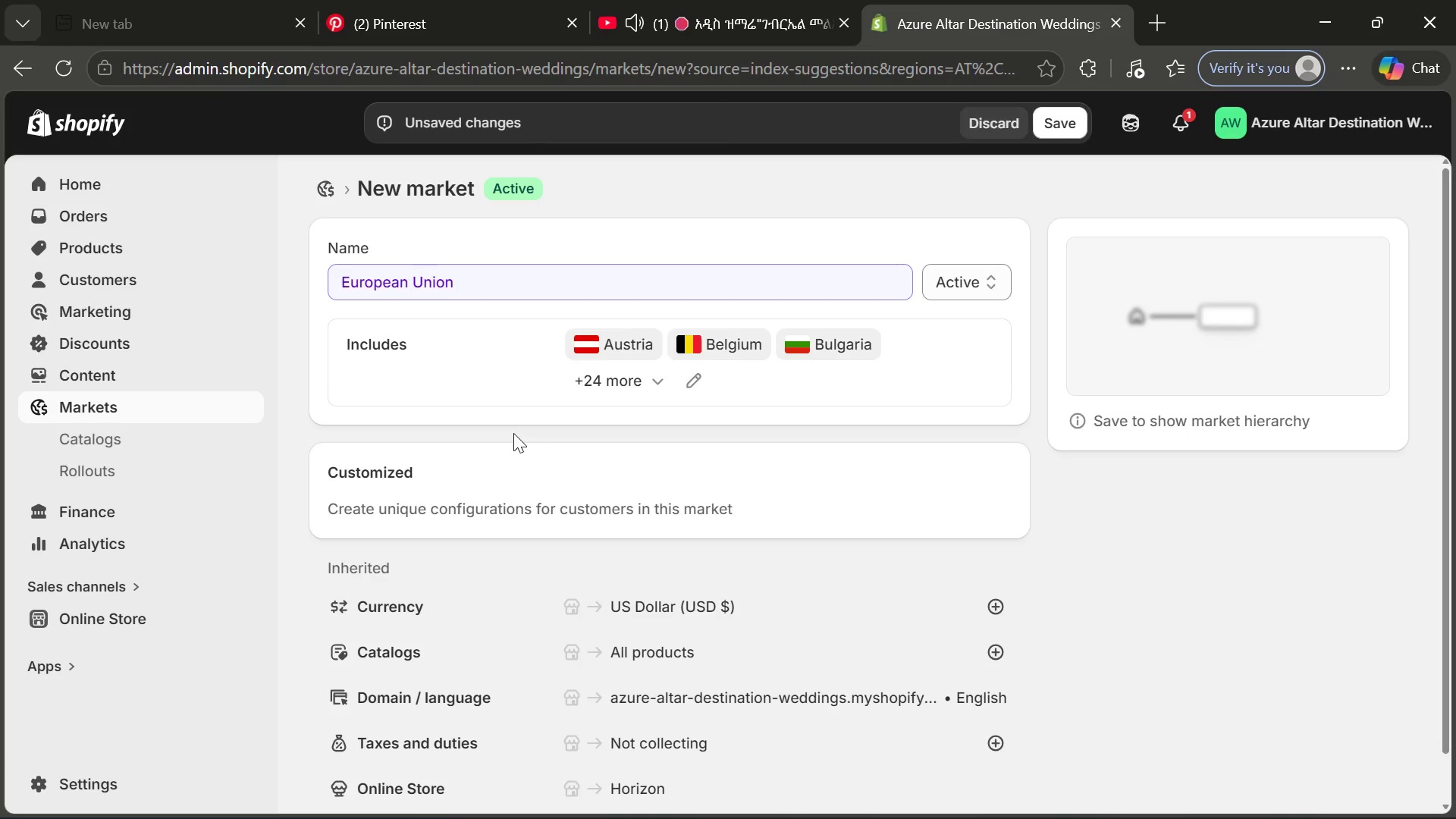 
wait(14.95)
 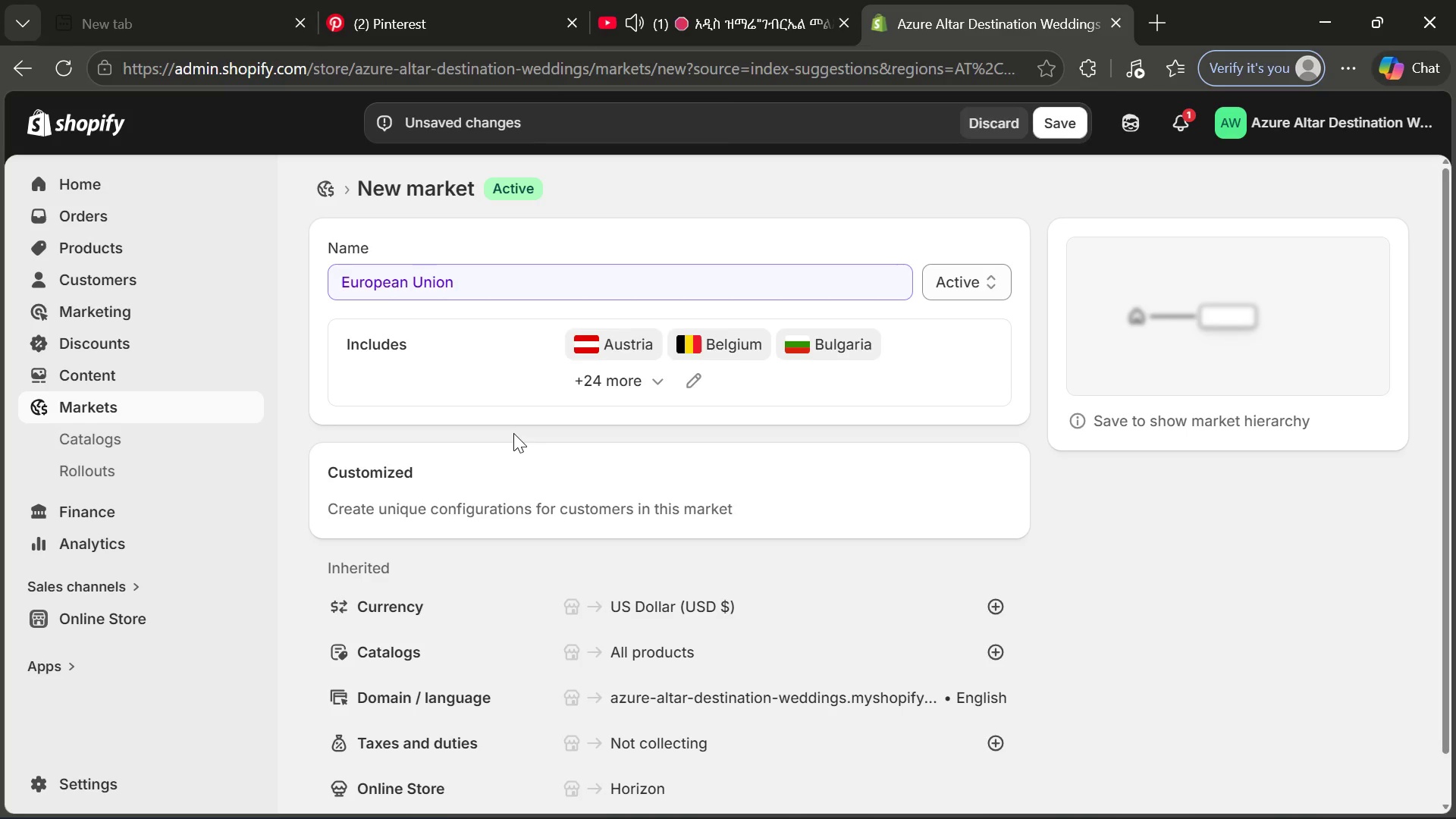 
left_click([999, 114])
 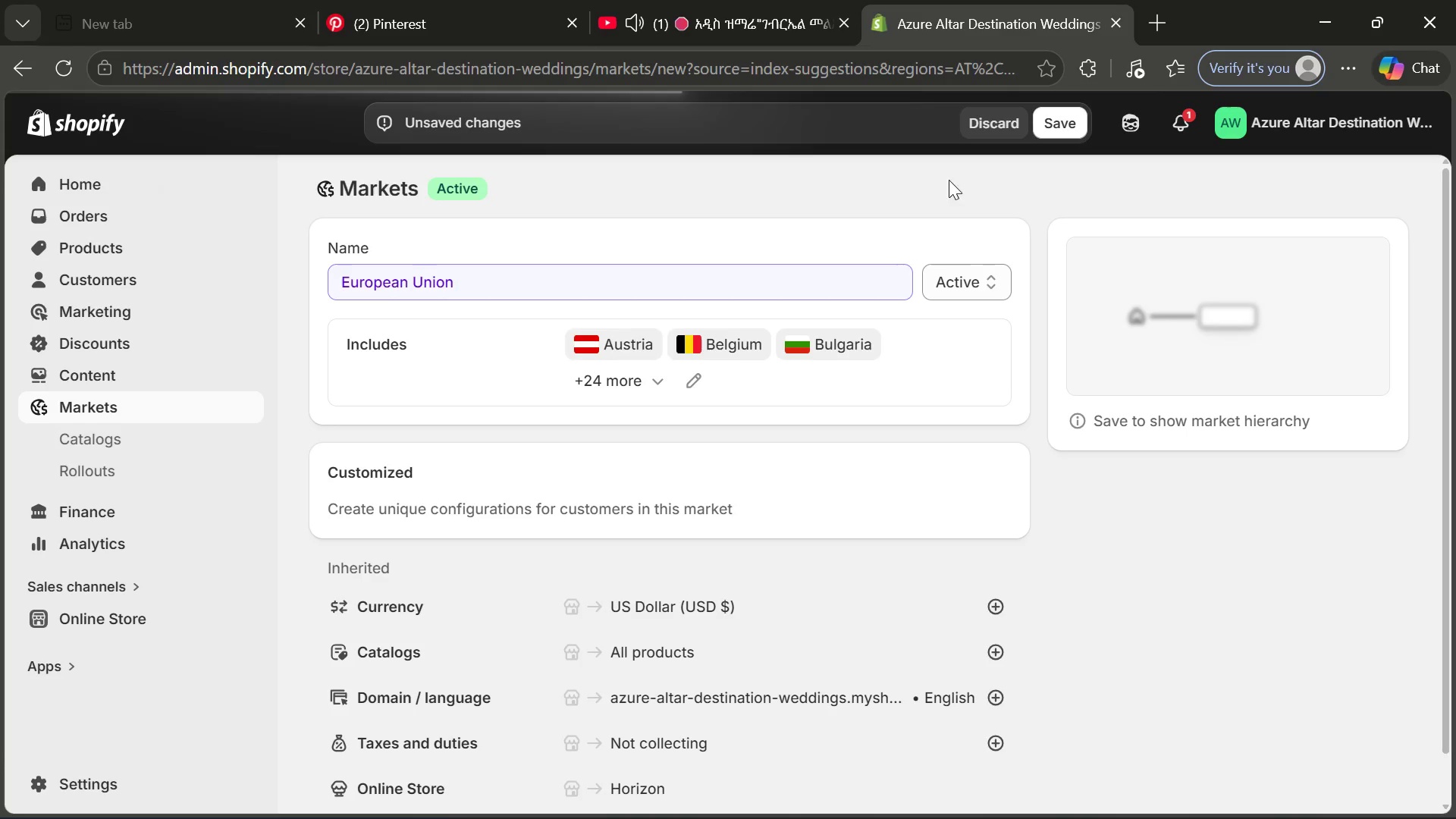 
mouse_move([858, 329])
 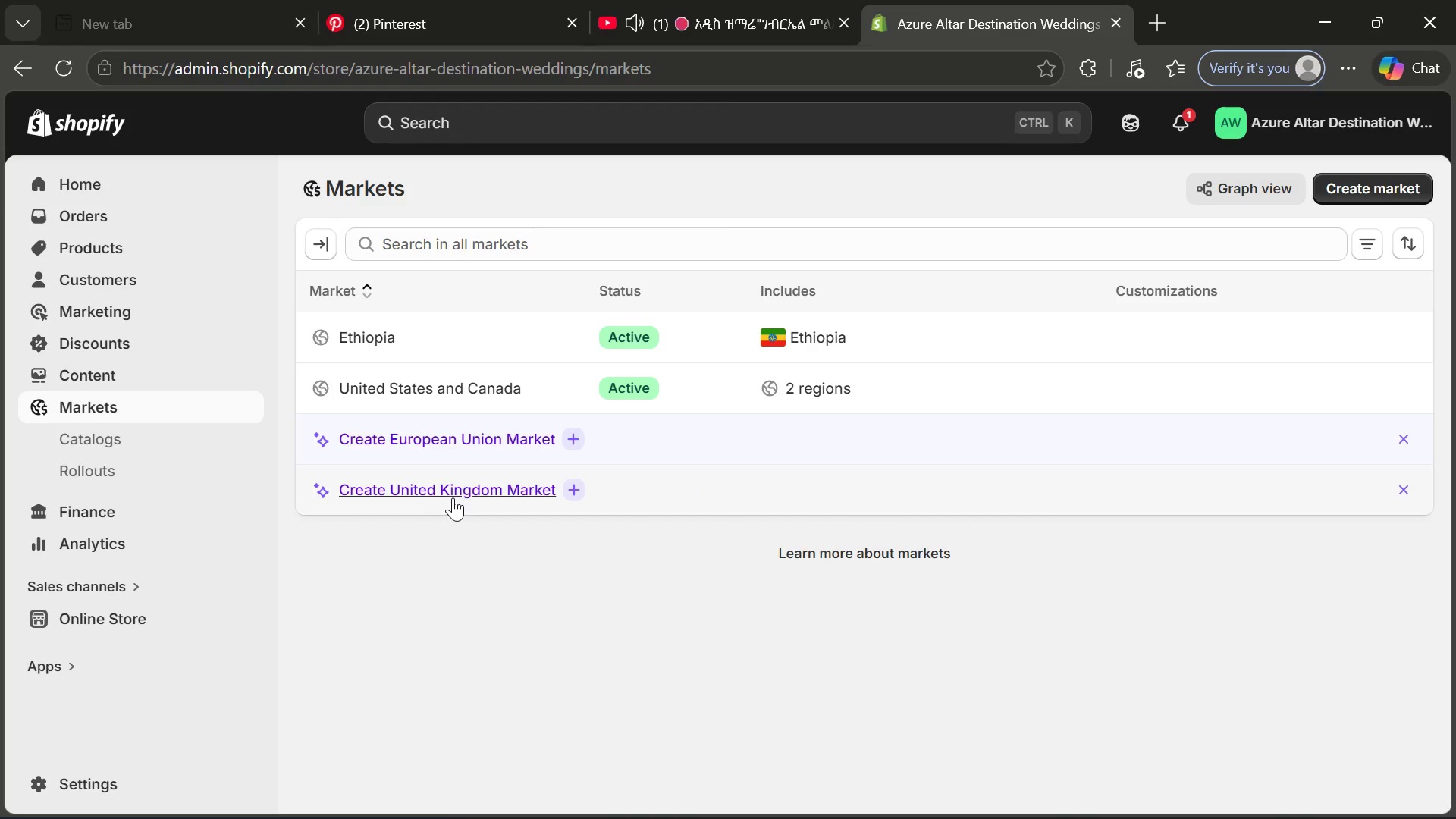 
left_click([454, 495])
 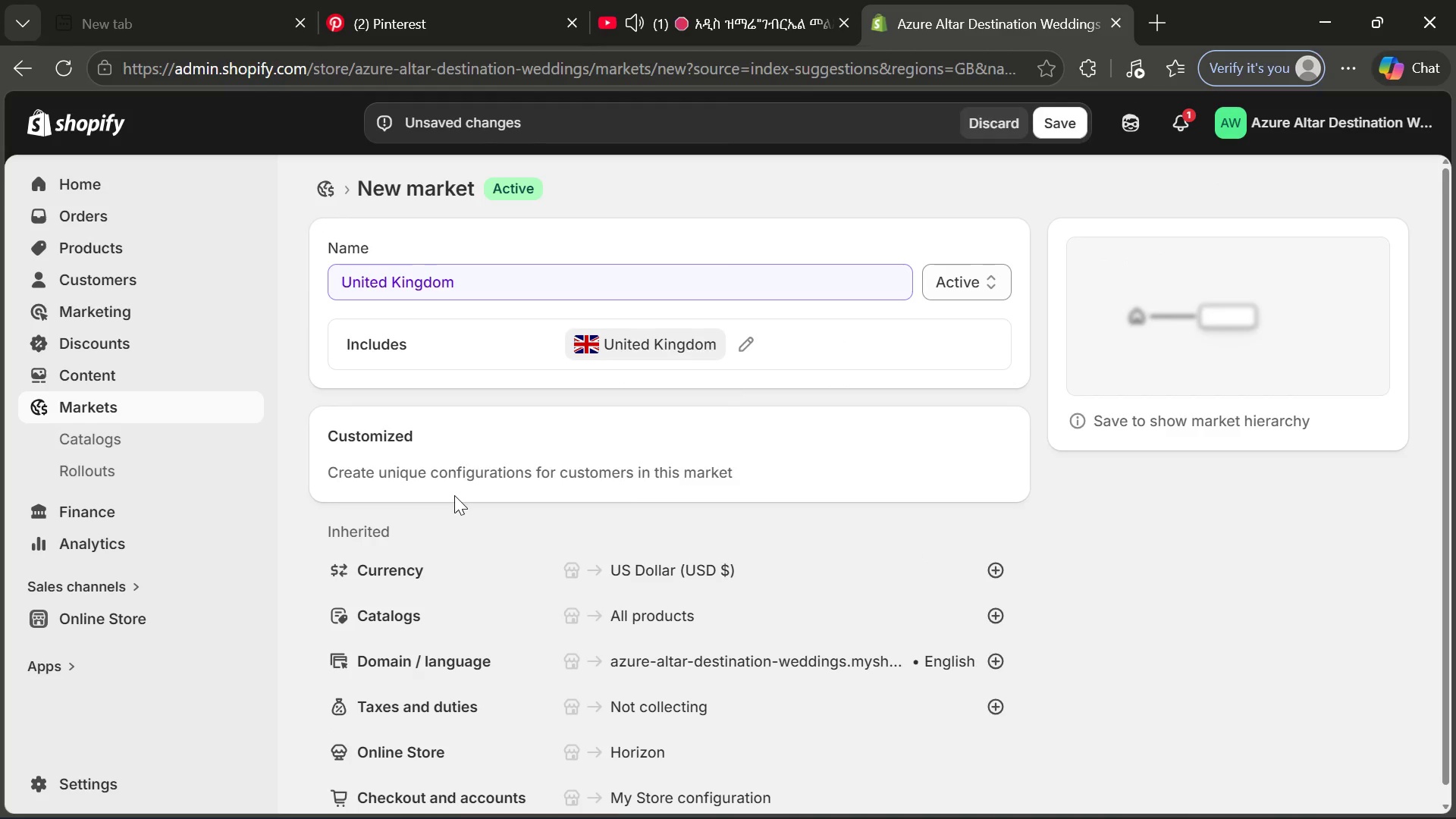 
wait(21.47)
 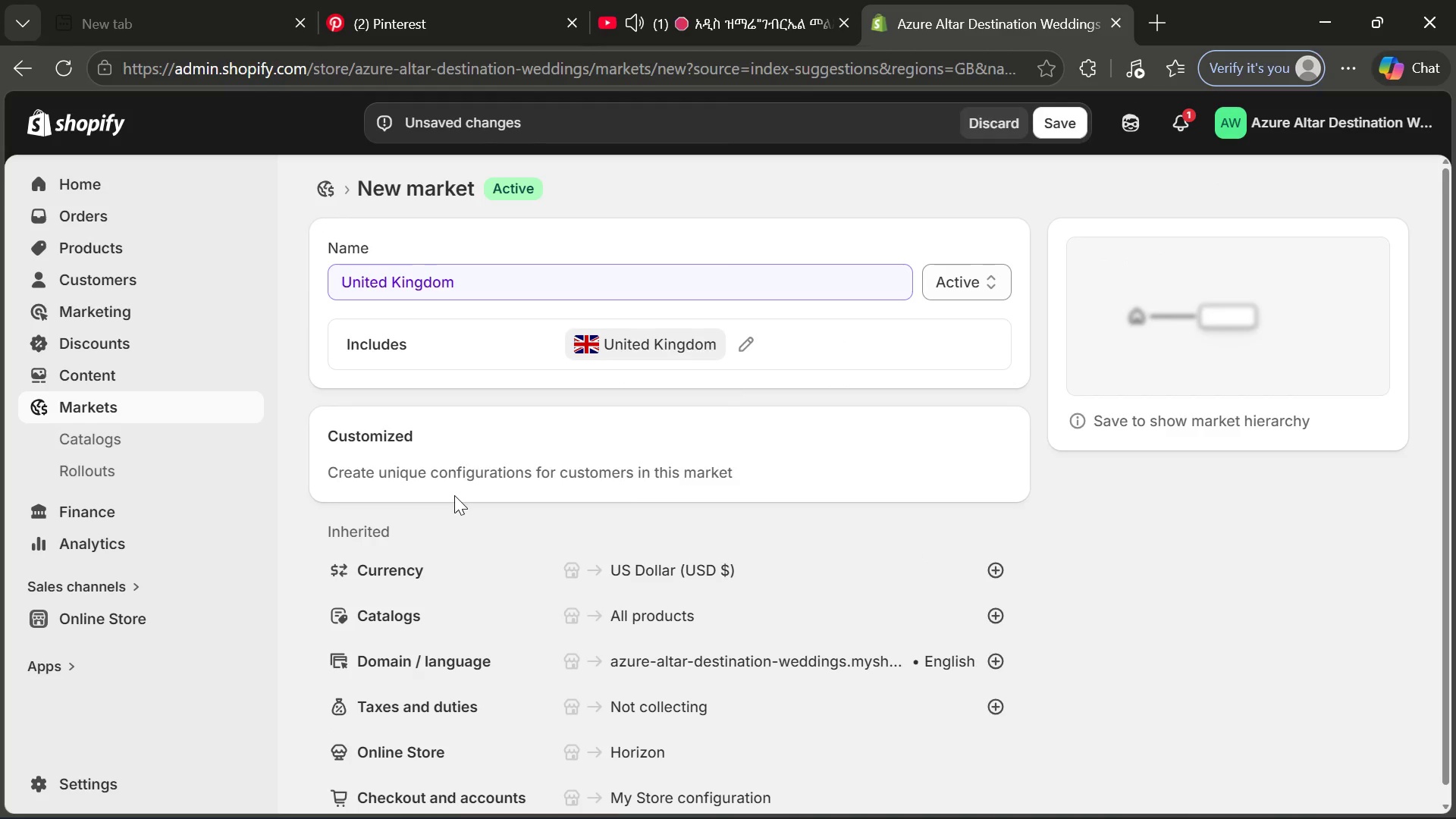 
left_click([982, 140])
 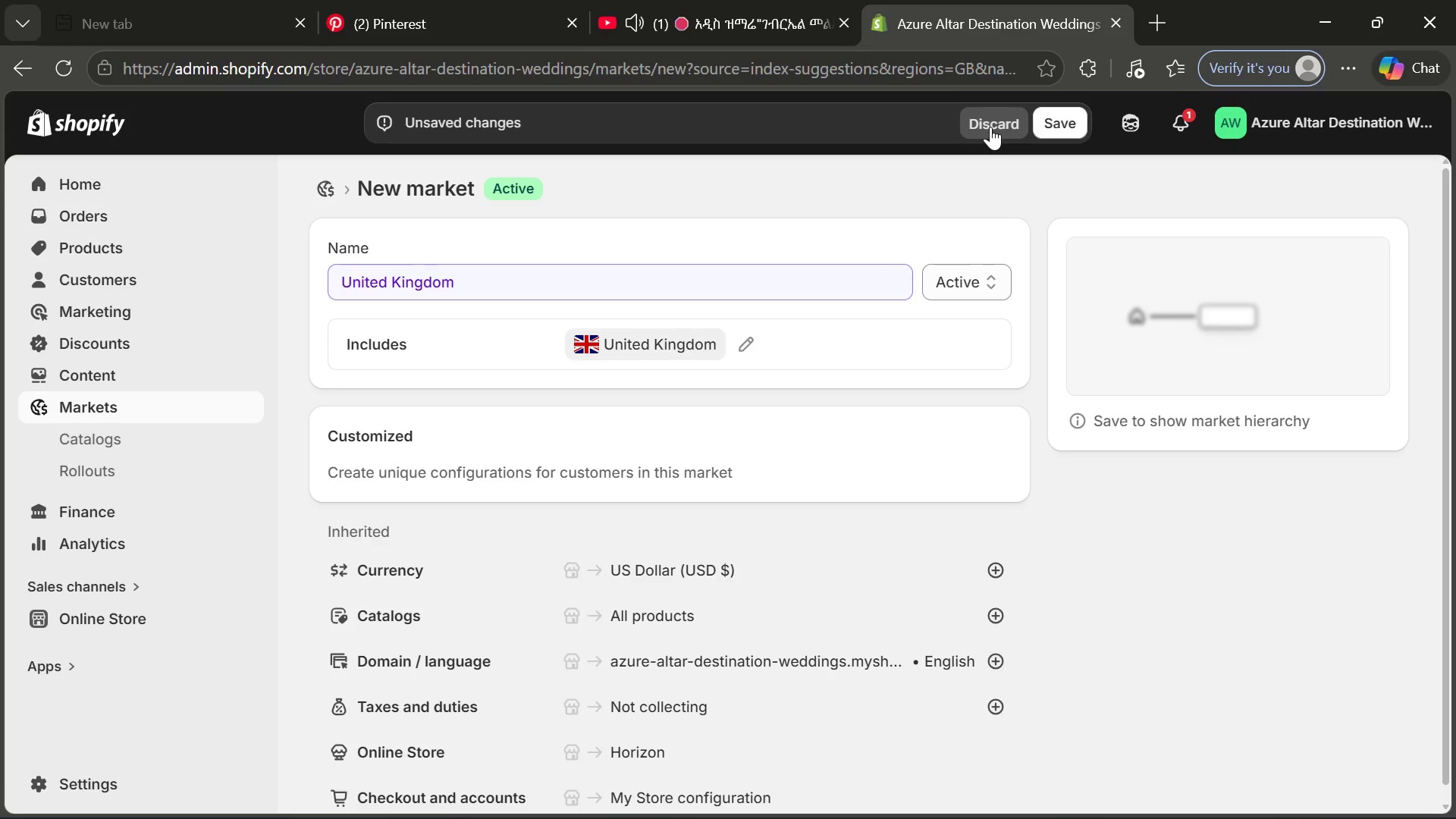 
left_click([990, 127])
 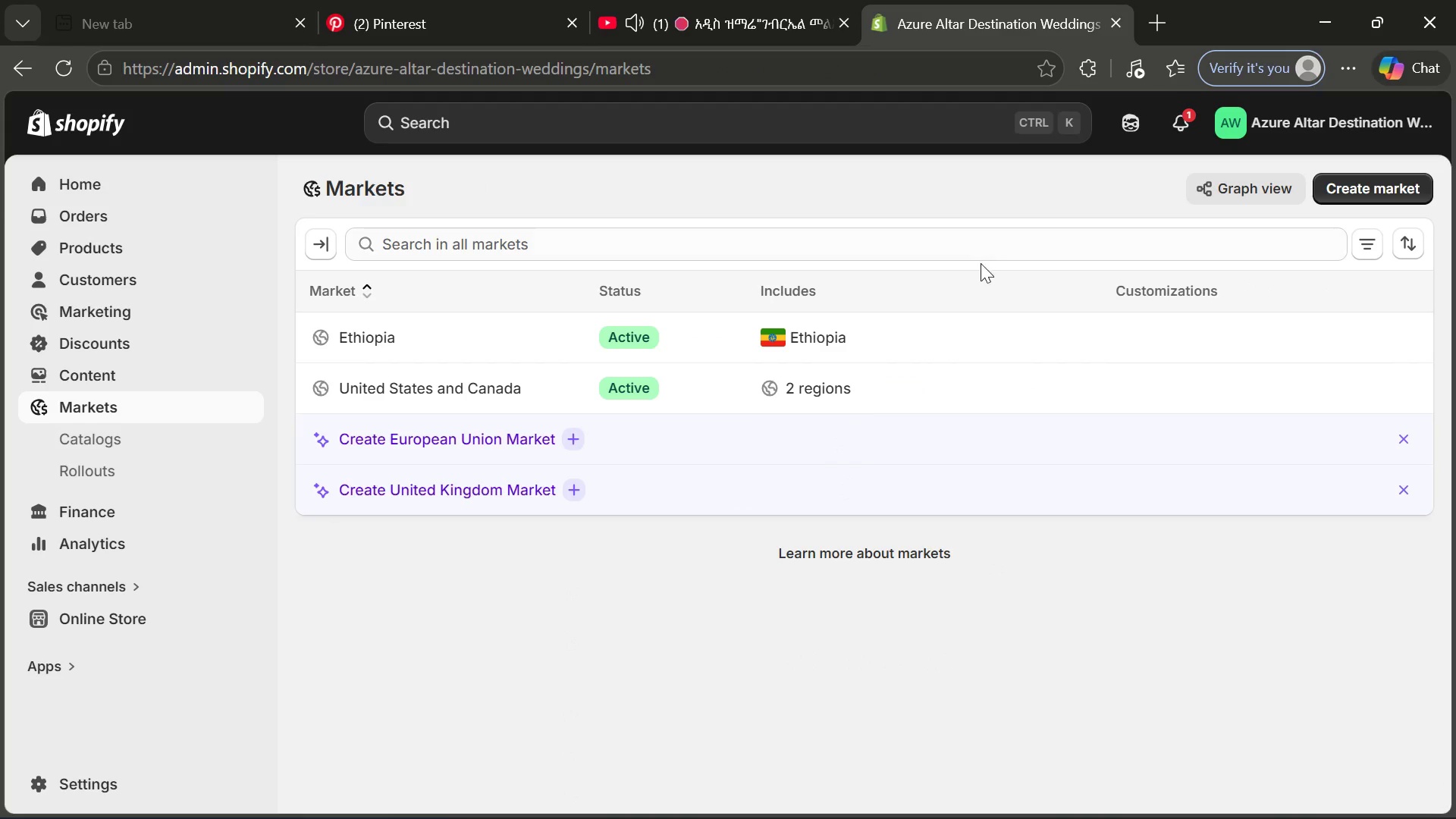 
wait(6.78)
 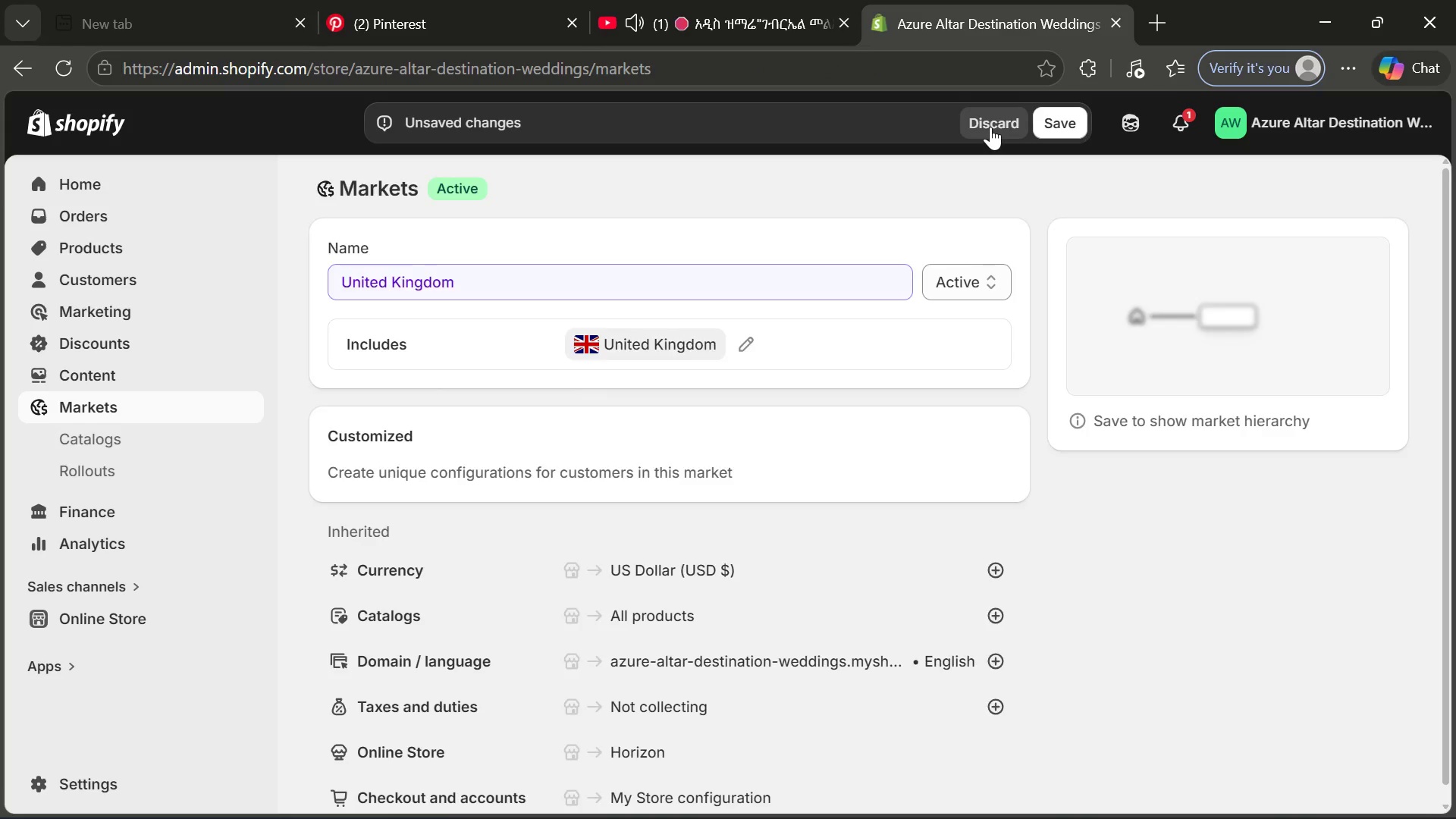 
left_click([926, 560])
 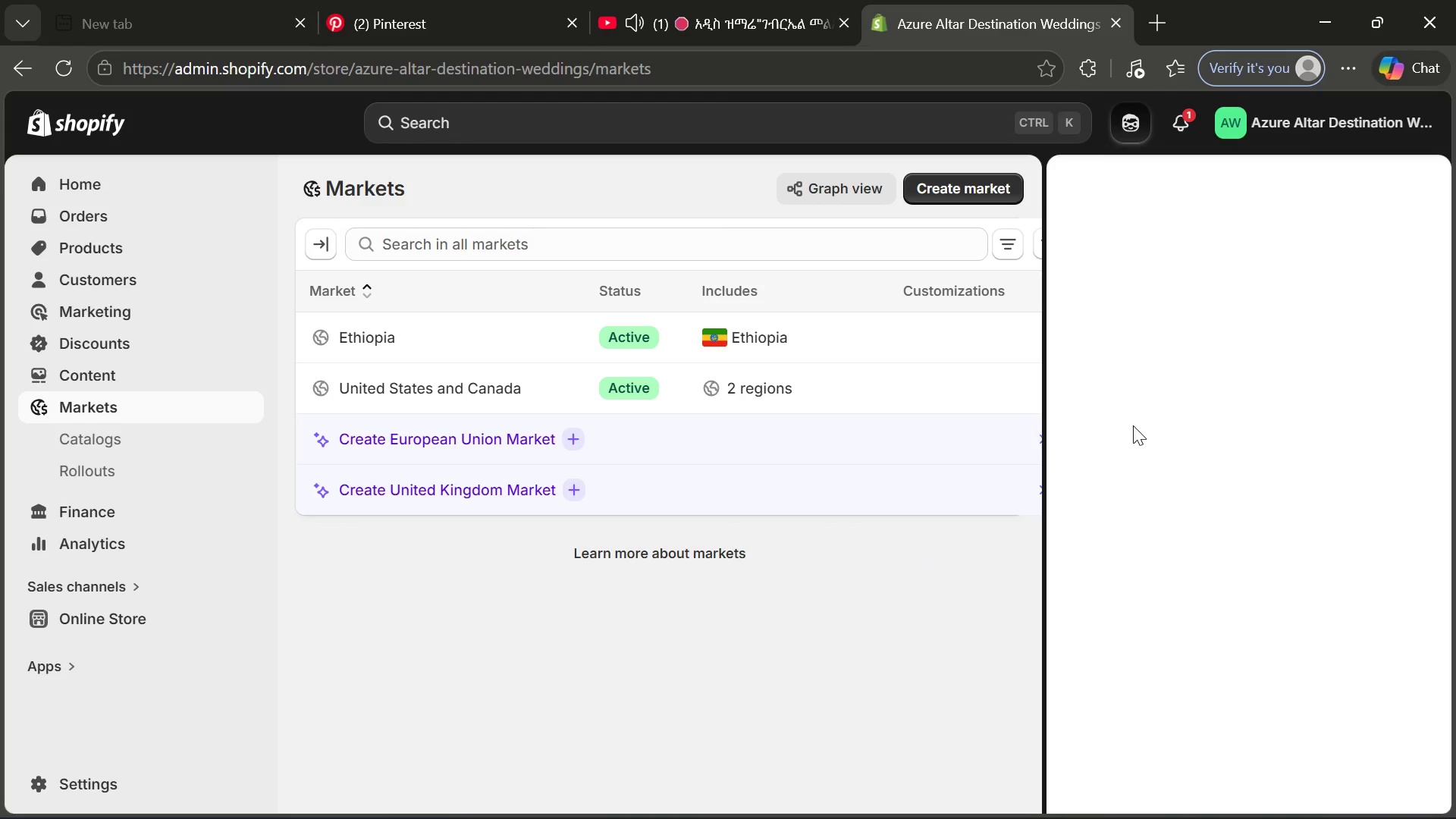 
wait(8.28)
 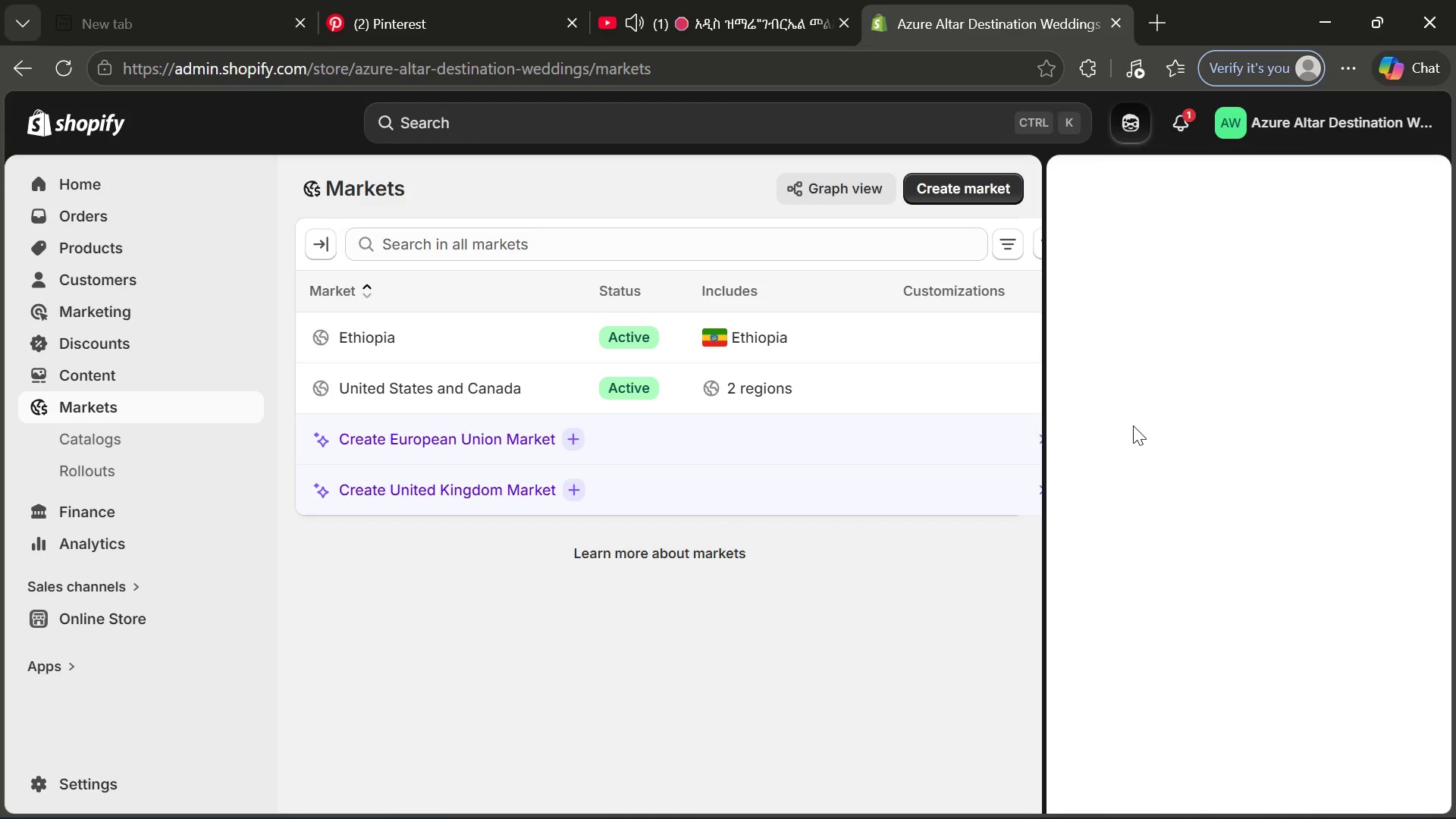 
left_click([1417, 189])
 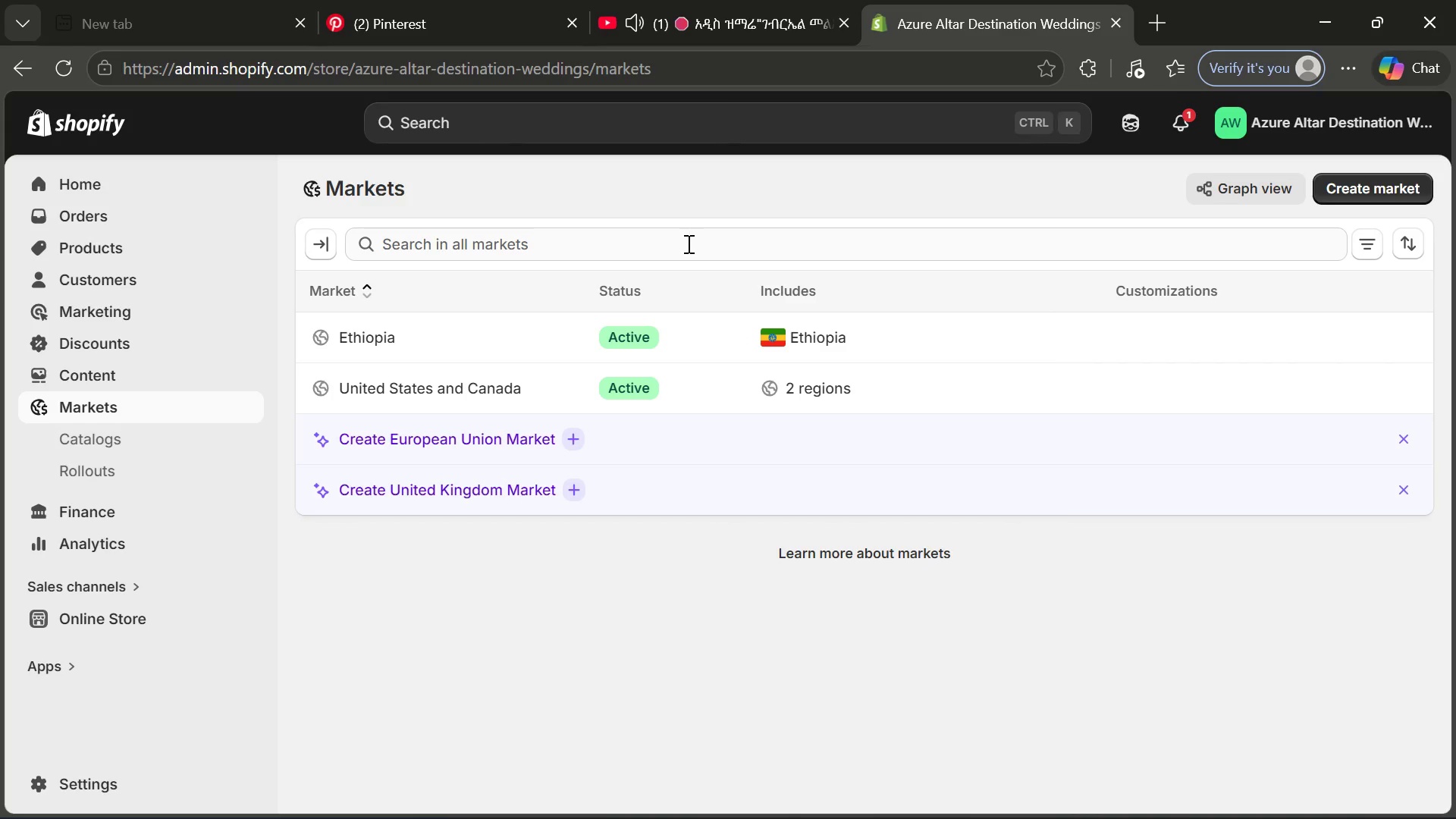 
left_click([687, 243])
 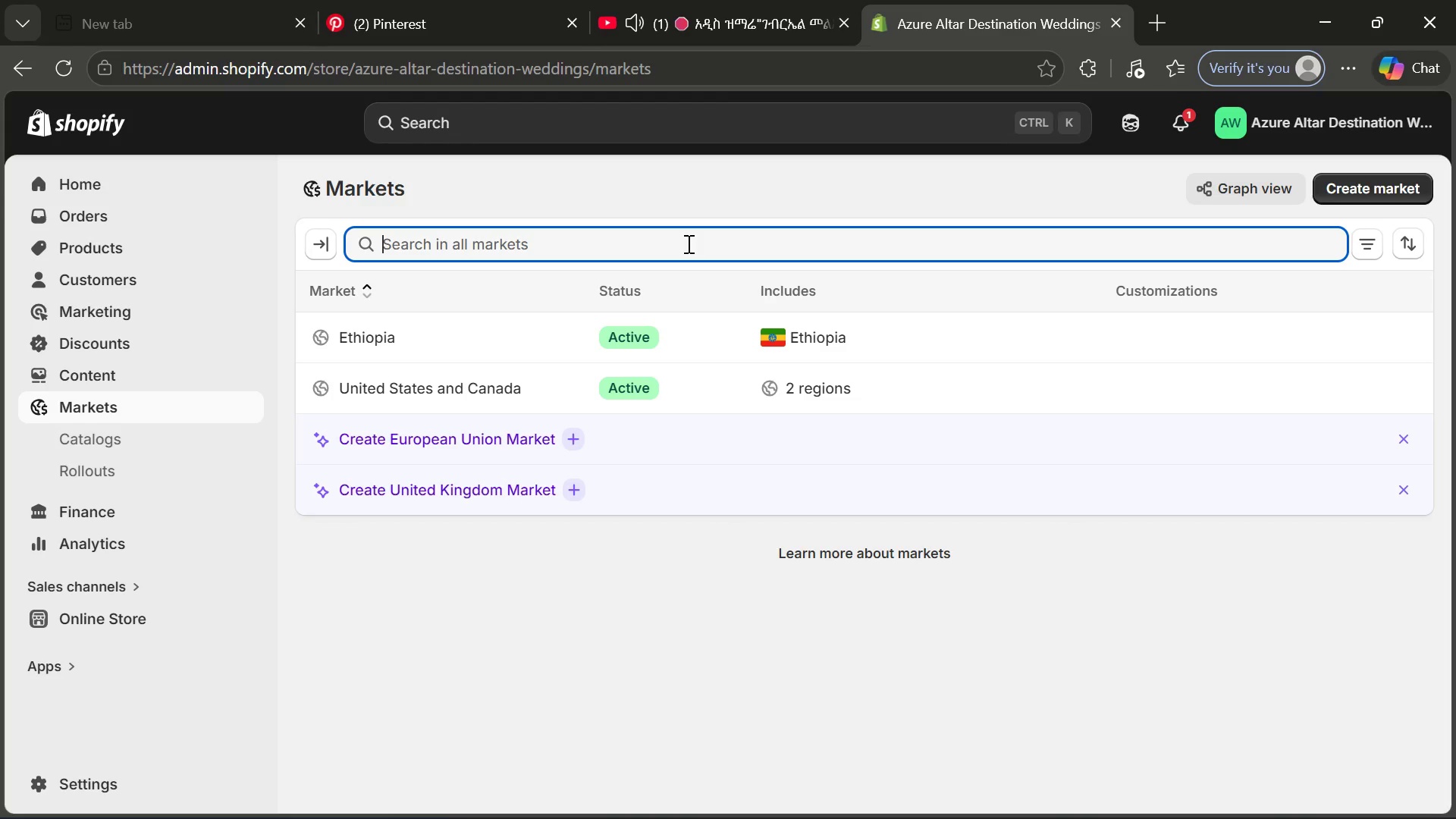 
wait(12.33)
 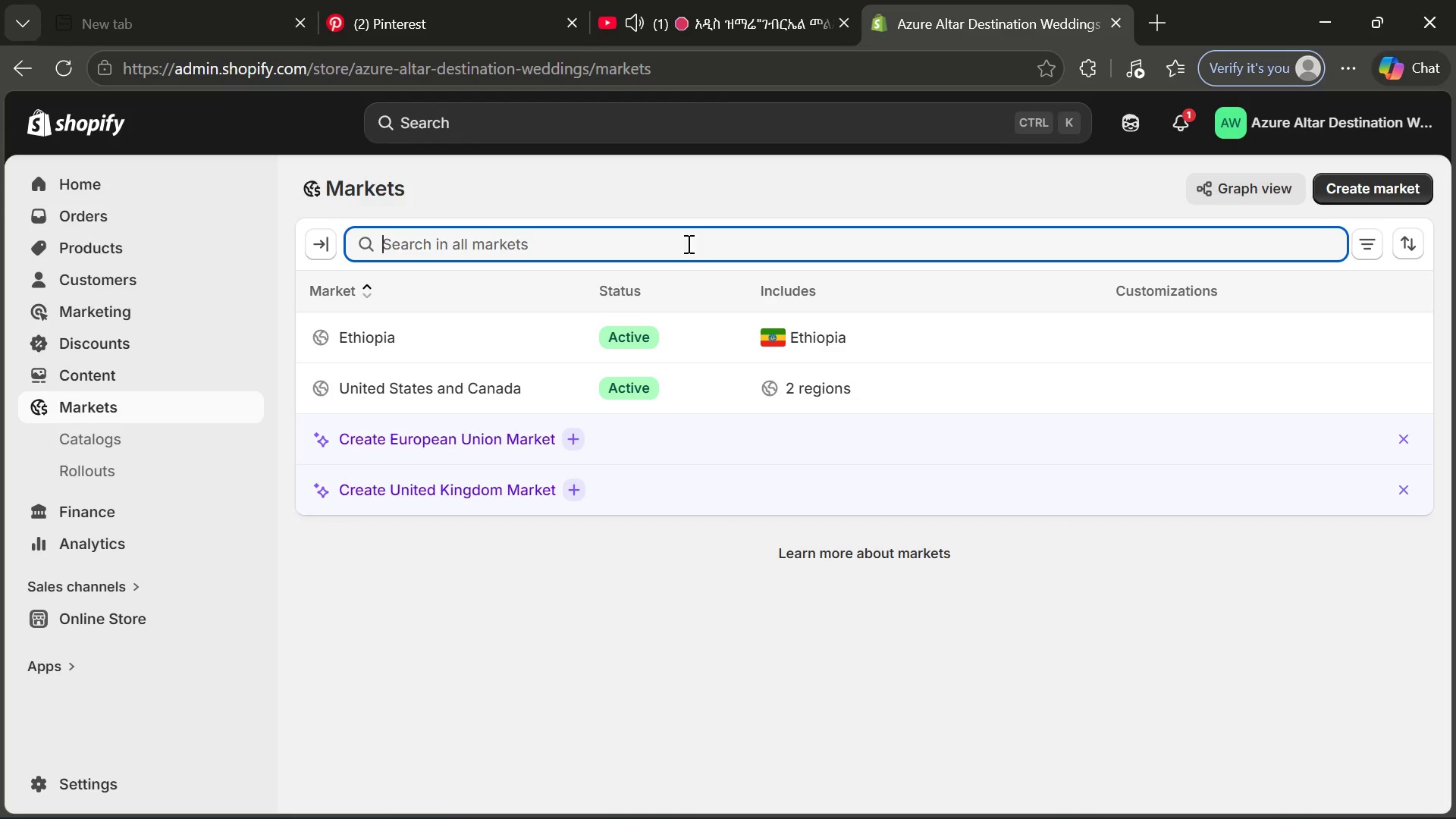 
type(n)
key(Backspace)
type(North america)
 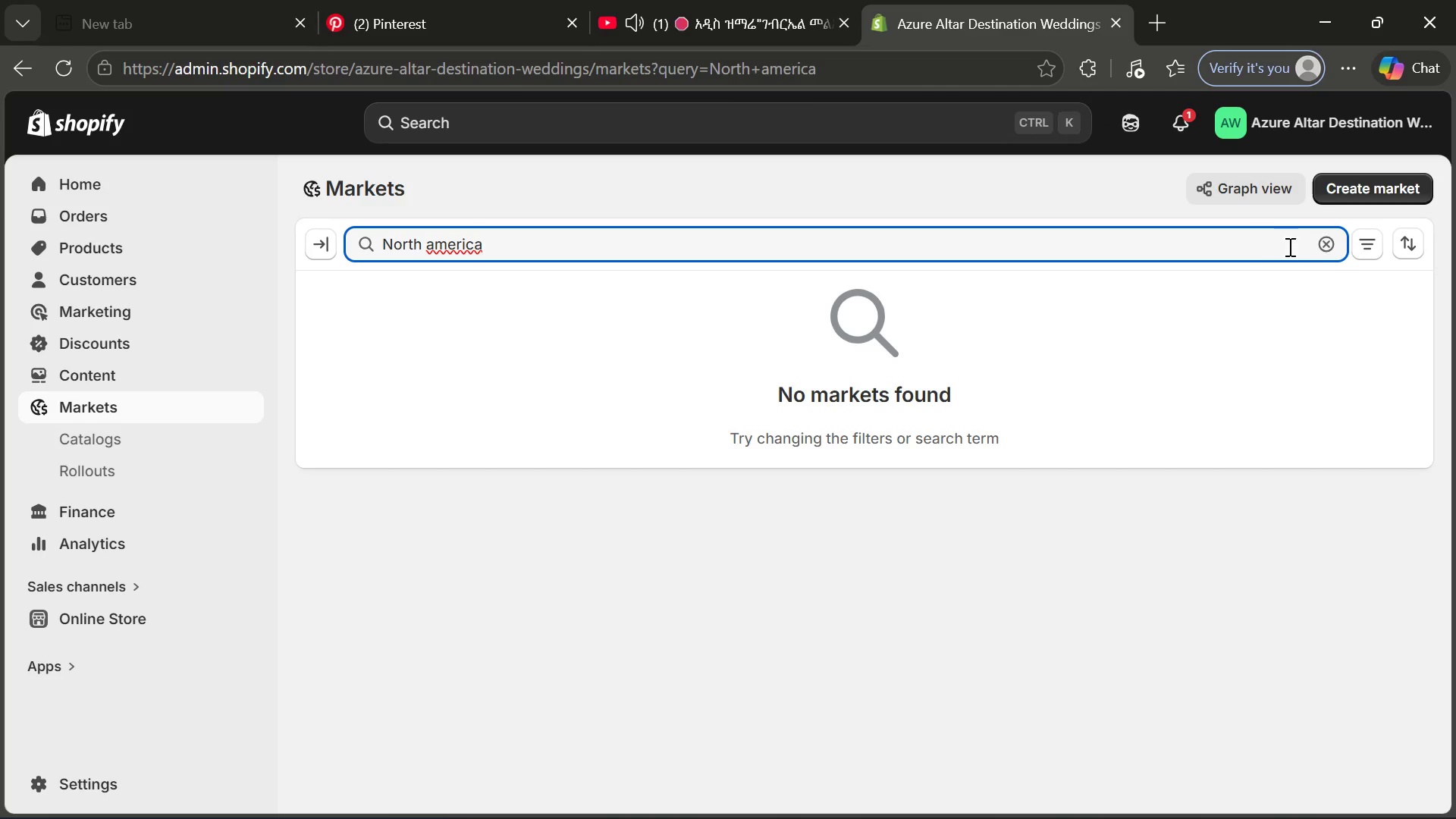 
left_click([1327, 254])
 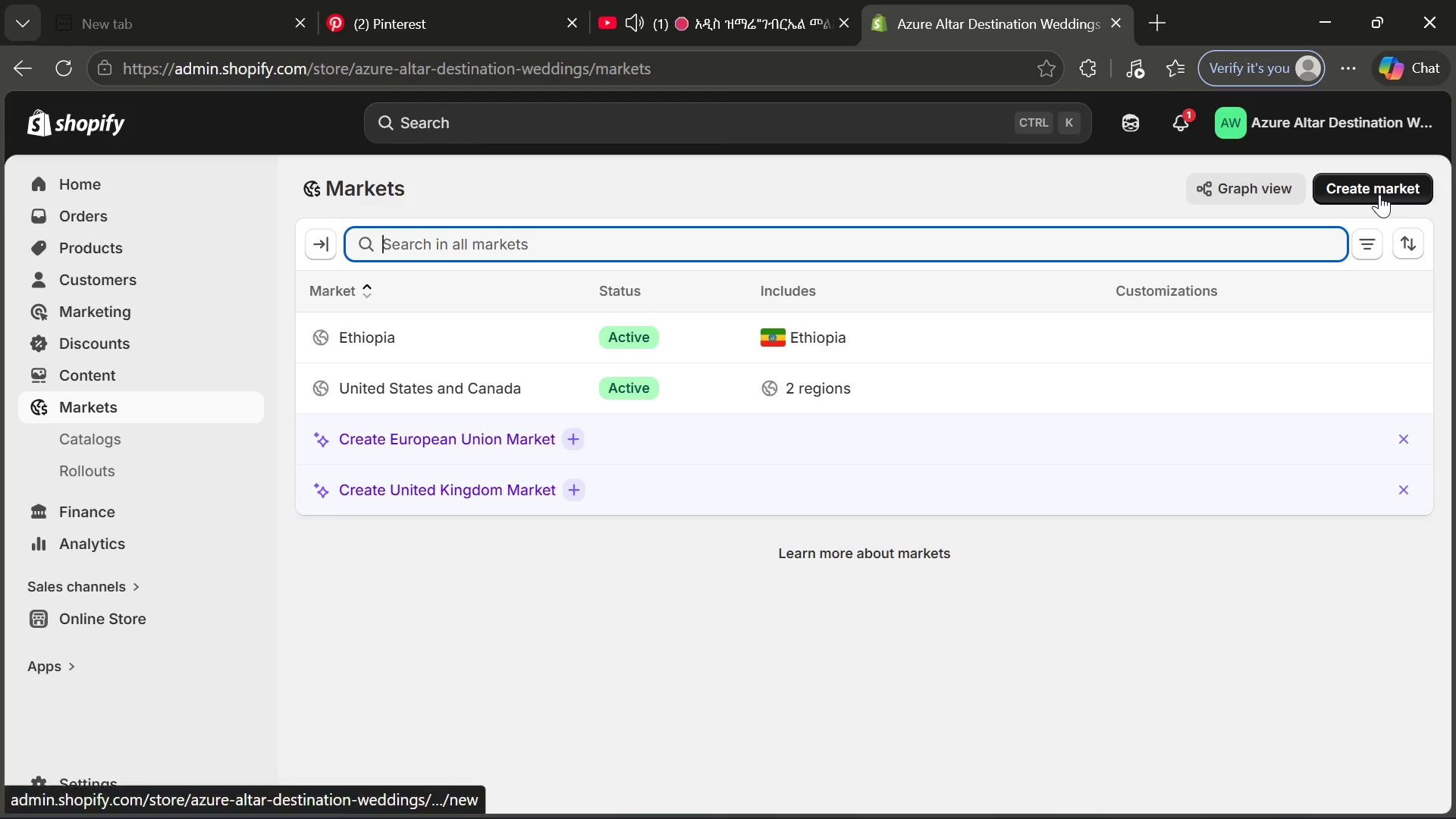 
left_click([1379, 194])
 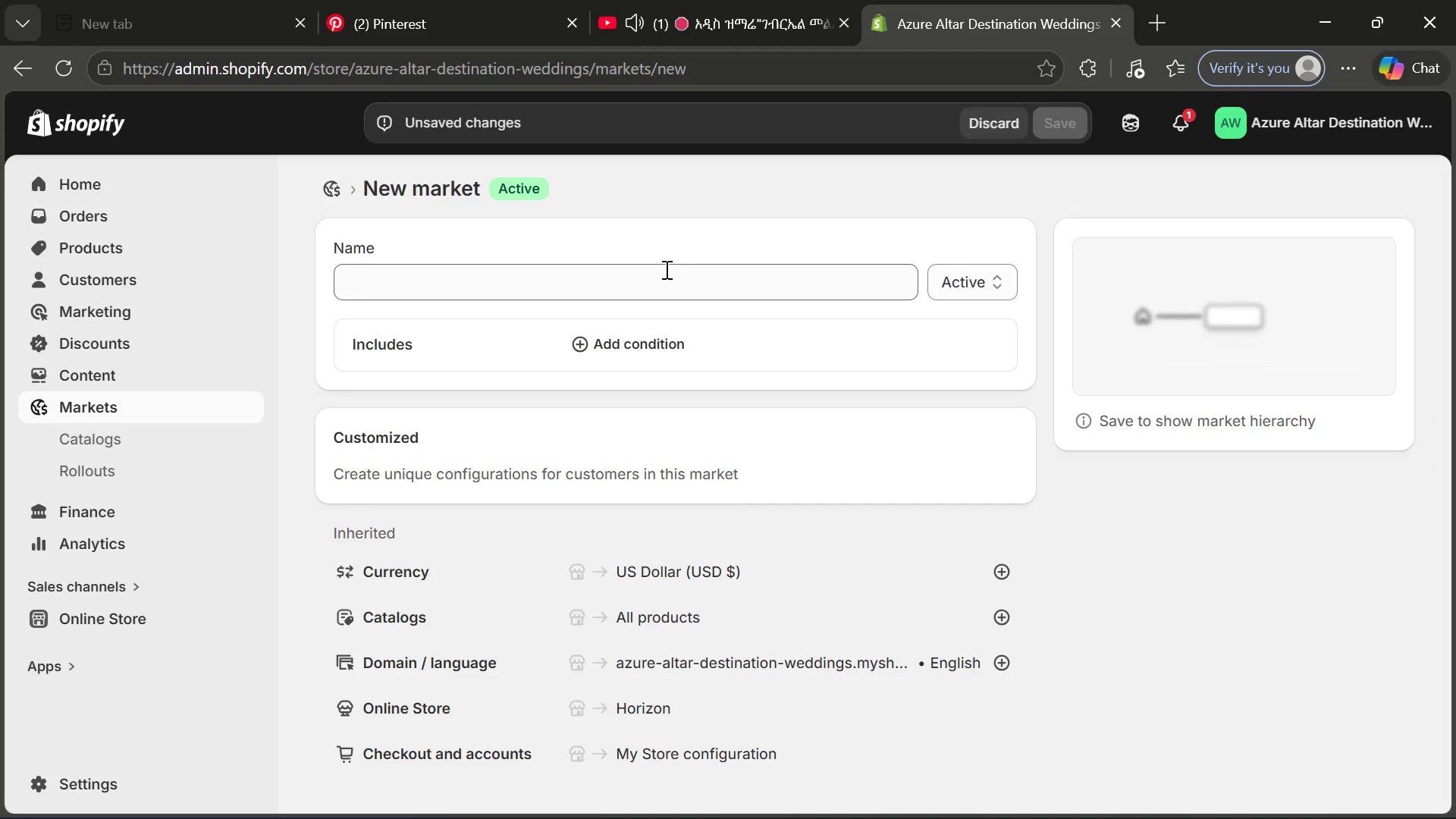 
left_click([665, 269])
 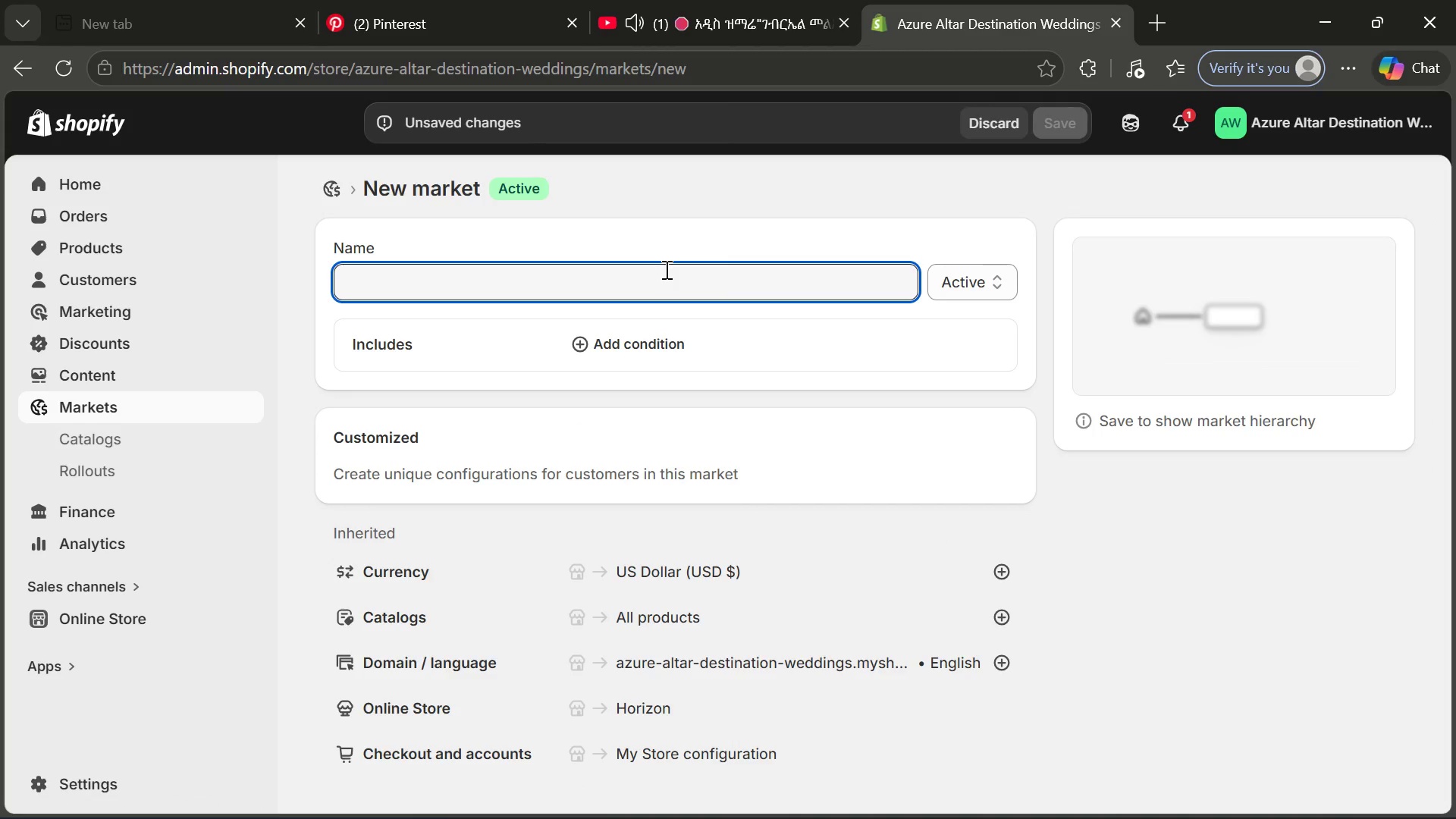 
type(North Amw)
key(Backspace)
type(erica)
 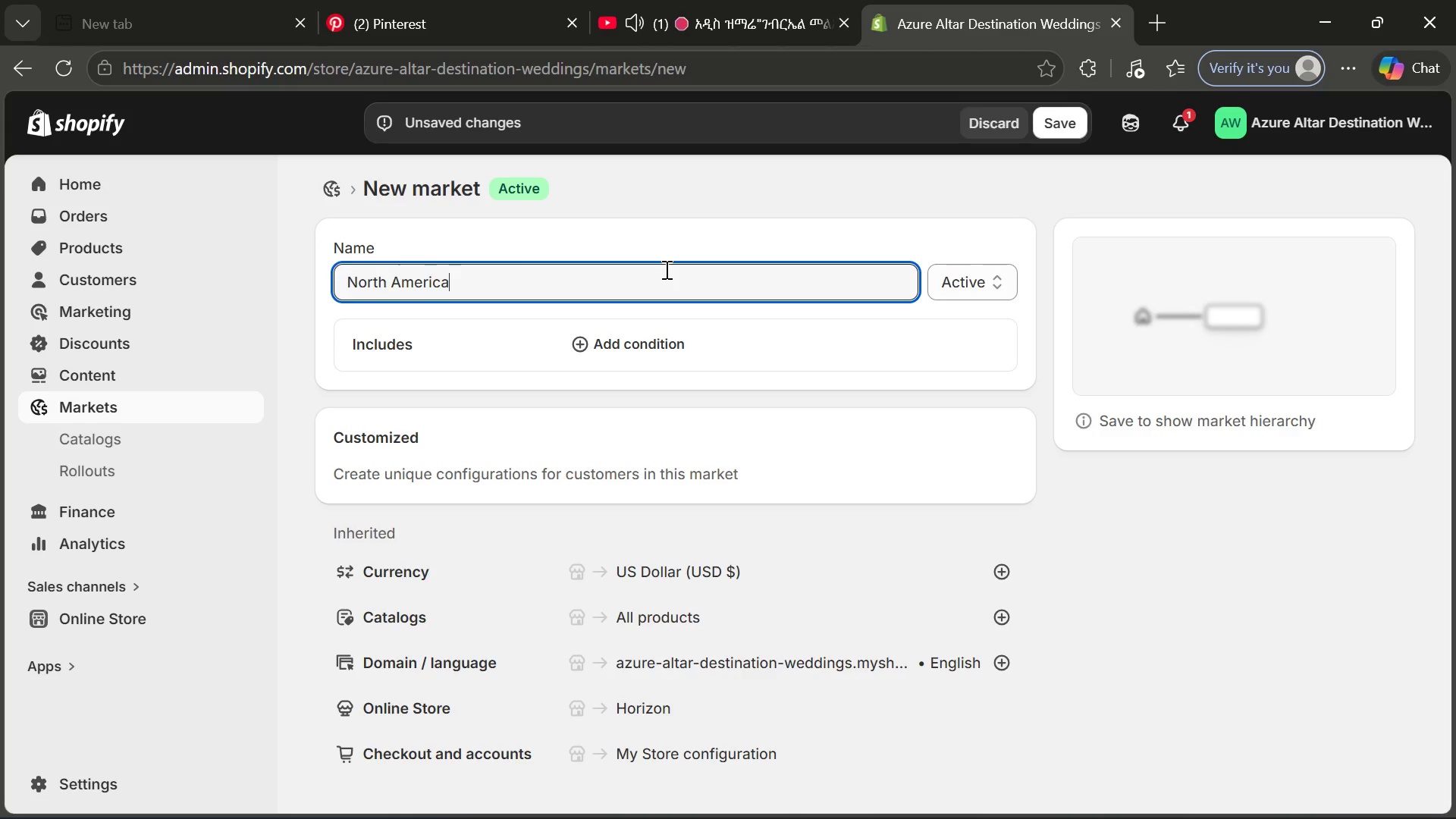 
wait(11.5)
 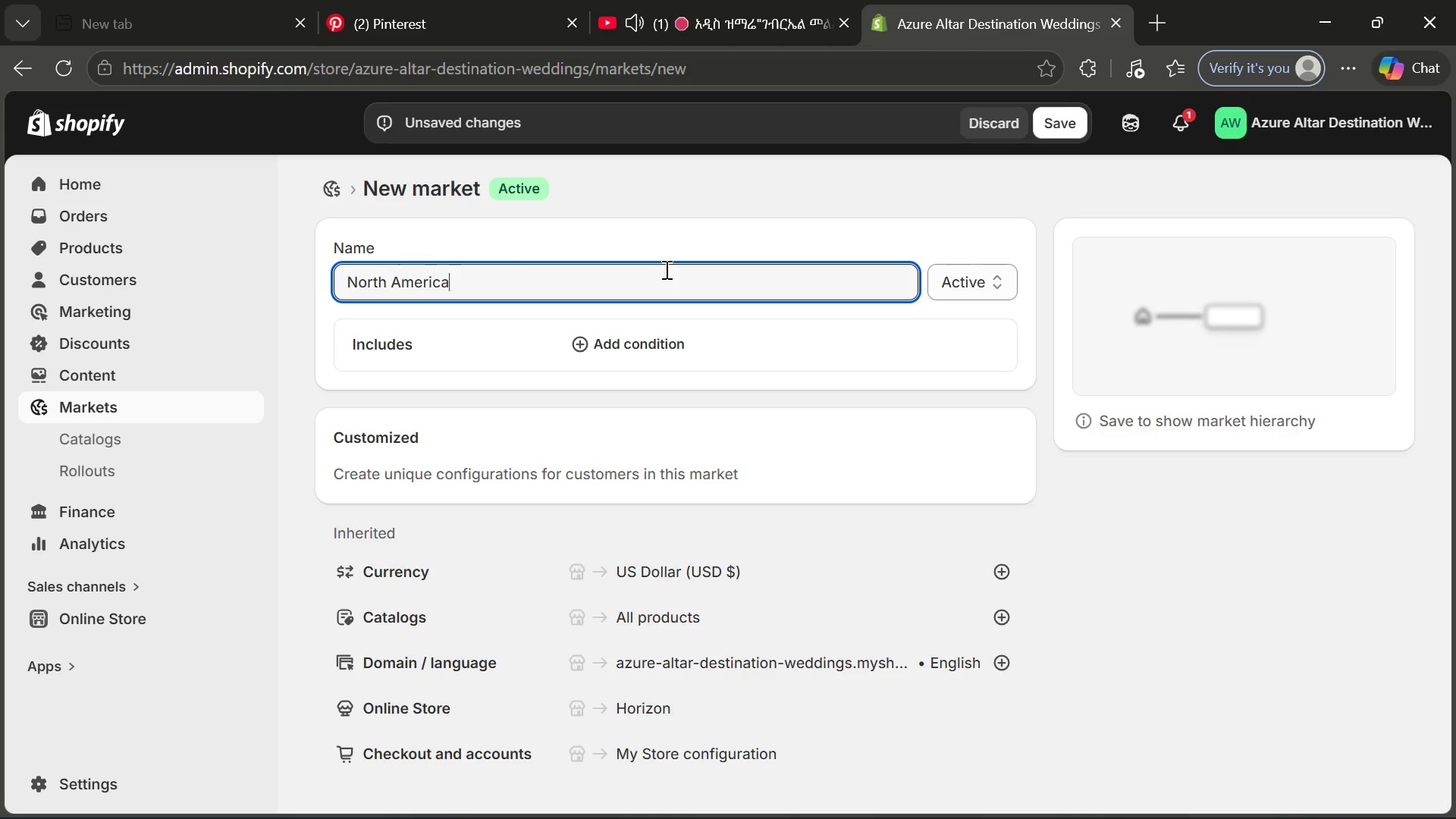 
left_click([637, 331])
 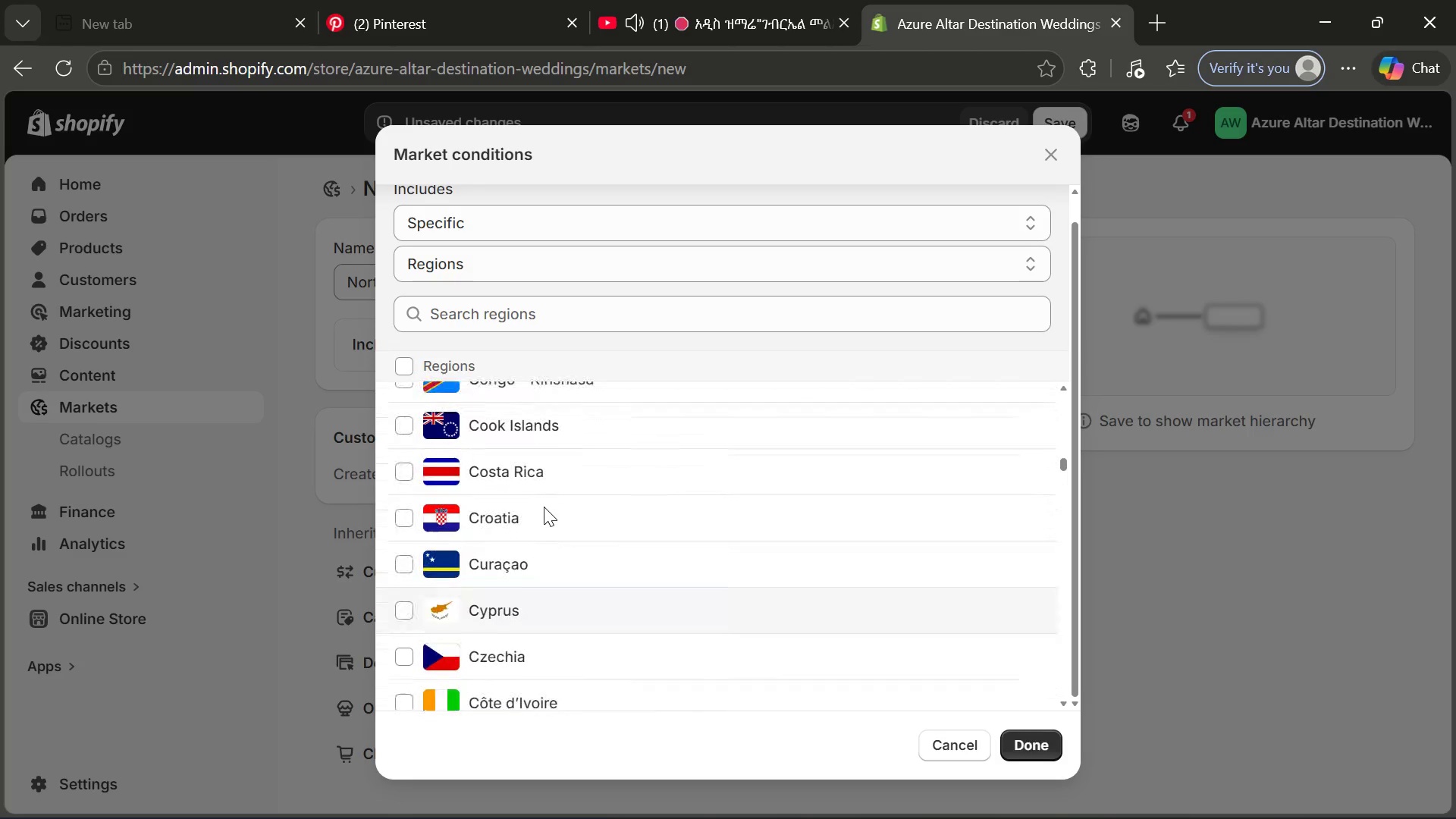 
wait(18.48)
 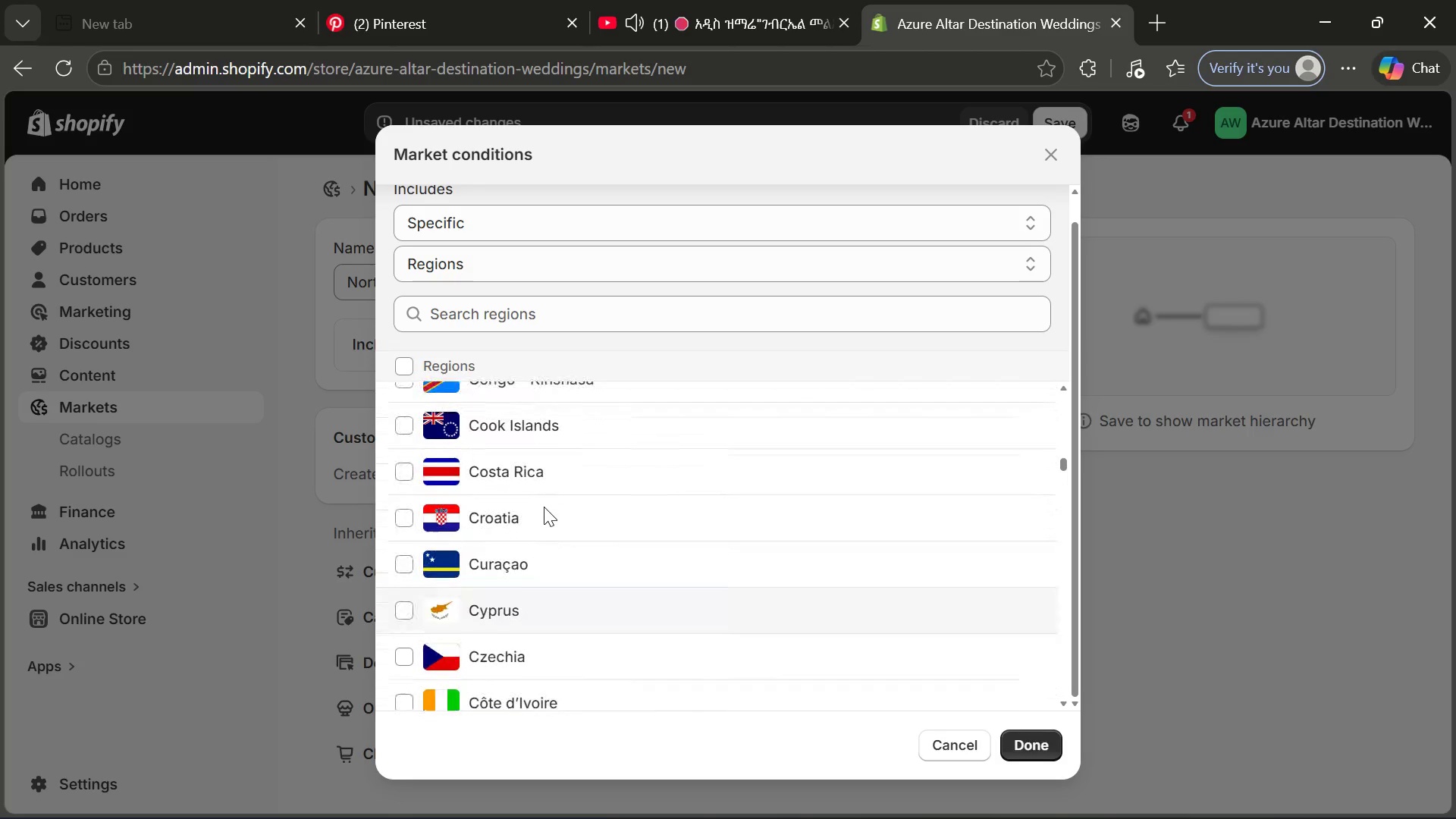 
left_click([407, 508])
 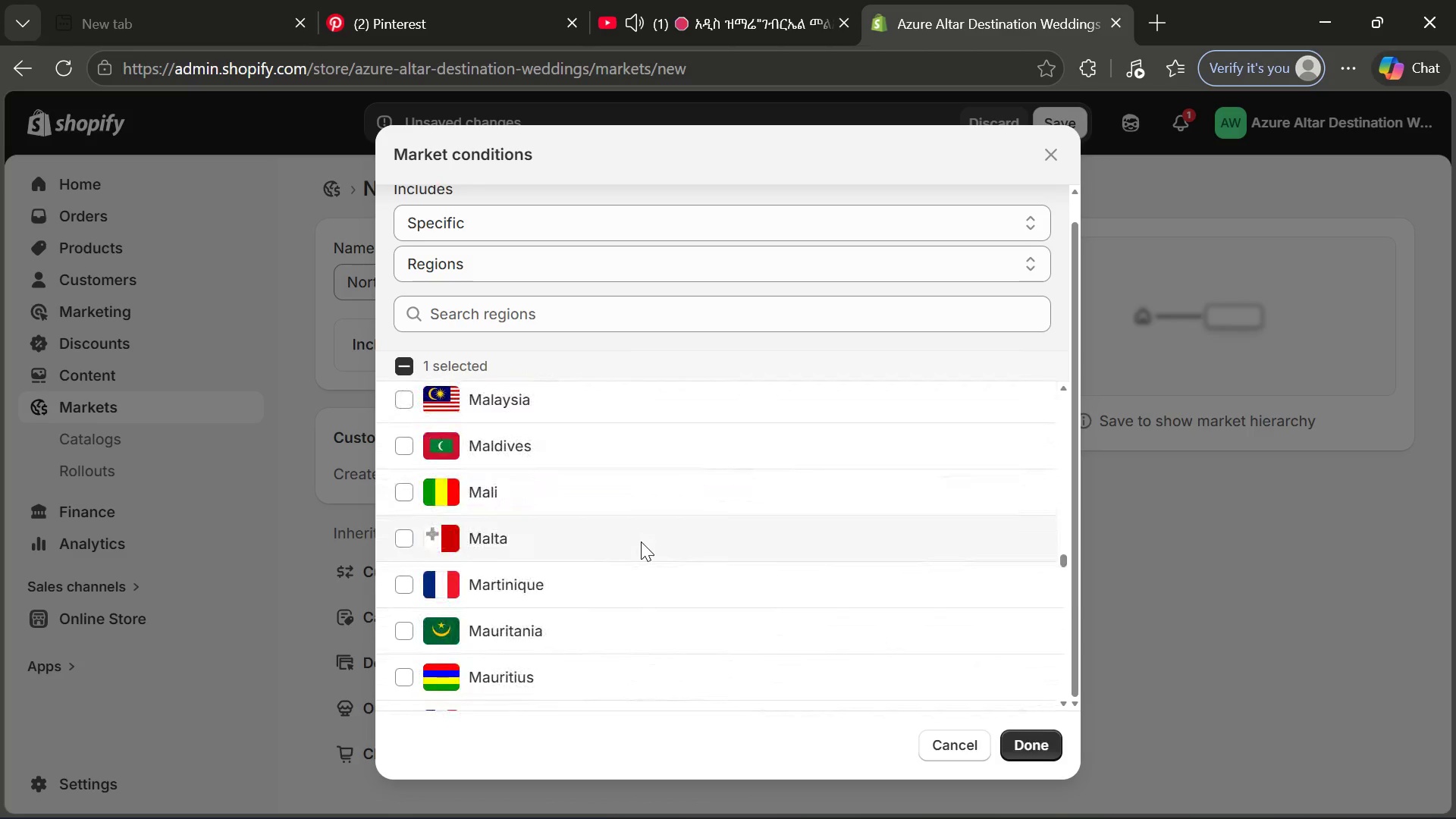 
wait(12.53)
 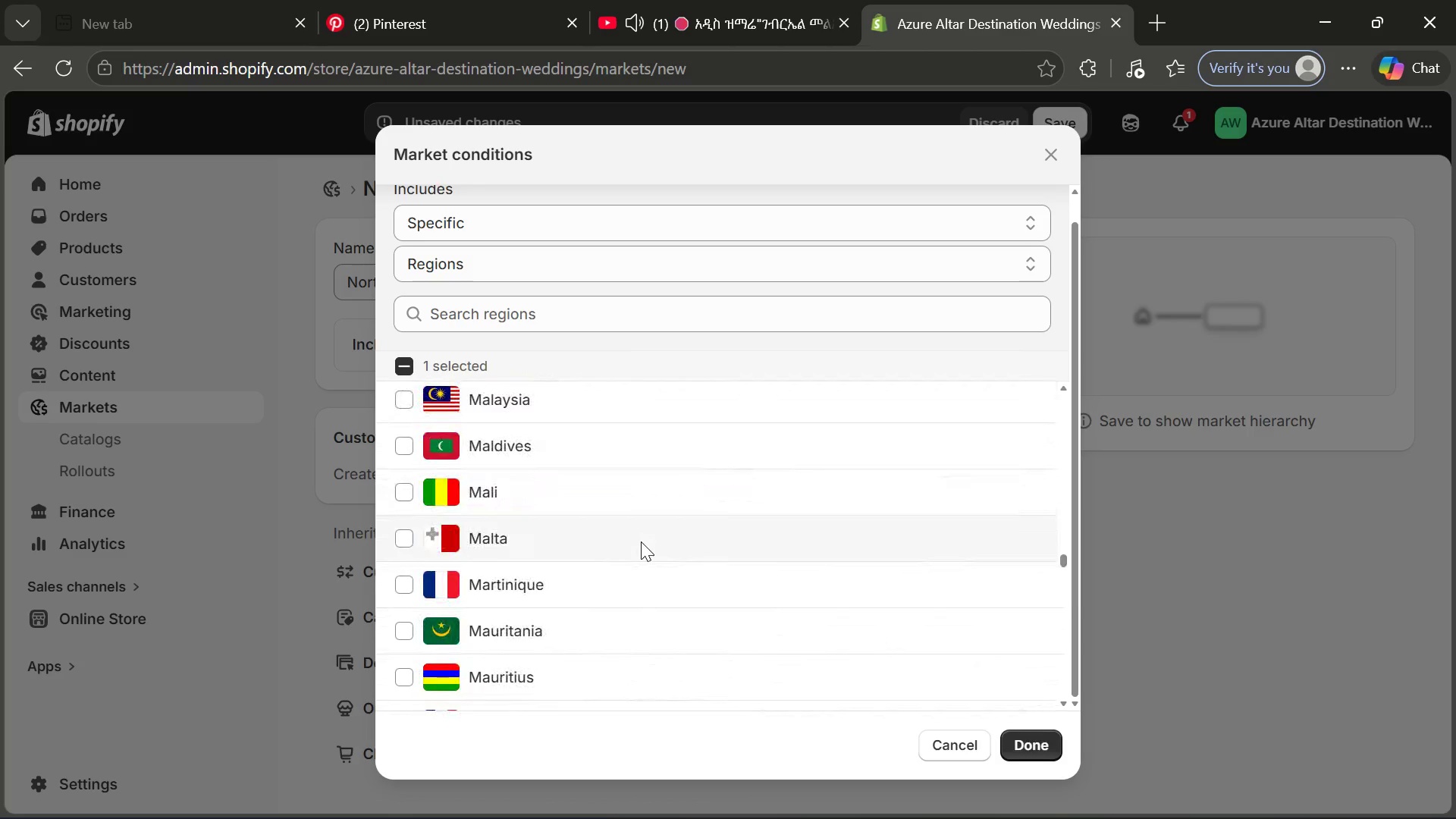 
left_click([404, 421])
 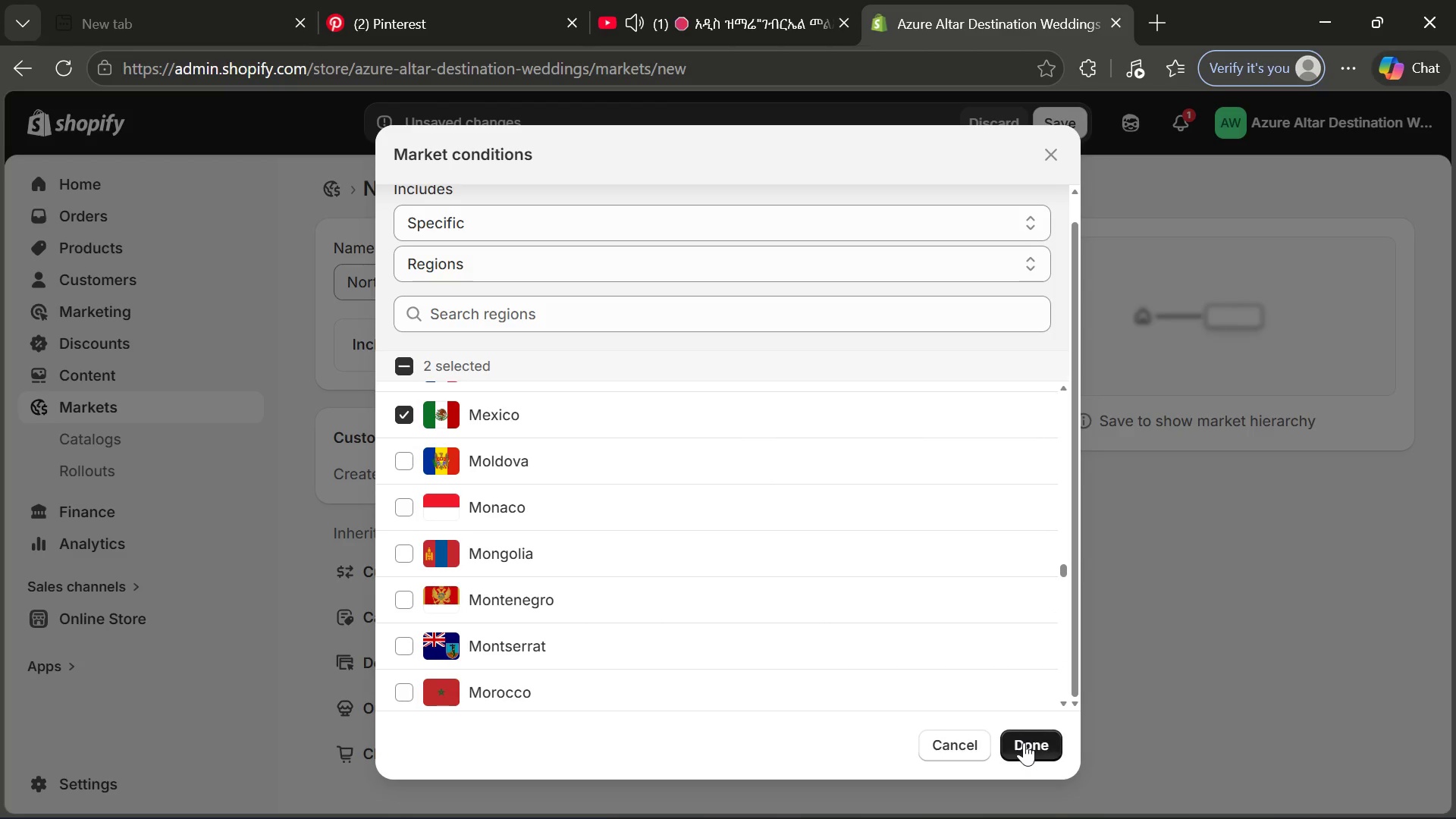 
left_click([1024, 743])
 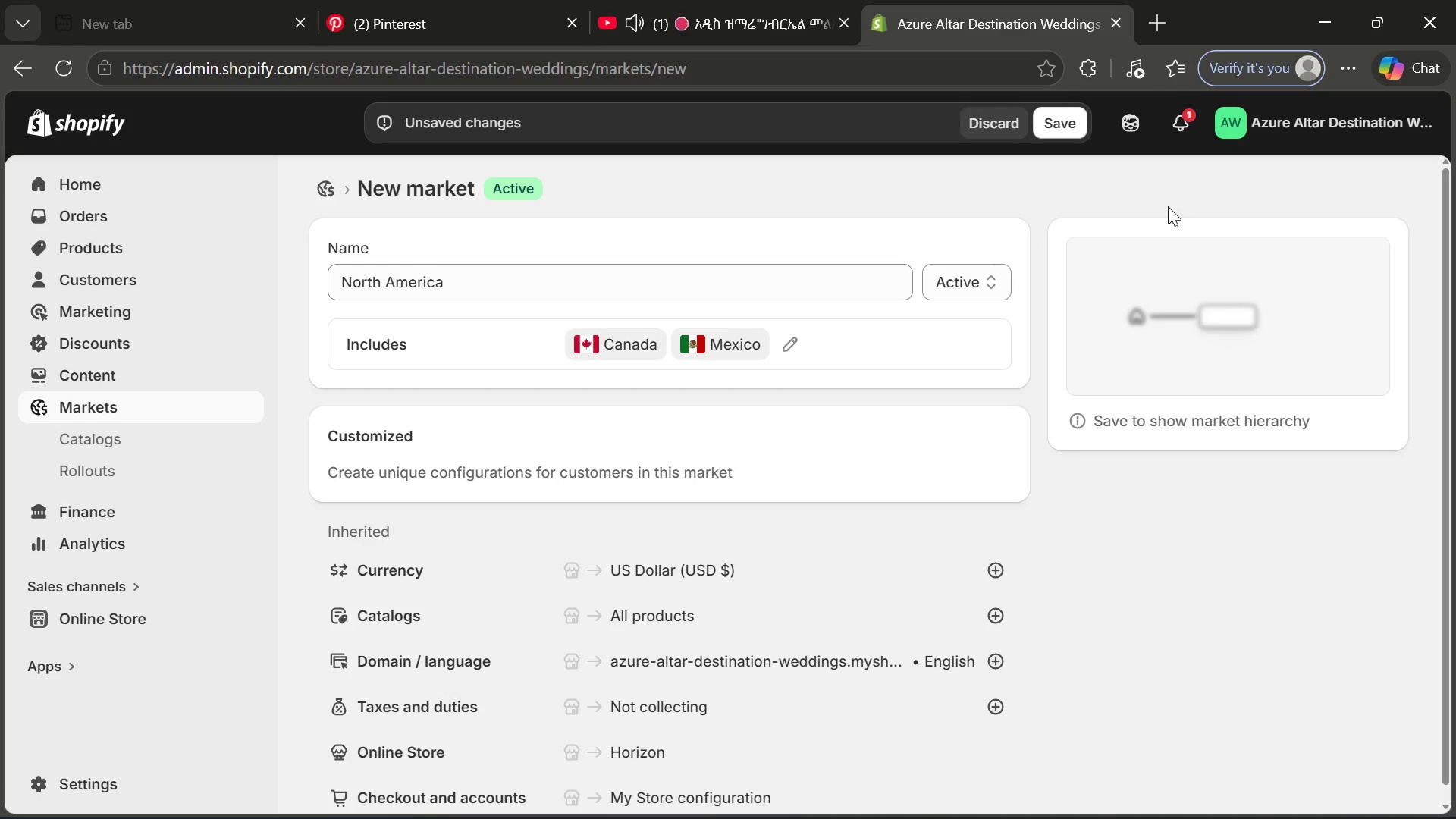 
left_click([1068, 121])
 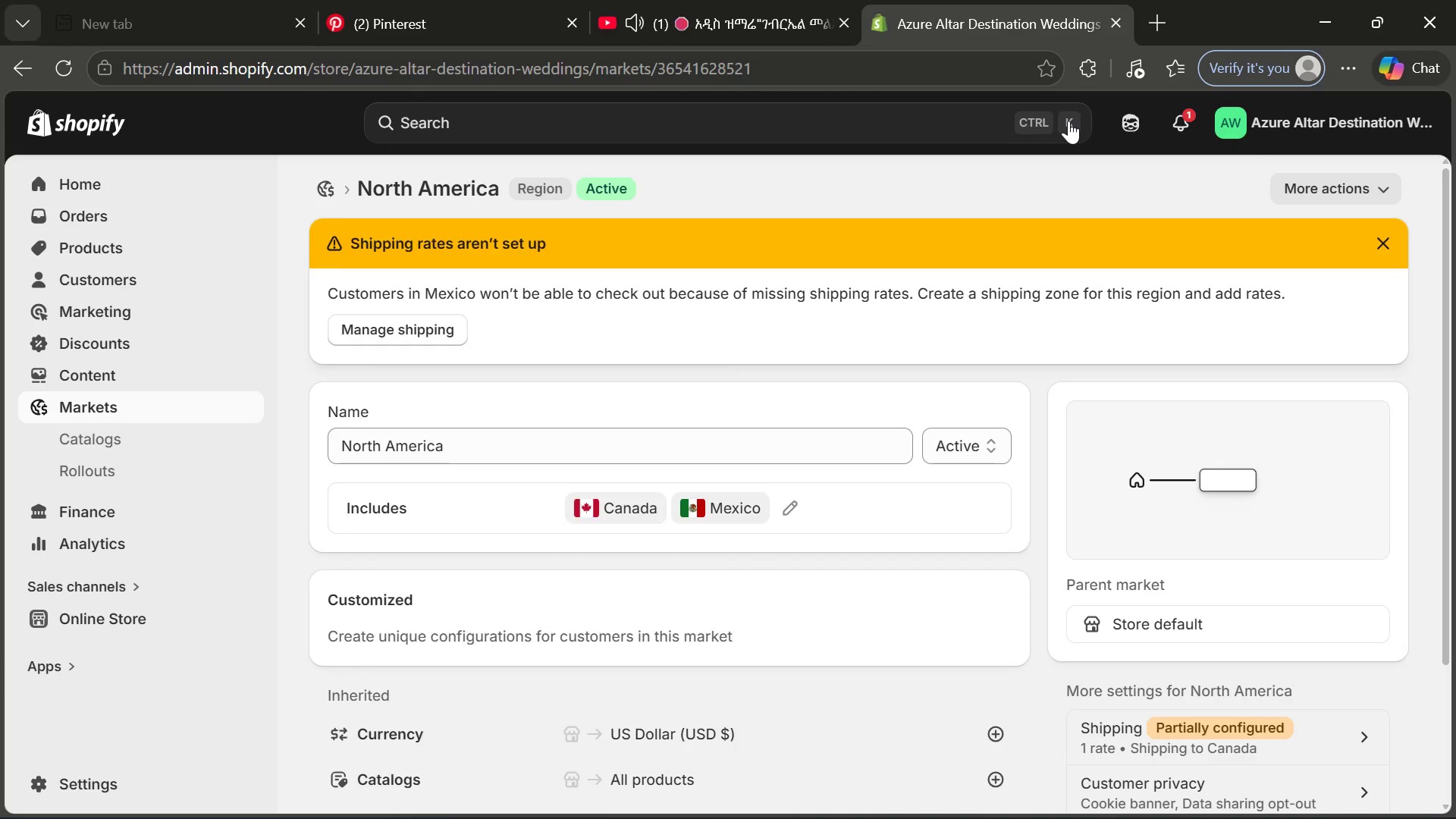 
wait(14.02)
 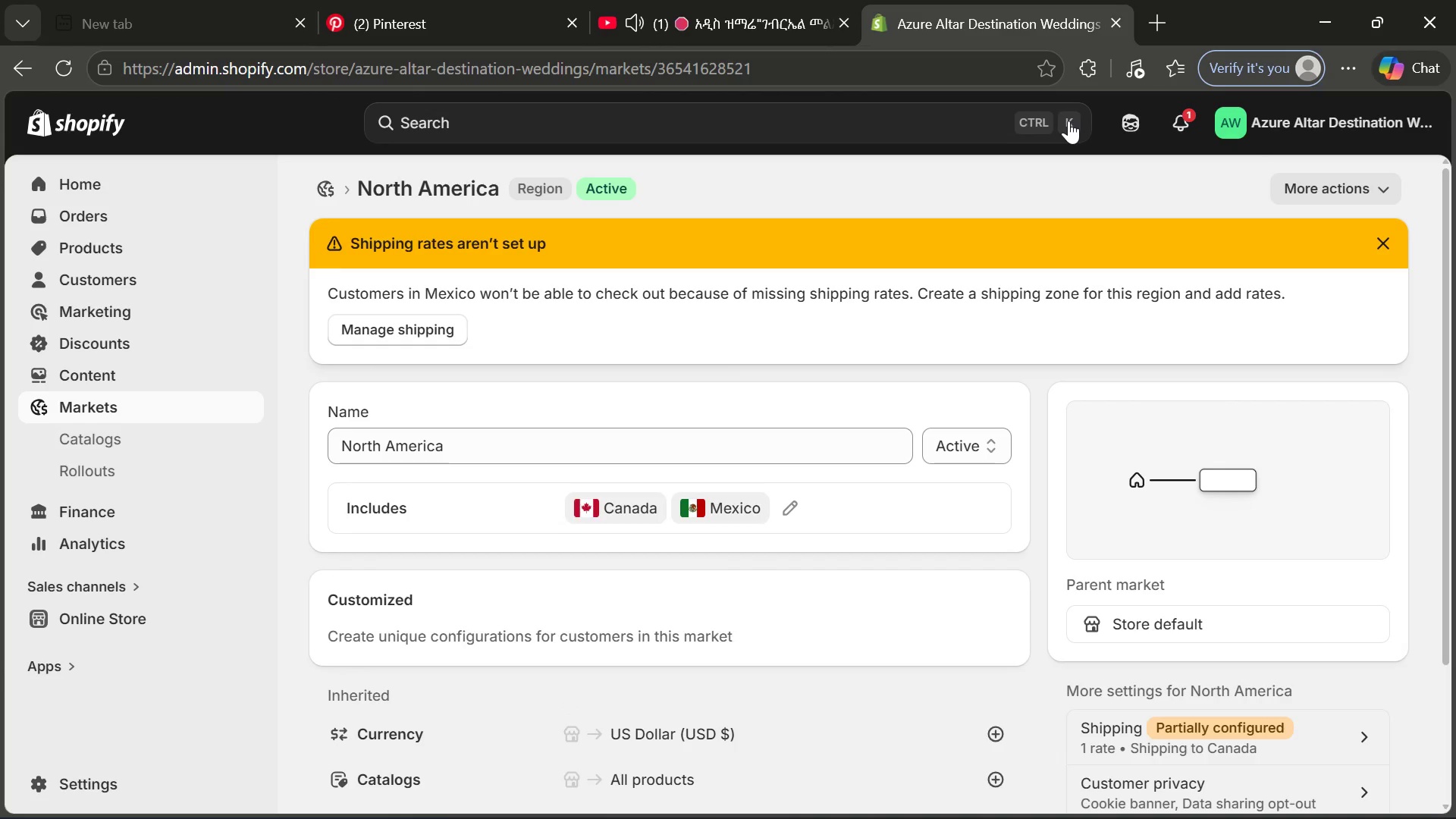 
mouse_move([1225, 378])
 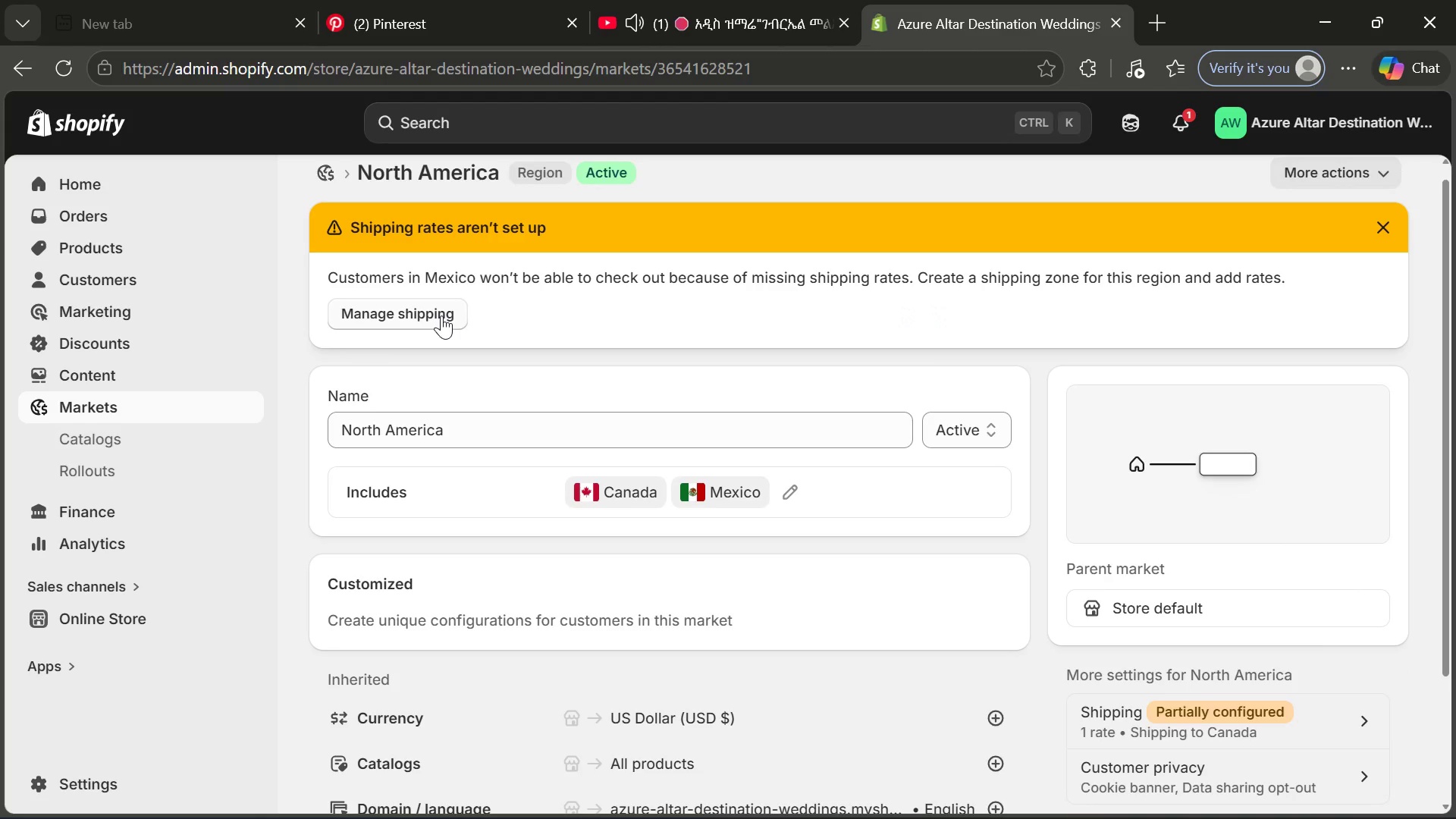 
left_click([441, 315])
 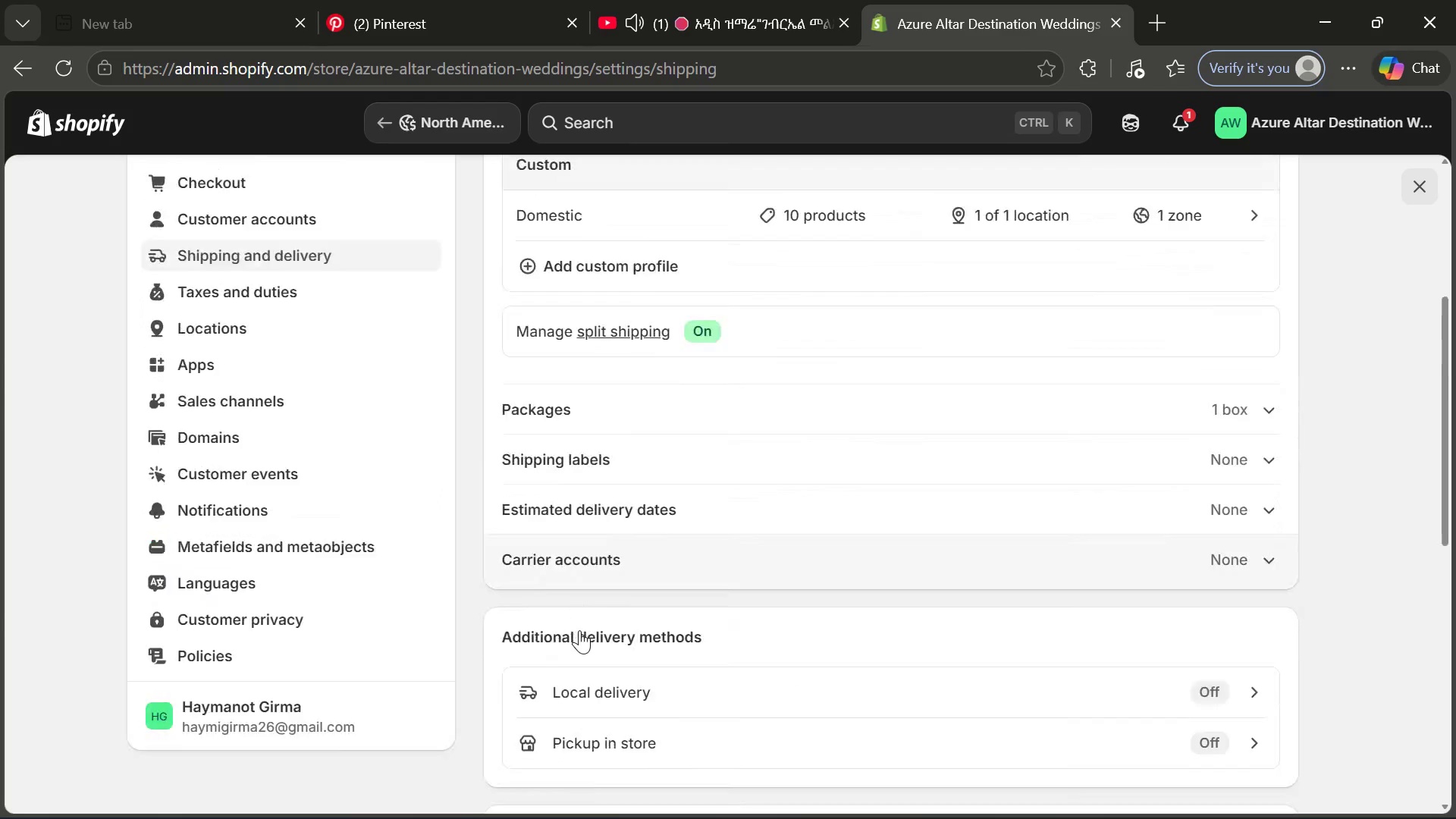 
wait(14.09)
 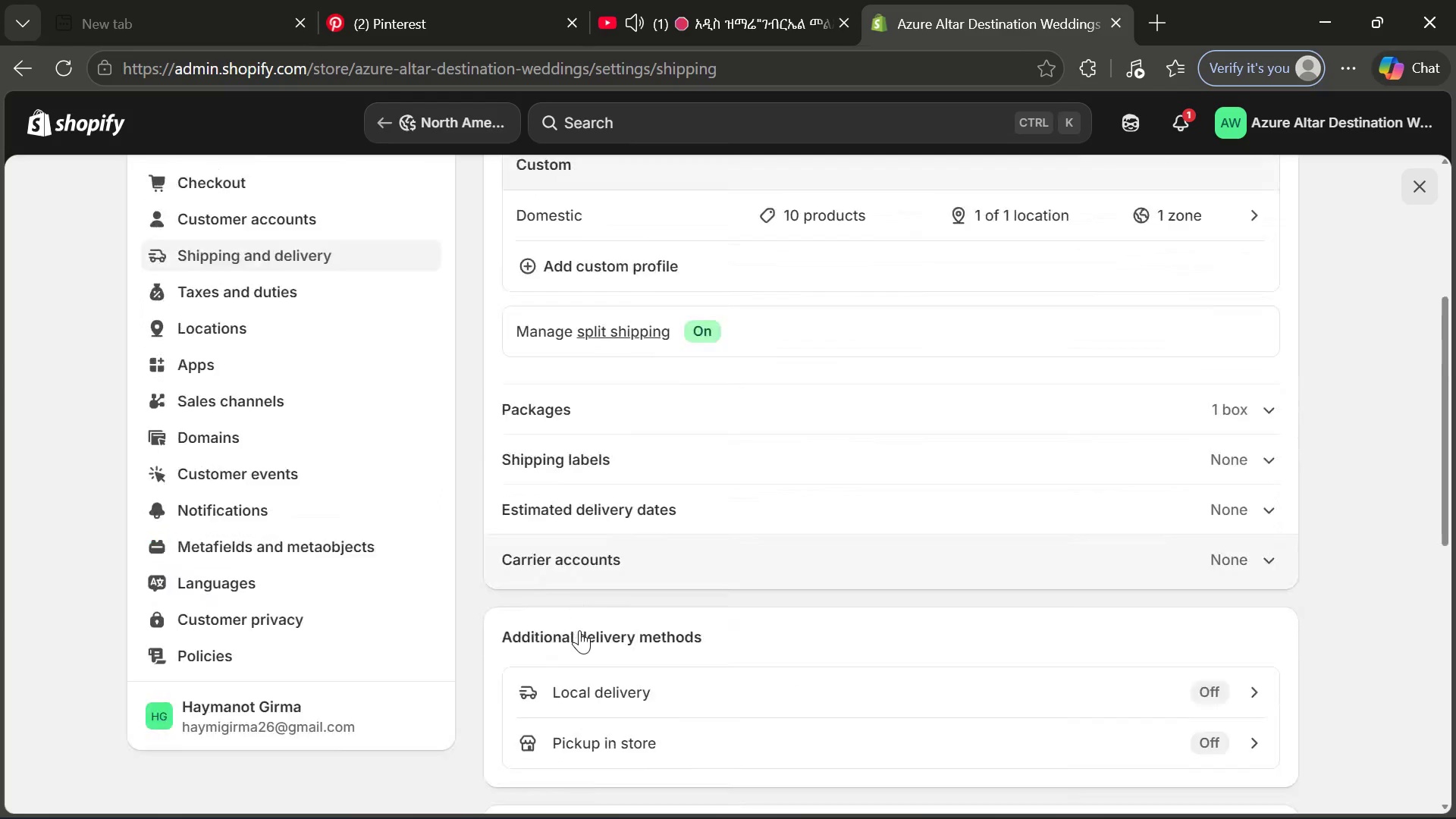 
left_click([621, 475])
 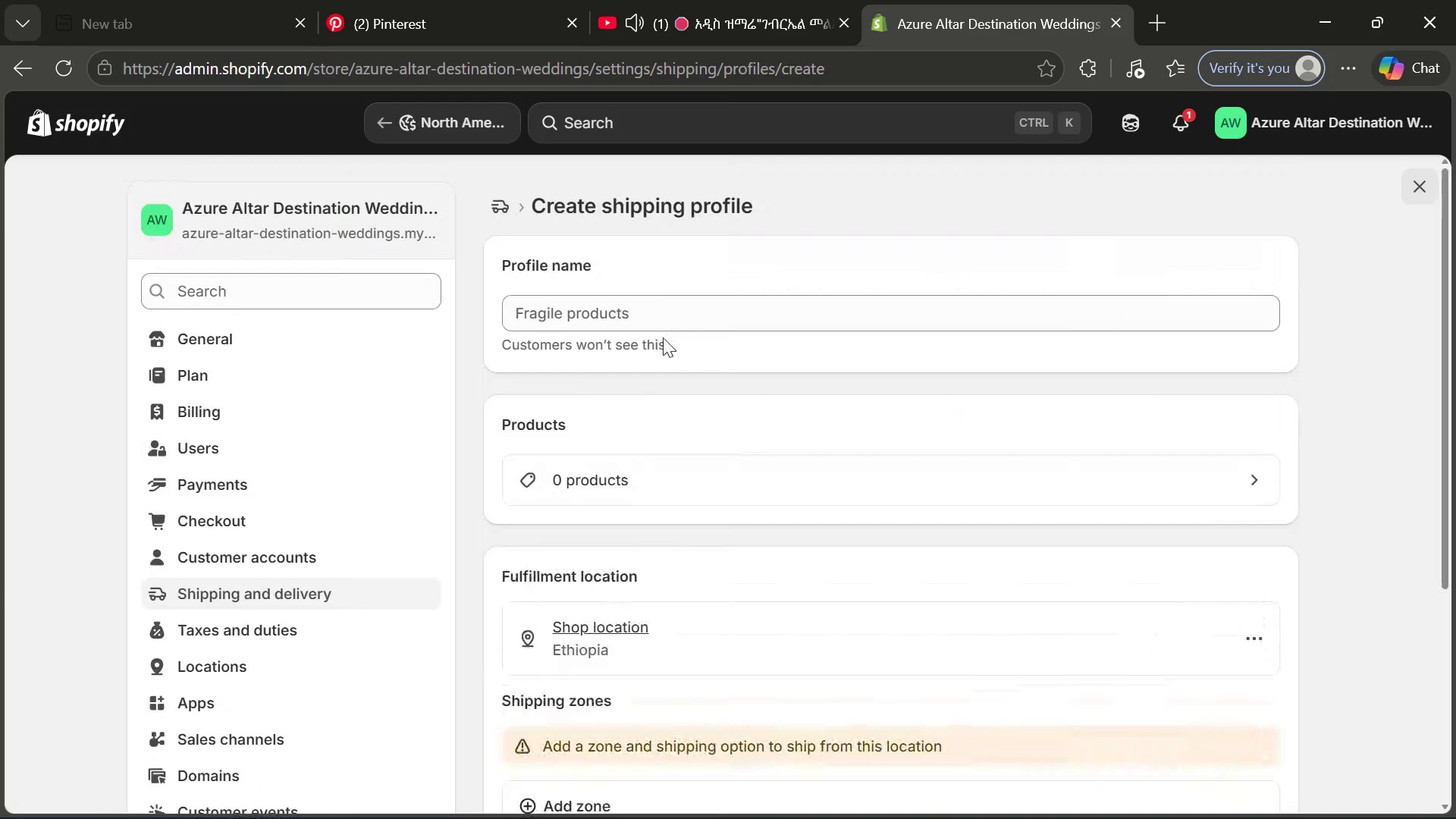 
left_click([644, 306])
 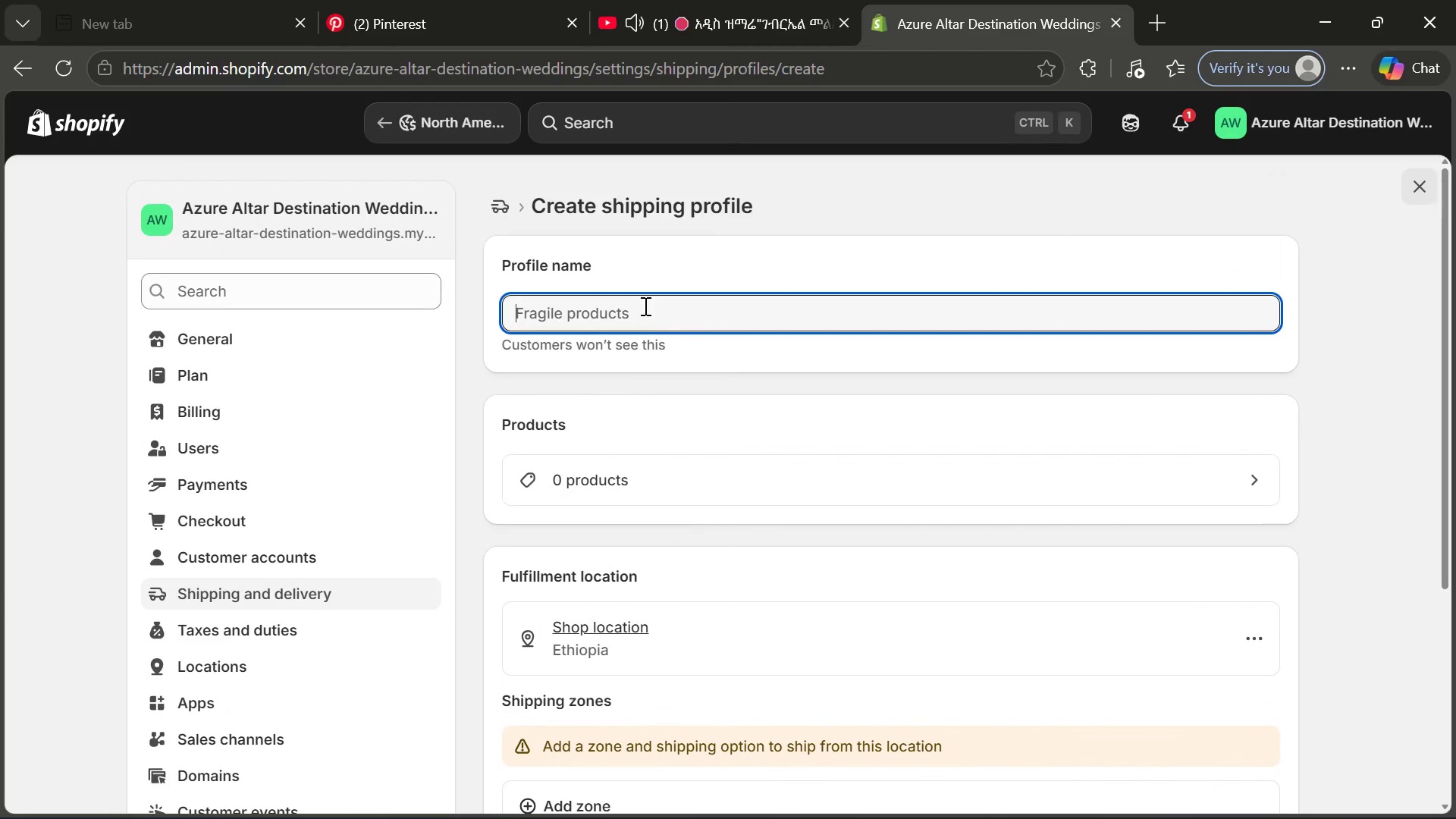 
type(North America)
 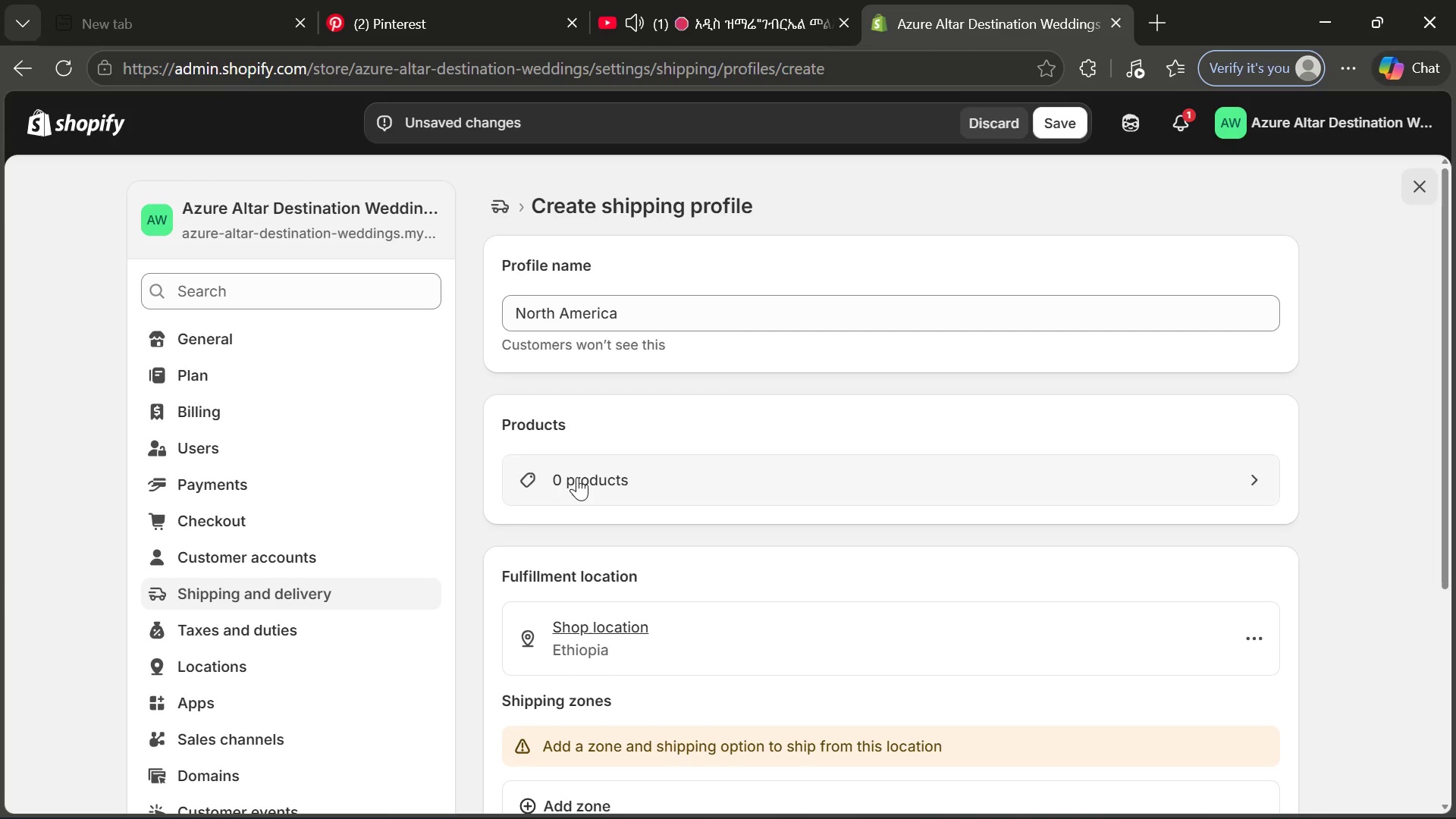 
left_click([577, 477])
 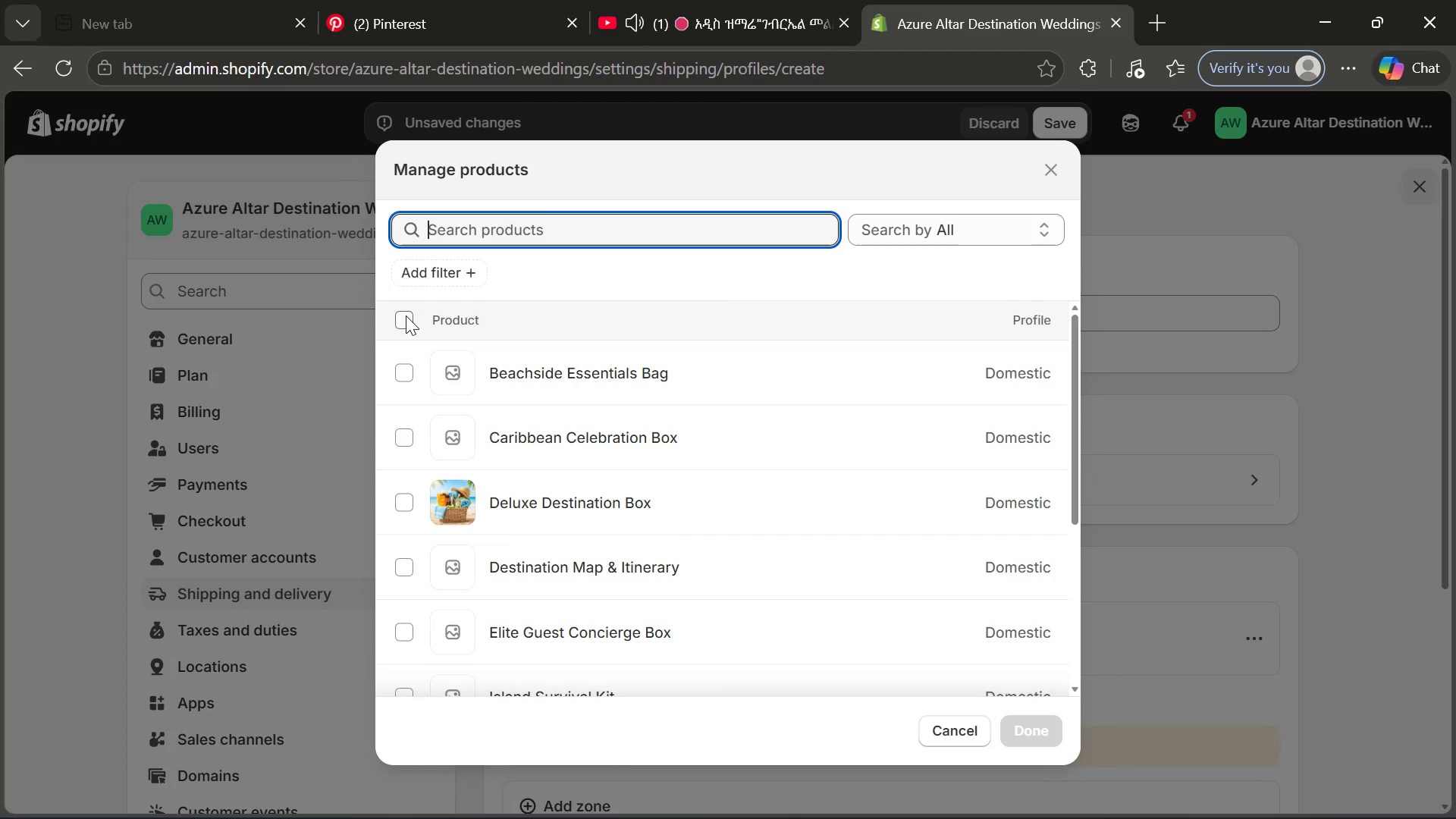 
left_click([406, 315])
 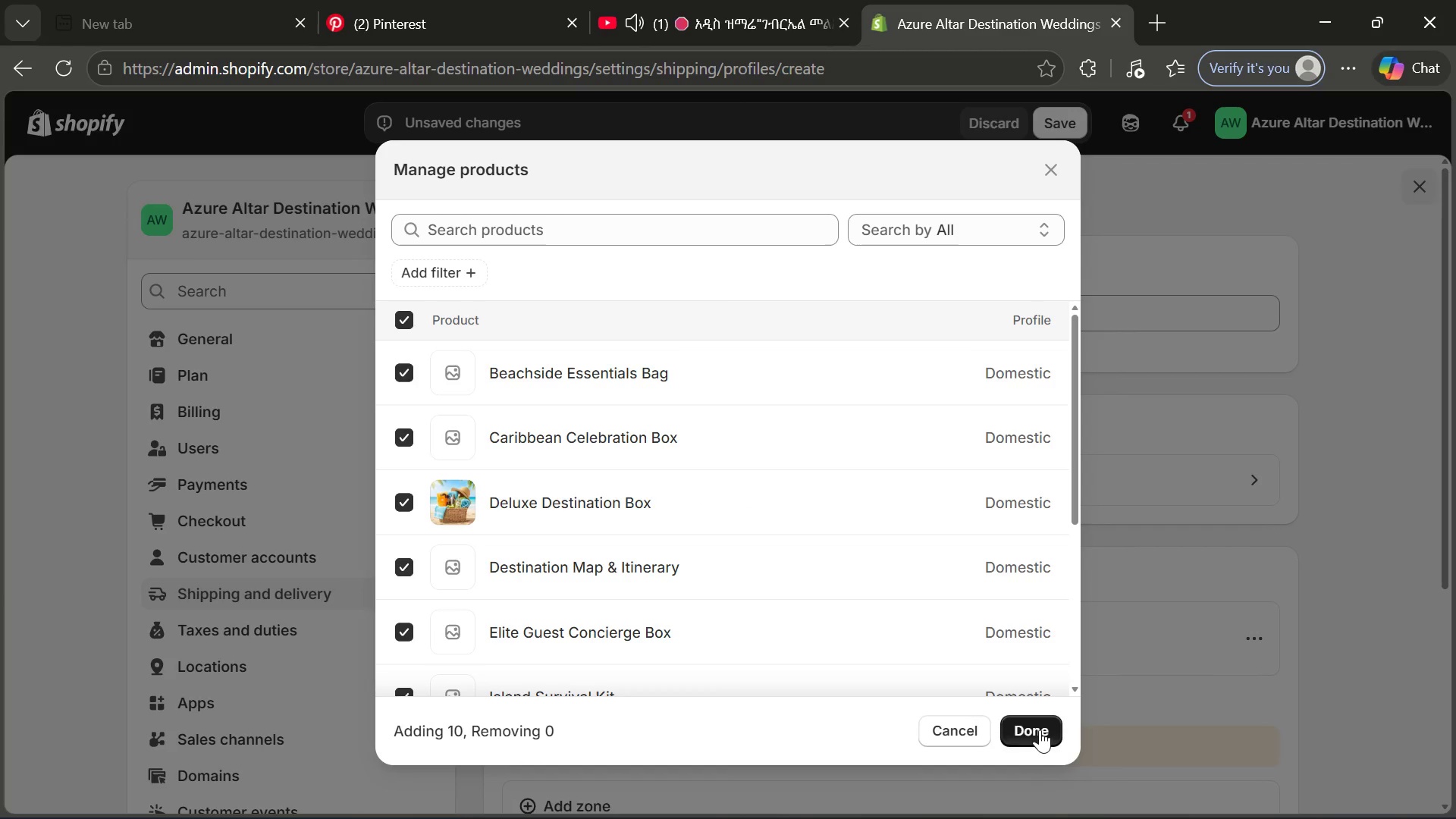 
left_click([1040, 730])
 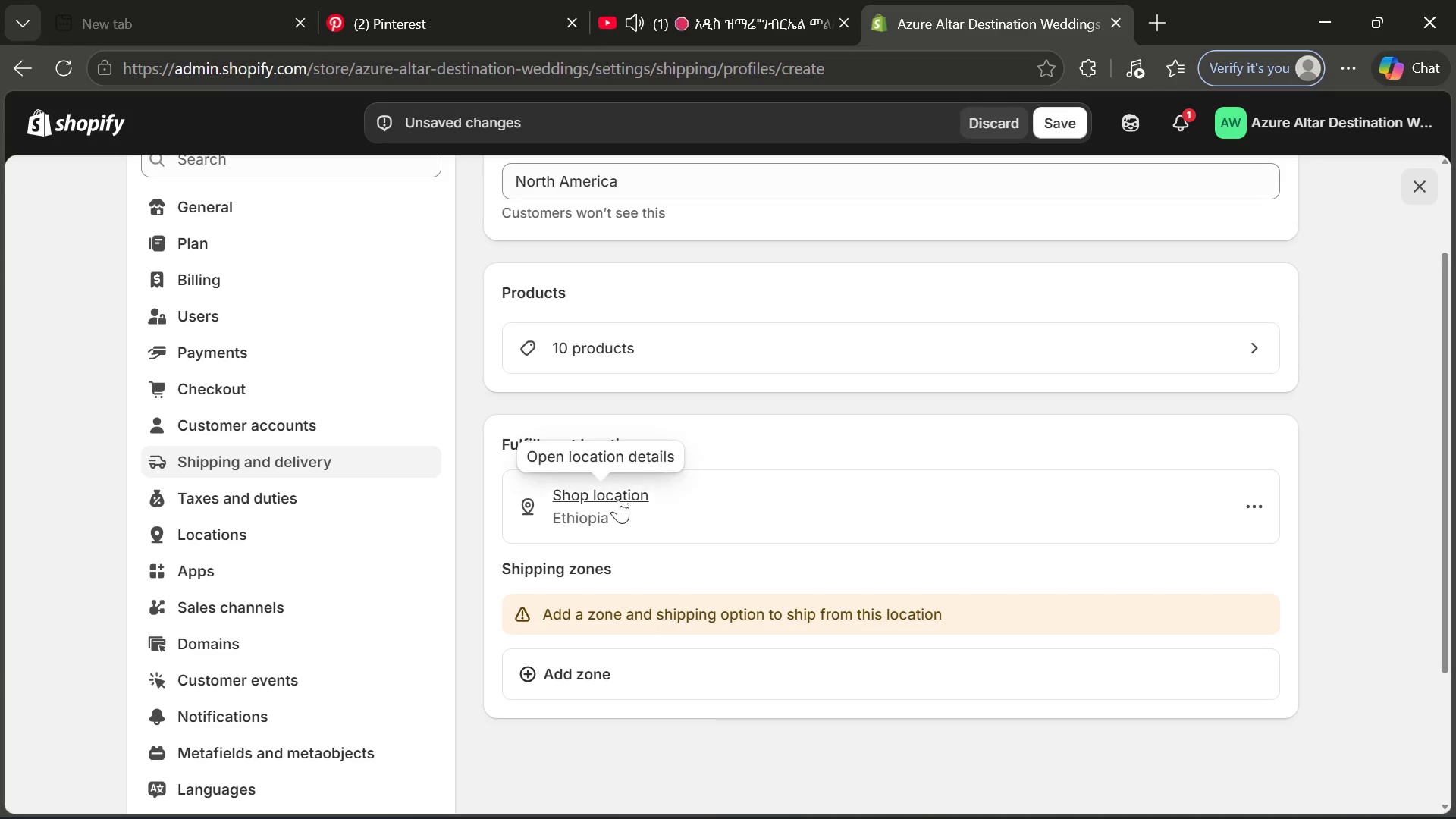 
left_click([609, 498])
 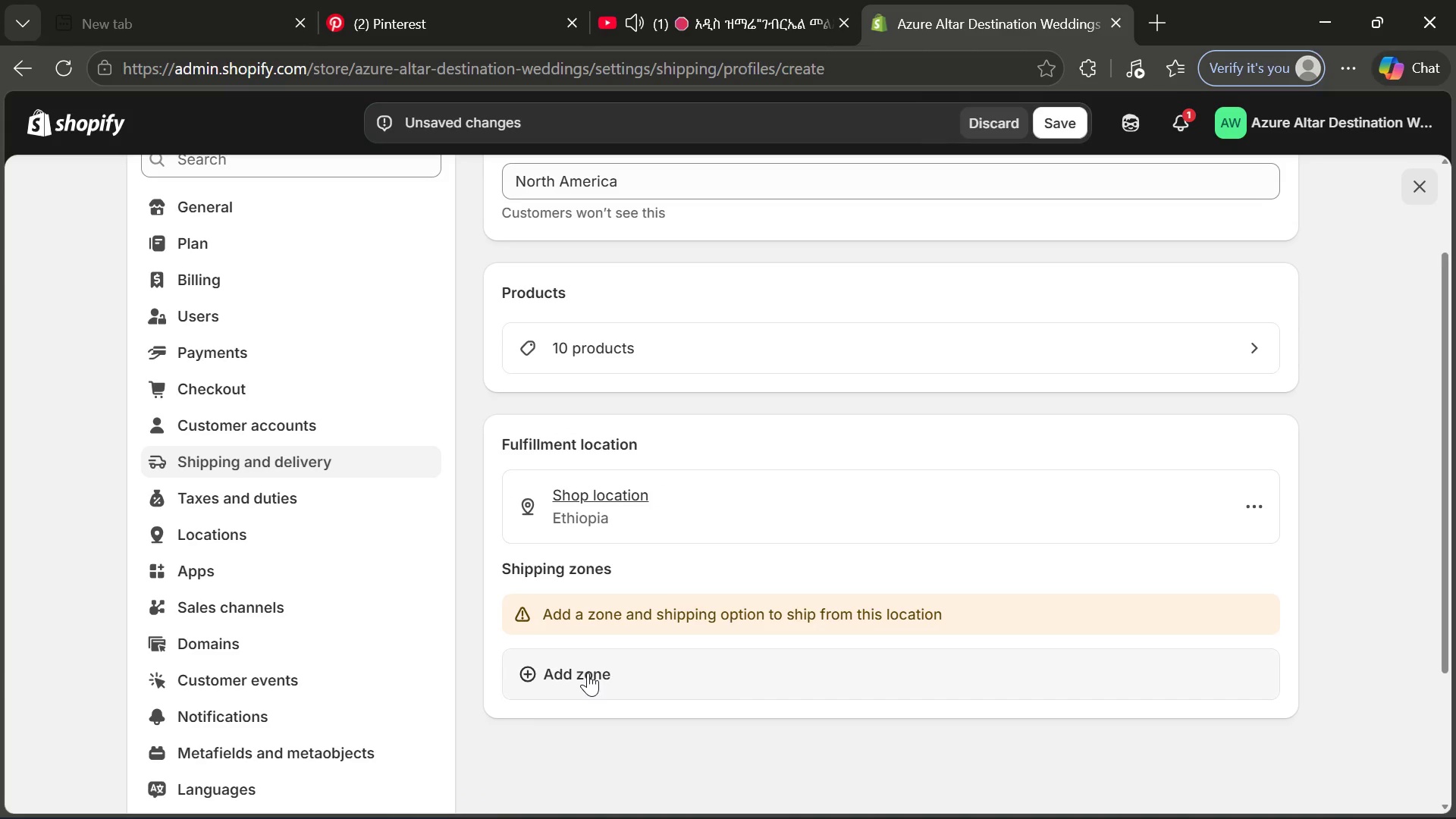 
left_click([588, 673])
 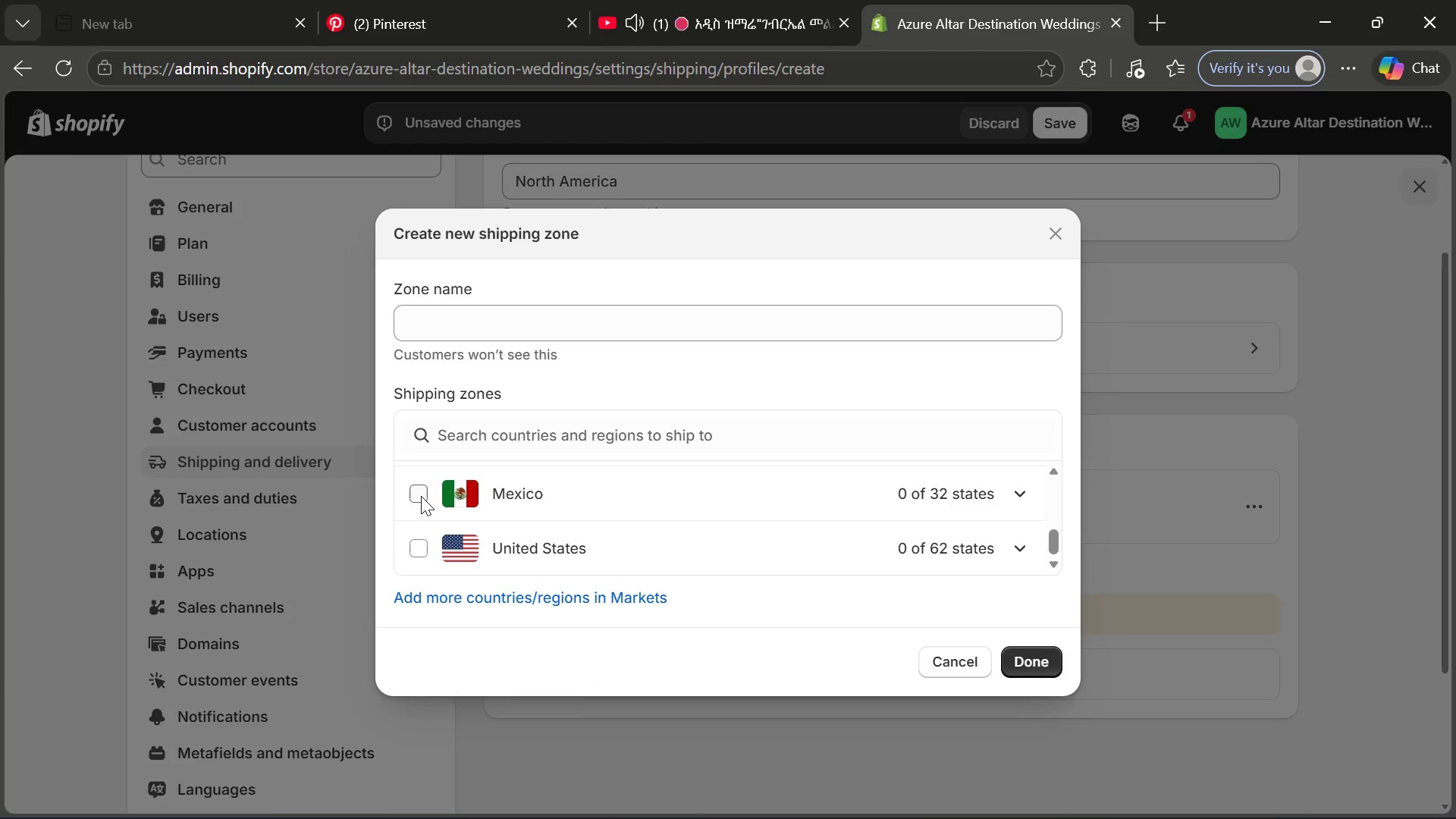 
left_click([420, 494])
 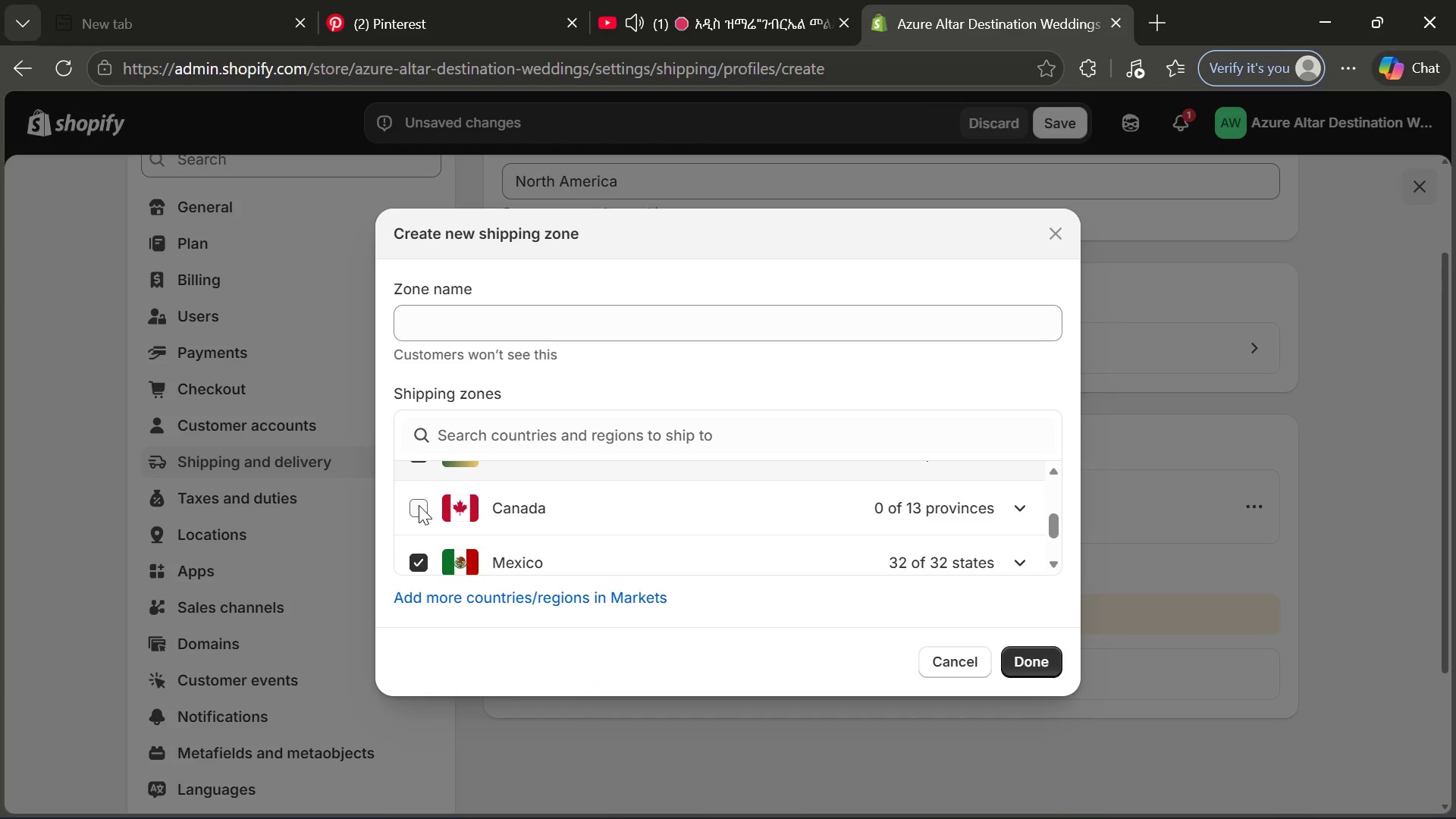 
left_click([419, 505])
 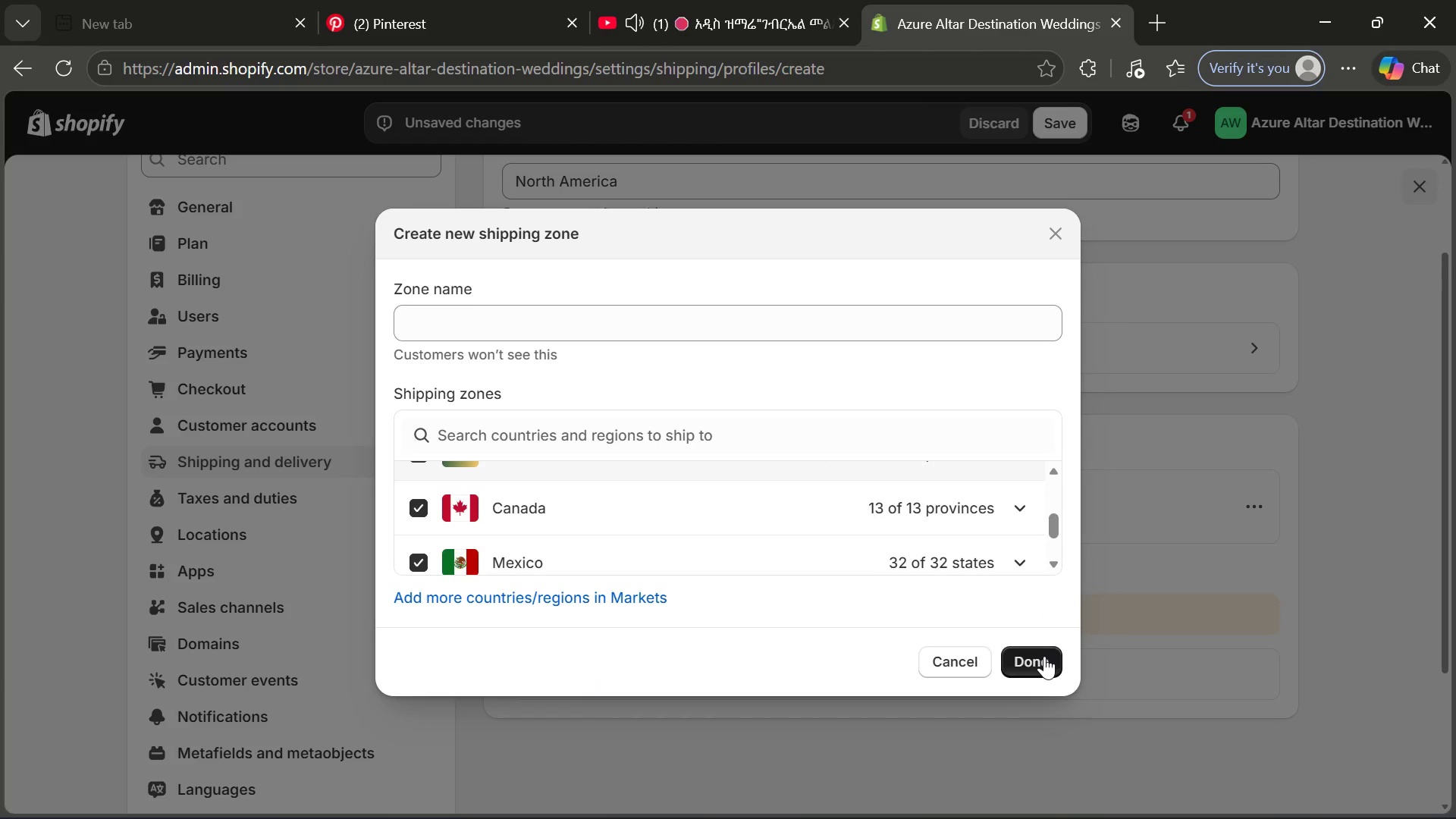 
left_click([1044, 656])
 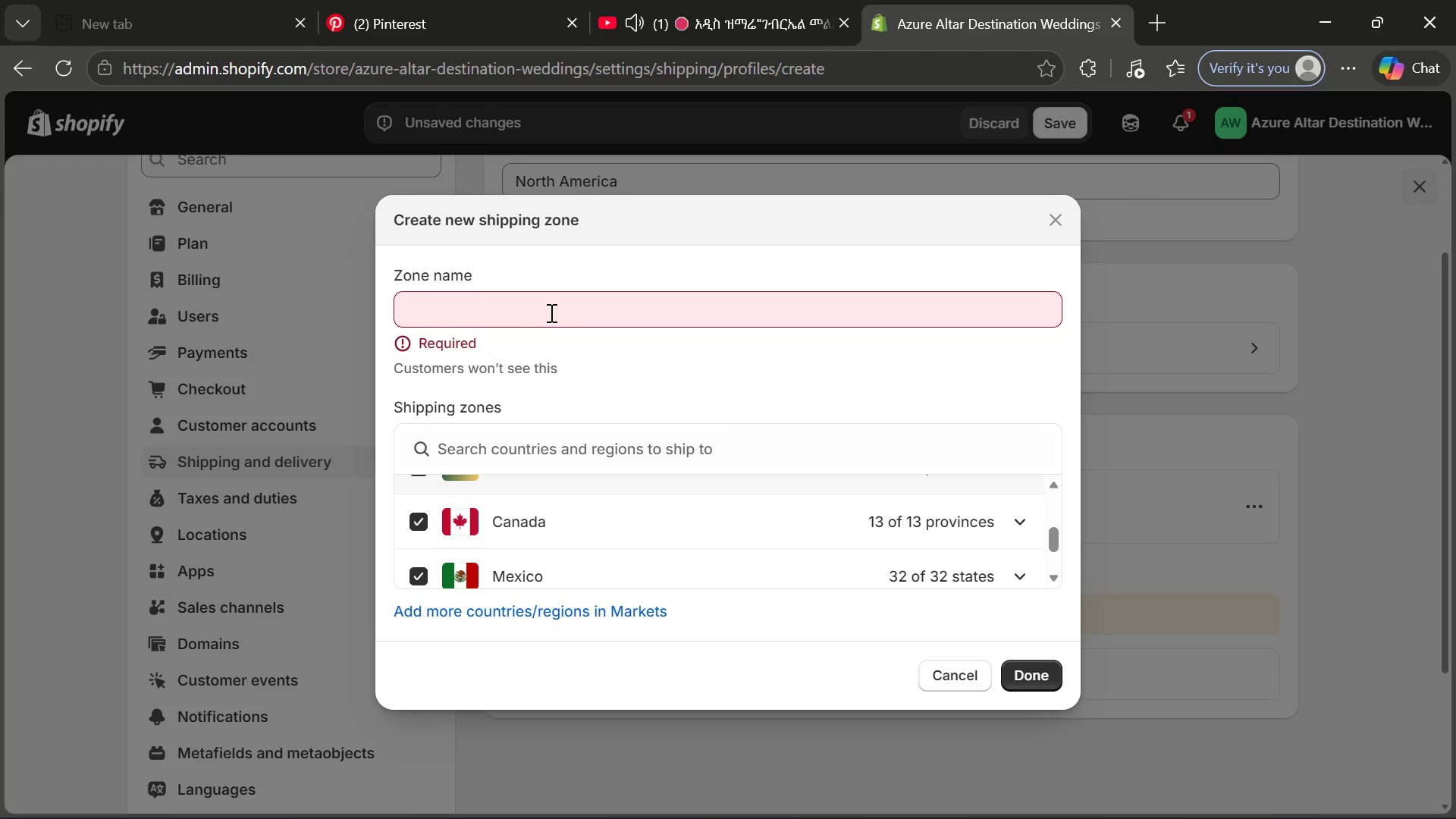 
left_click([550, 311])
 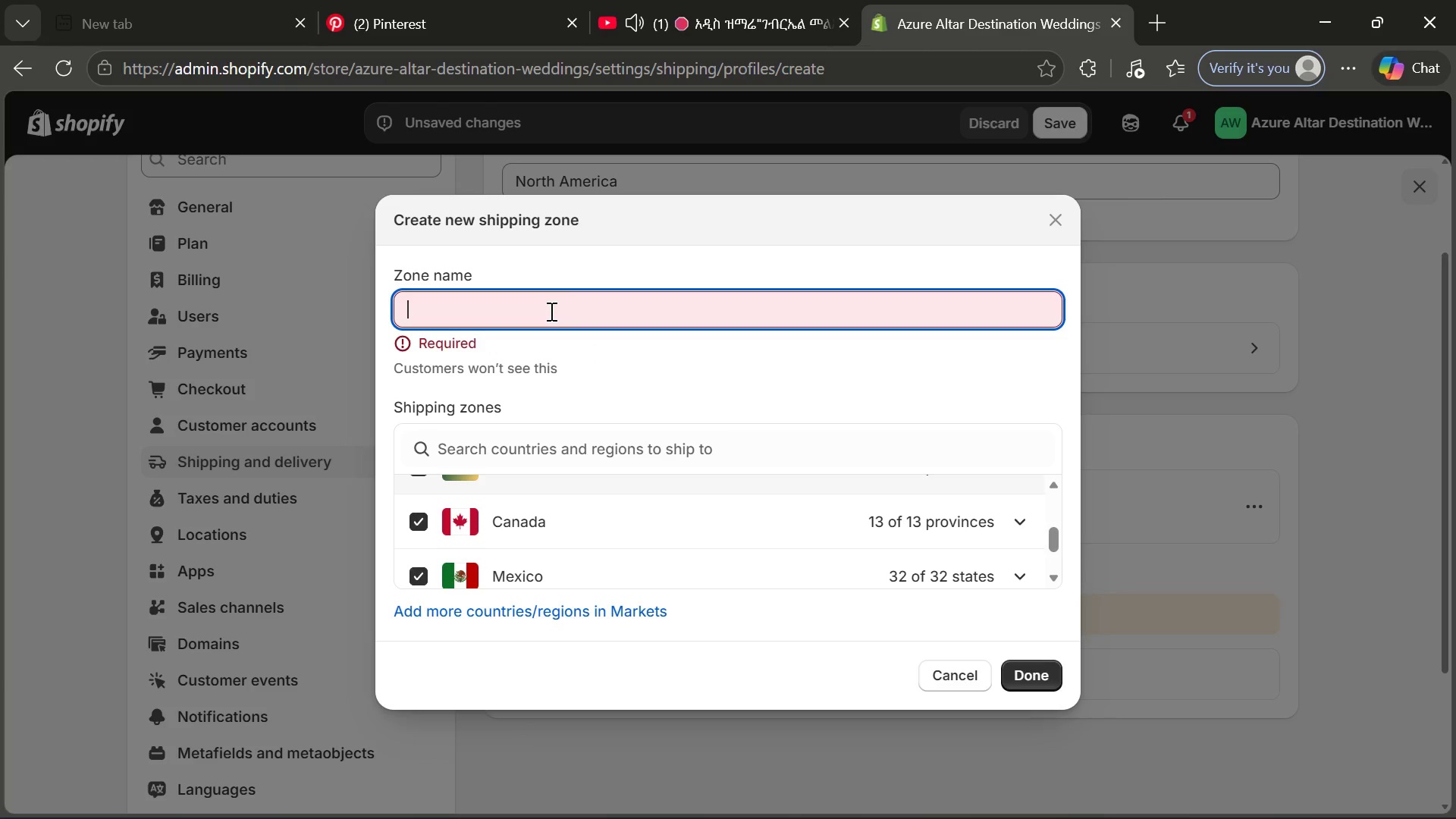 
type(North S)
key(Backspace)
type(American Hubs)
 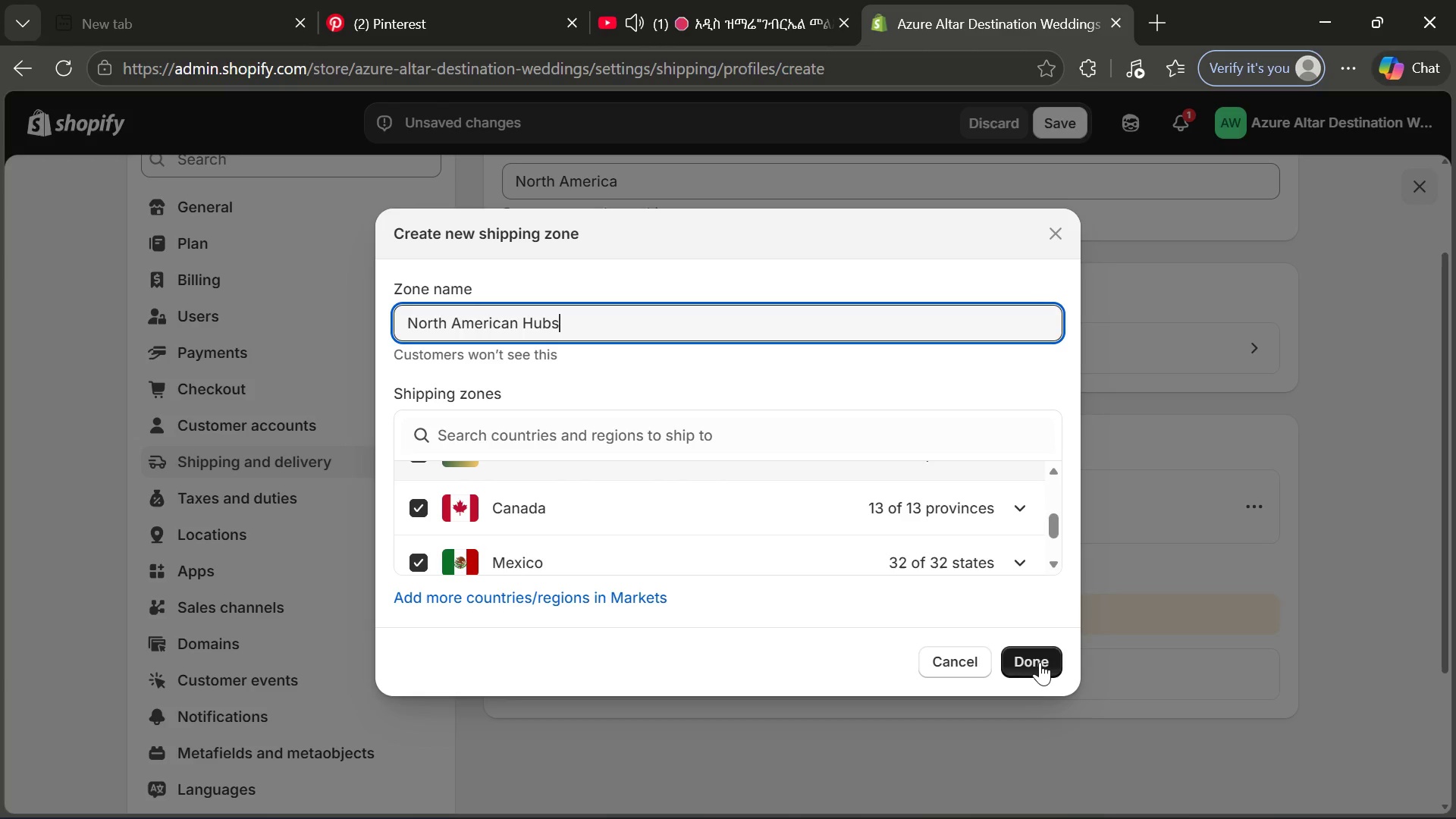 
left_click([1040, 662])
 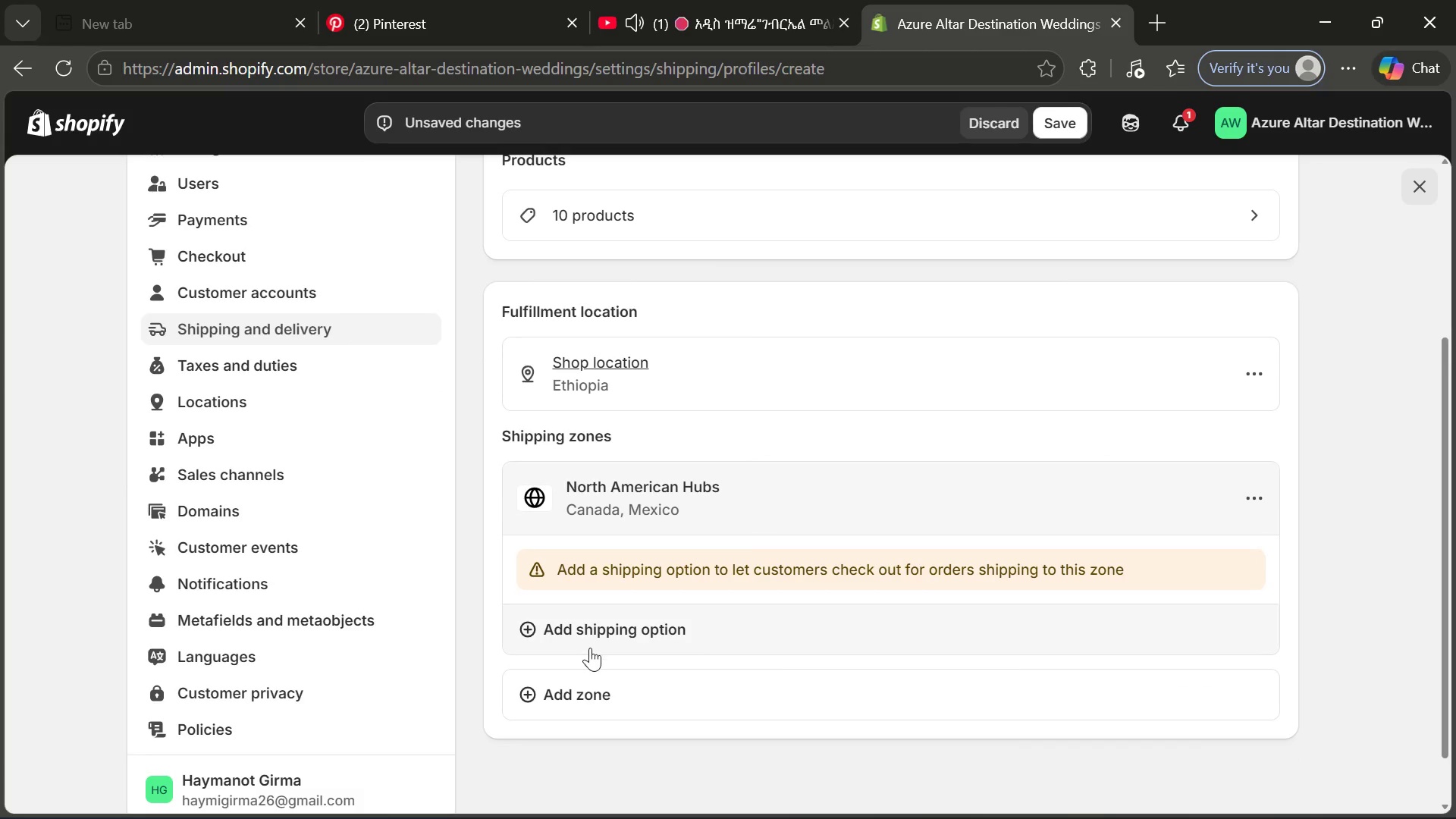 
wait(6.0)
 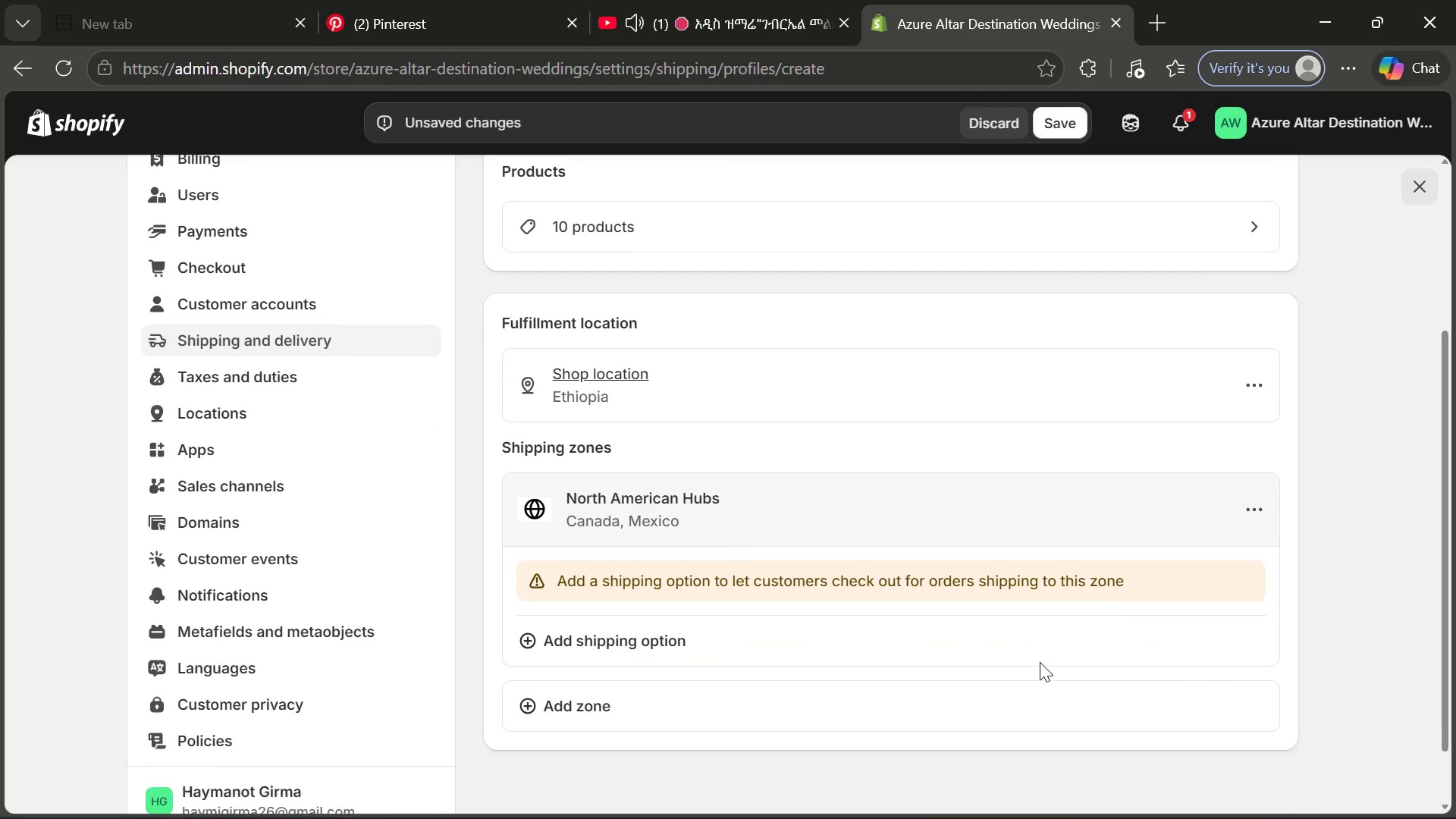 
left_click([618, 634])
 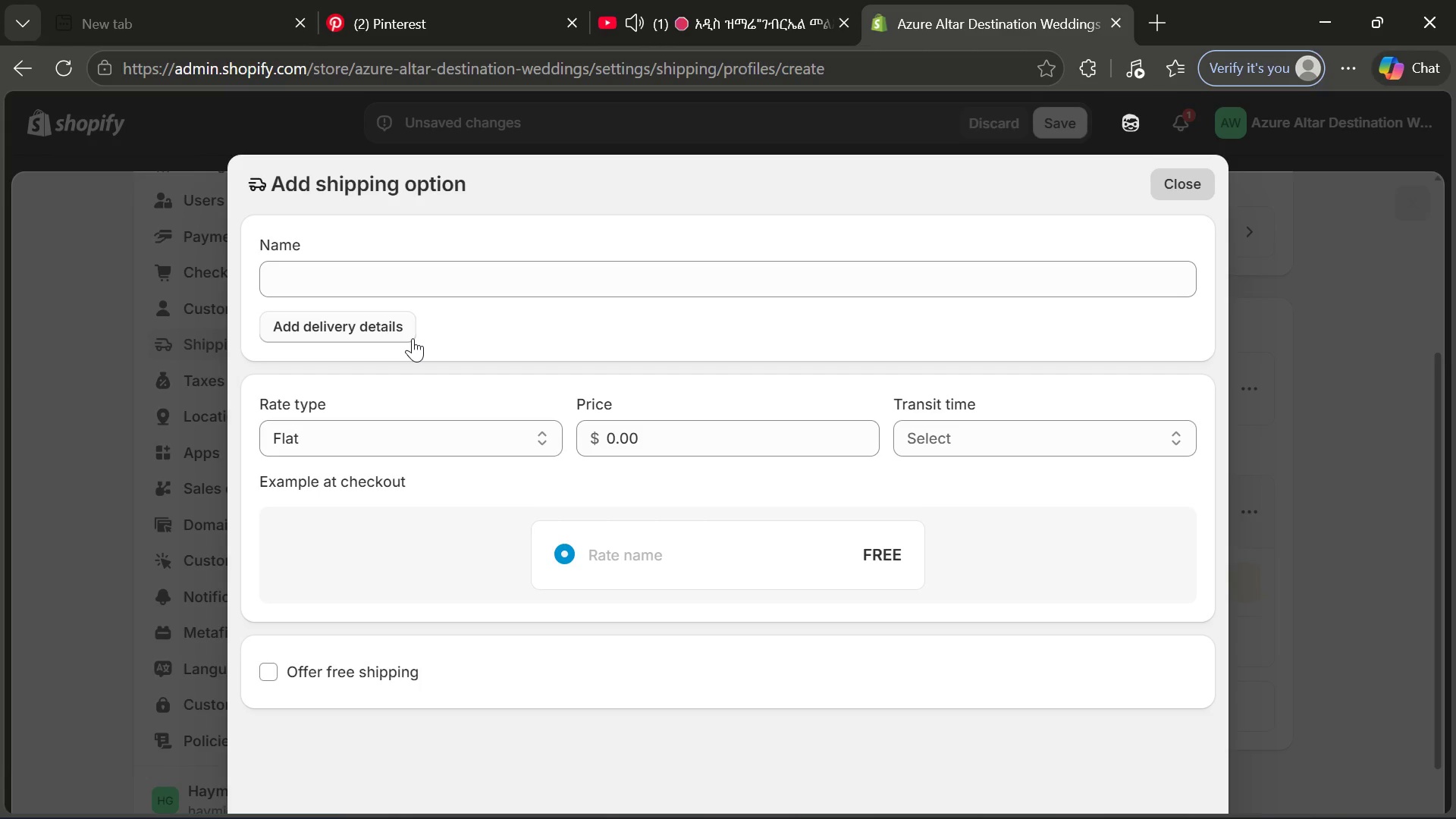 
wait(16.06)
 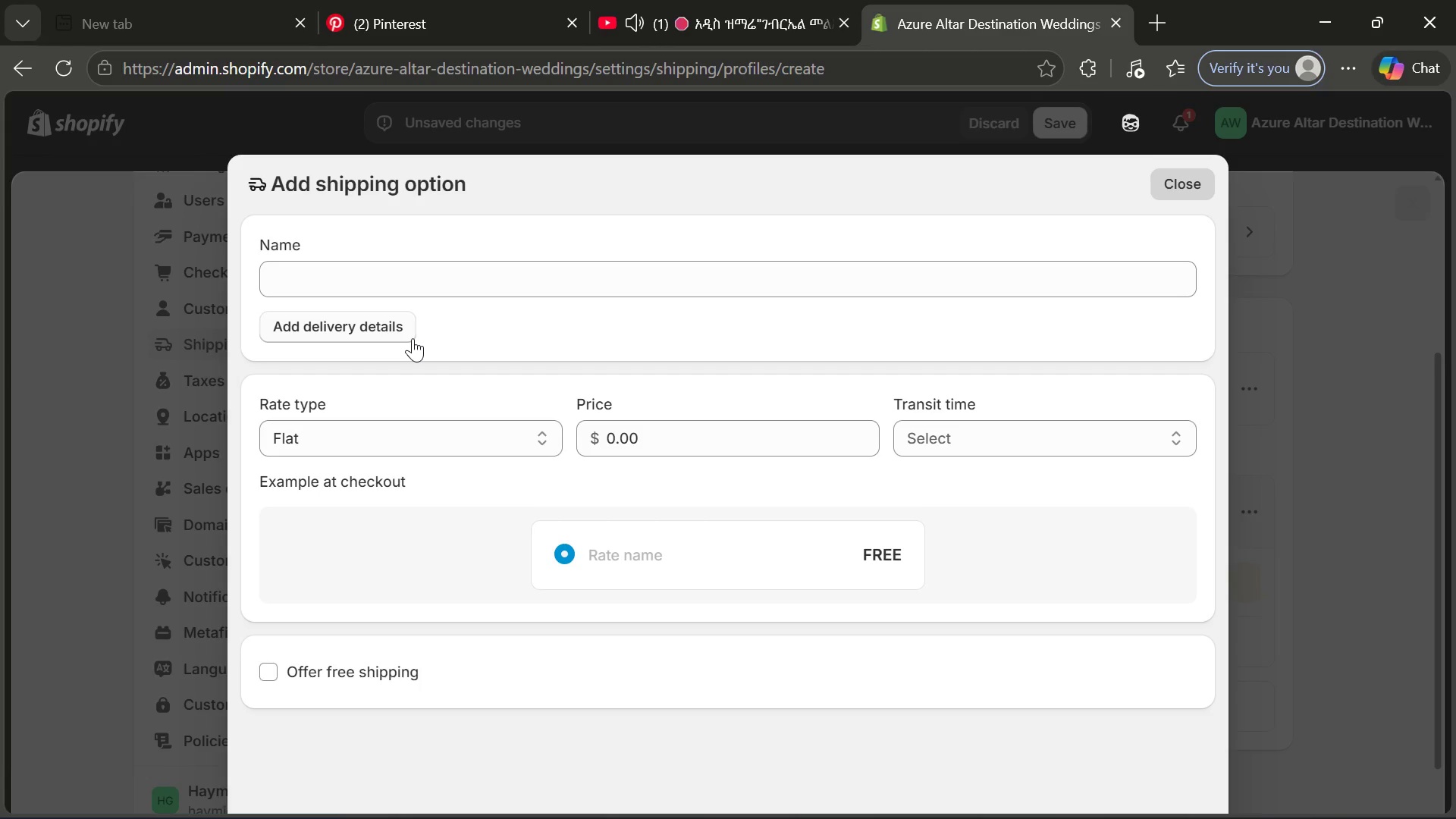 
left_click([473, 281])
 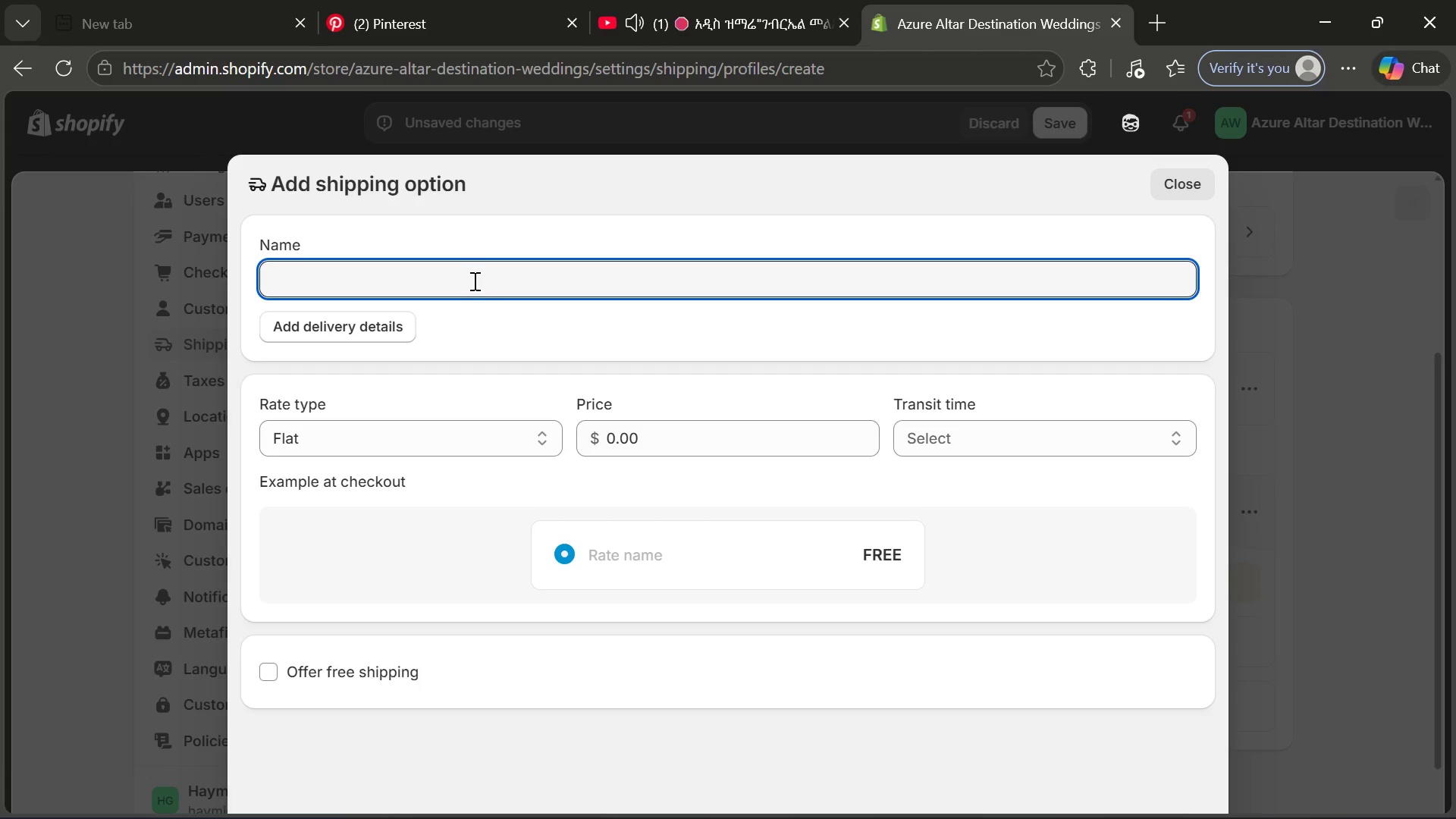 
type(Standard Packer)
key(Backspace)
type(ts)
 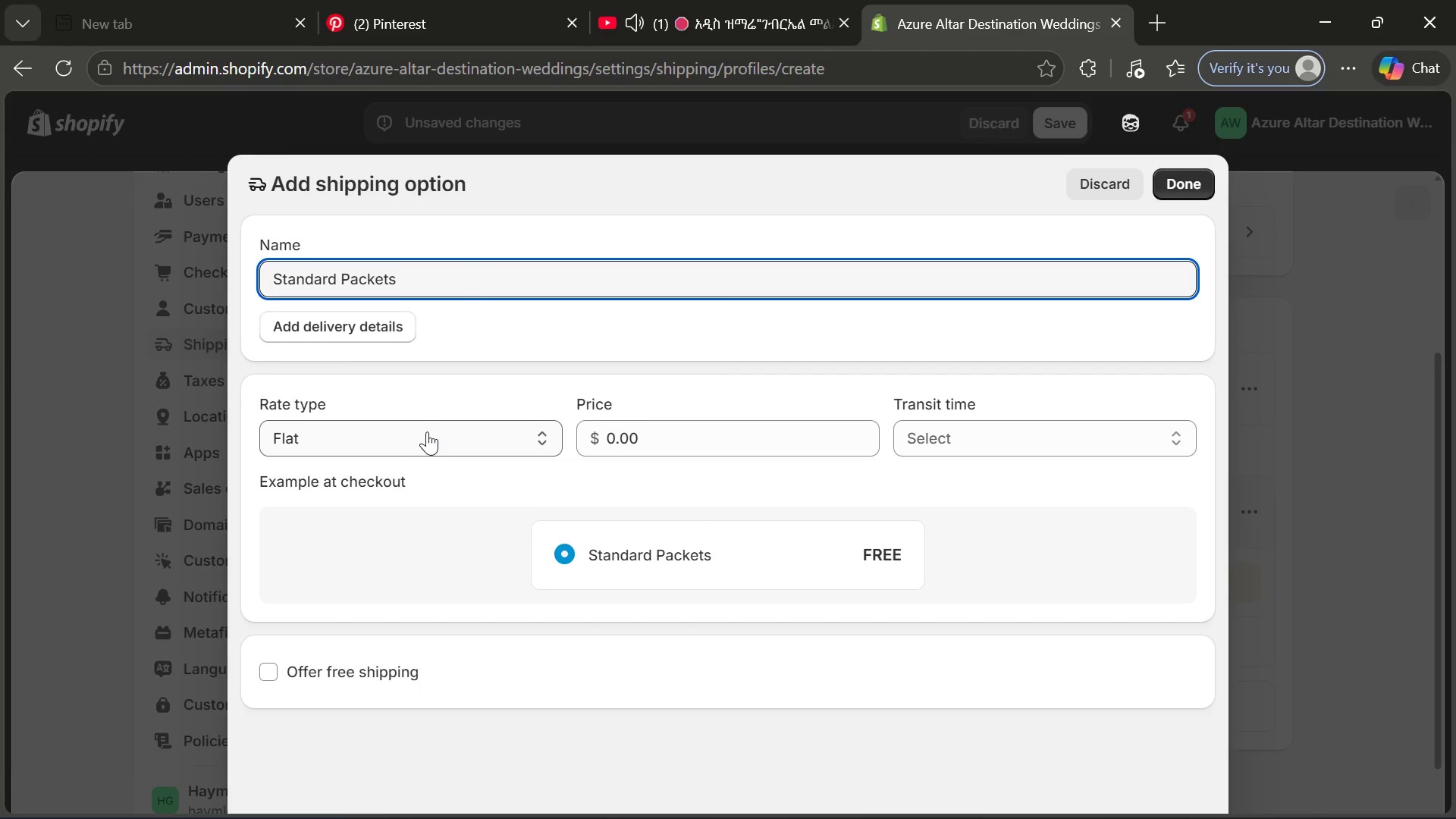 
left_click([427, 431])
 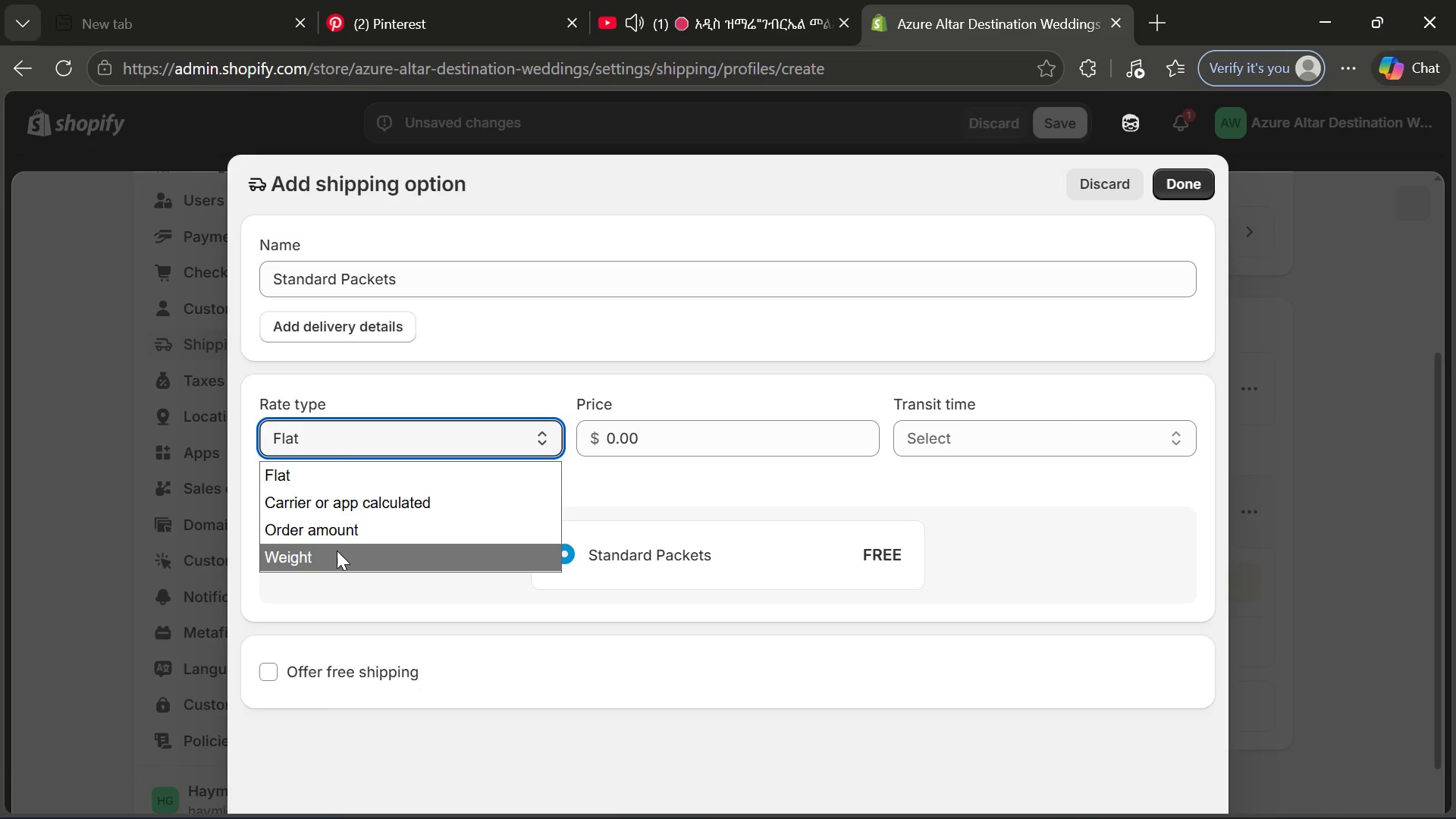 
left_click([337, 551])
 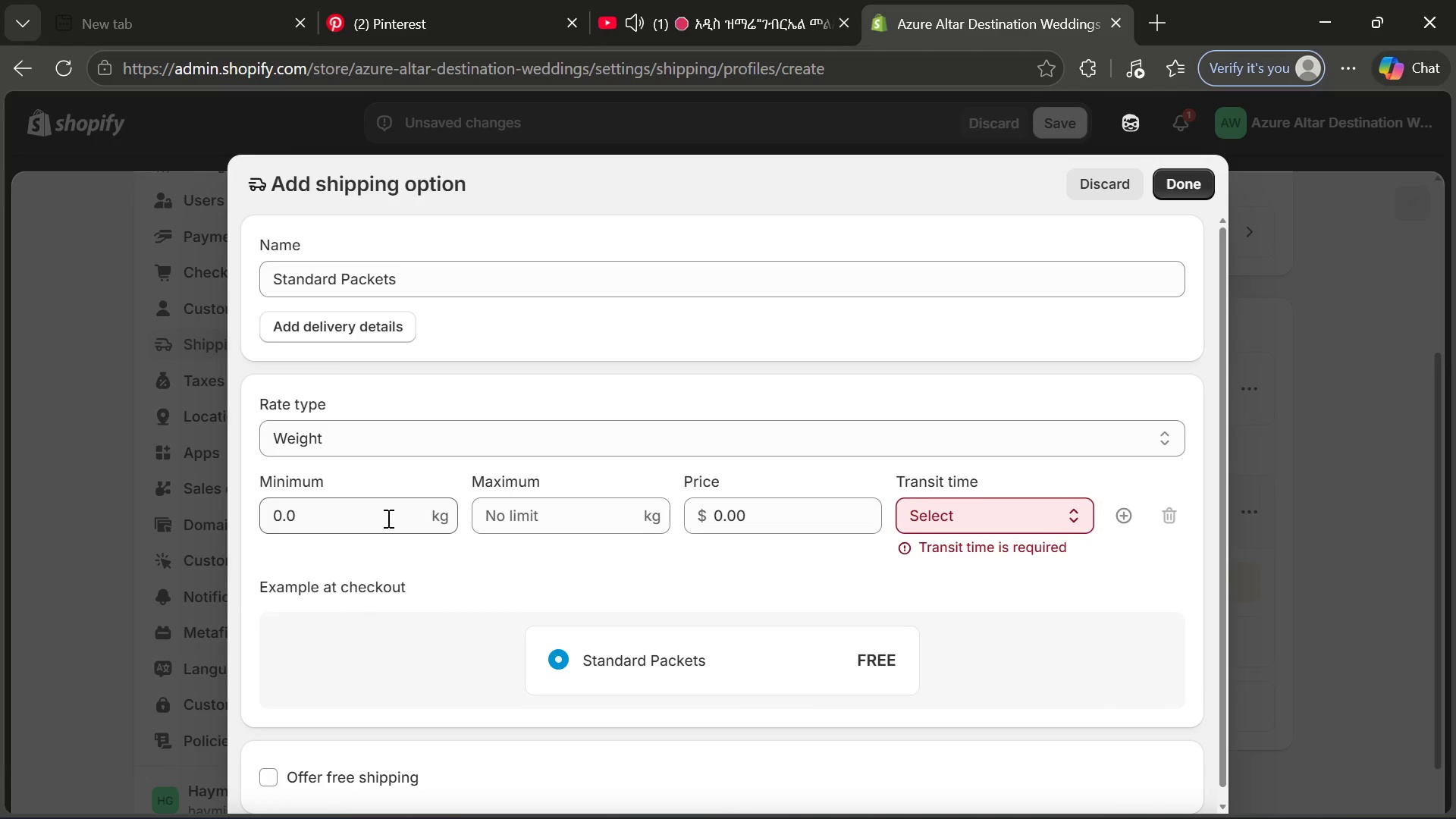 
left_click([387, 518])
 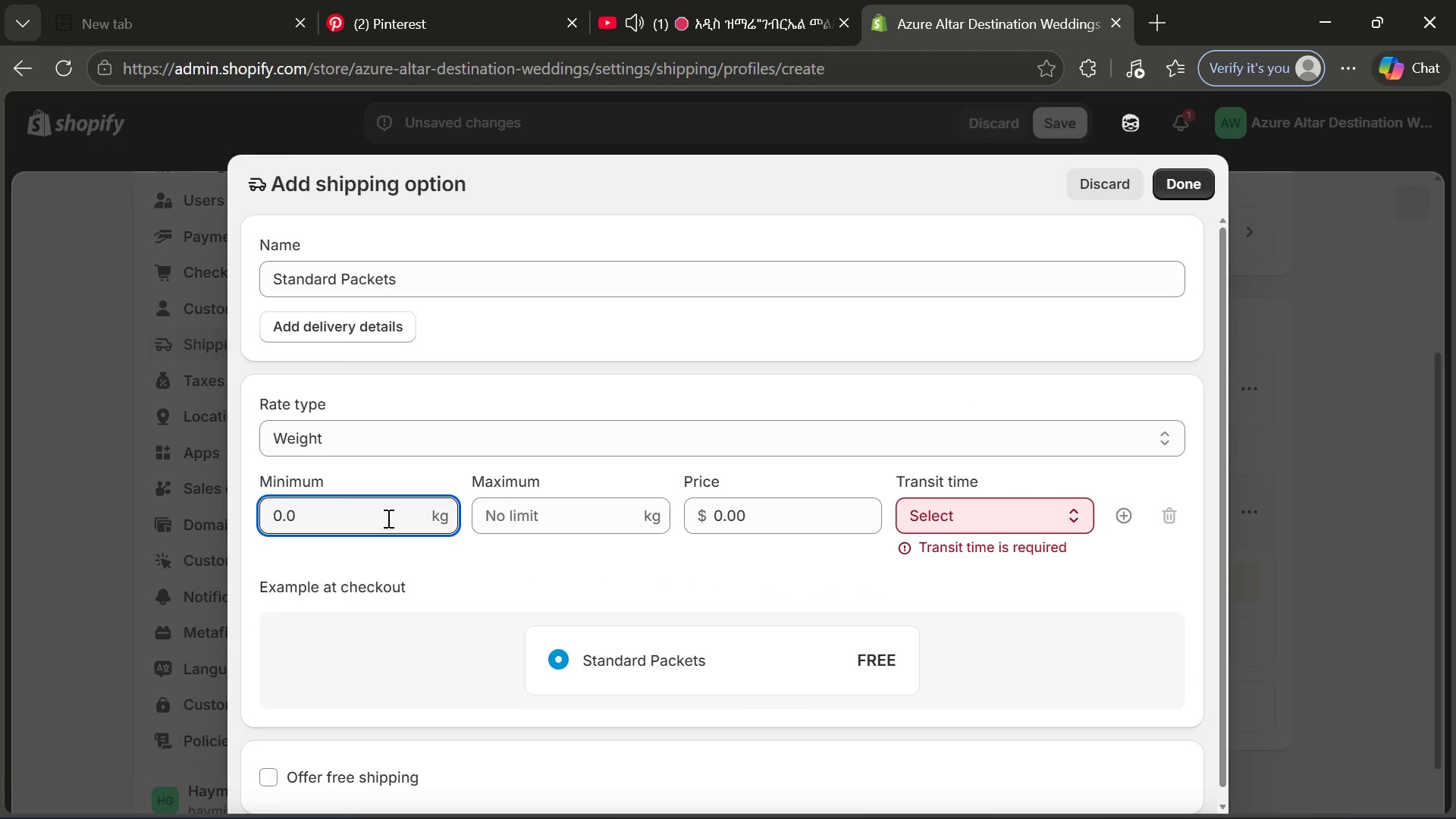 
hold_key(key=Backspace, duration=0.59)
 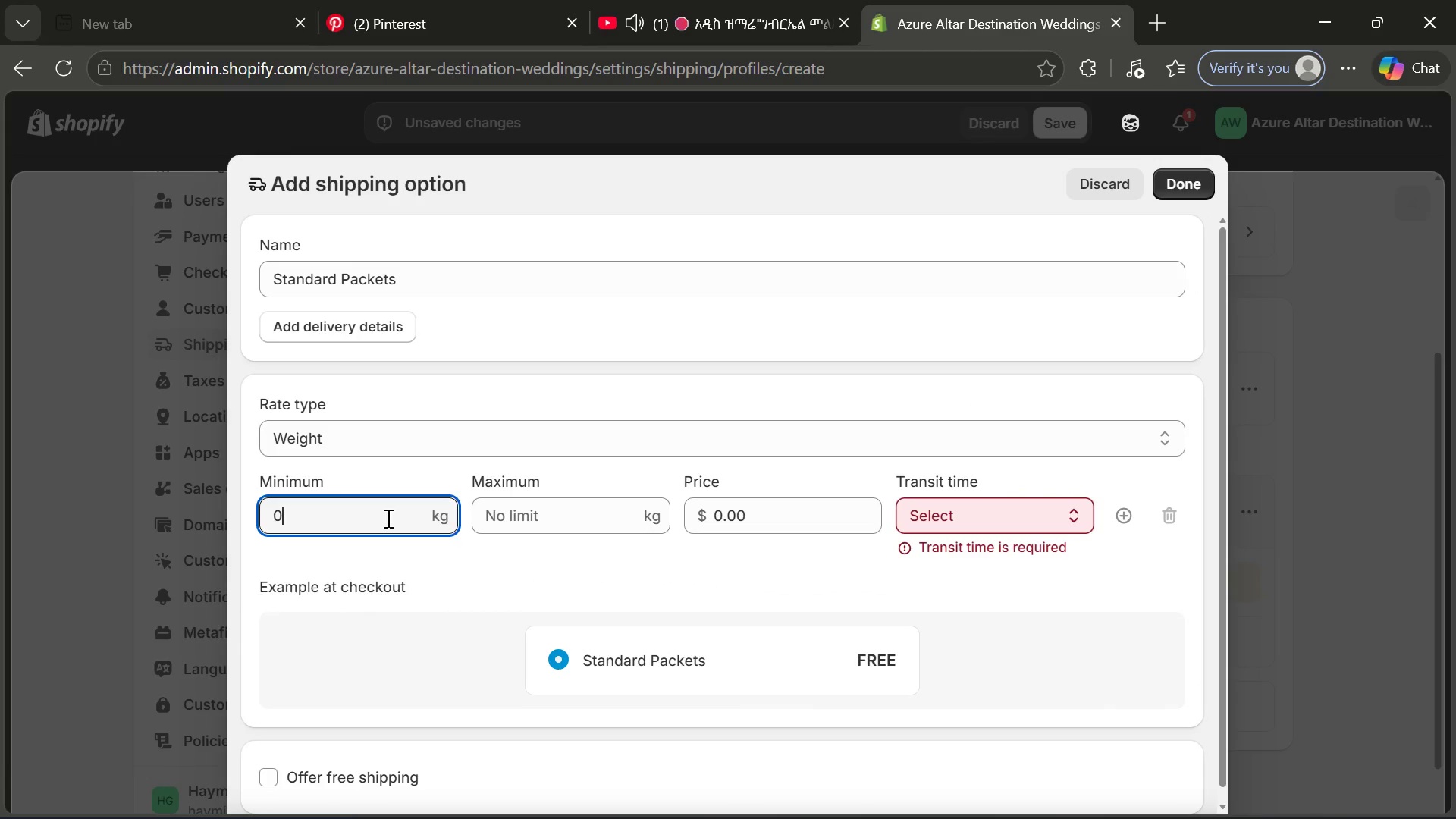 
key(0)
 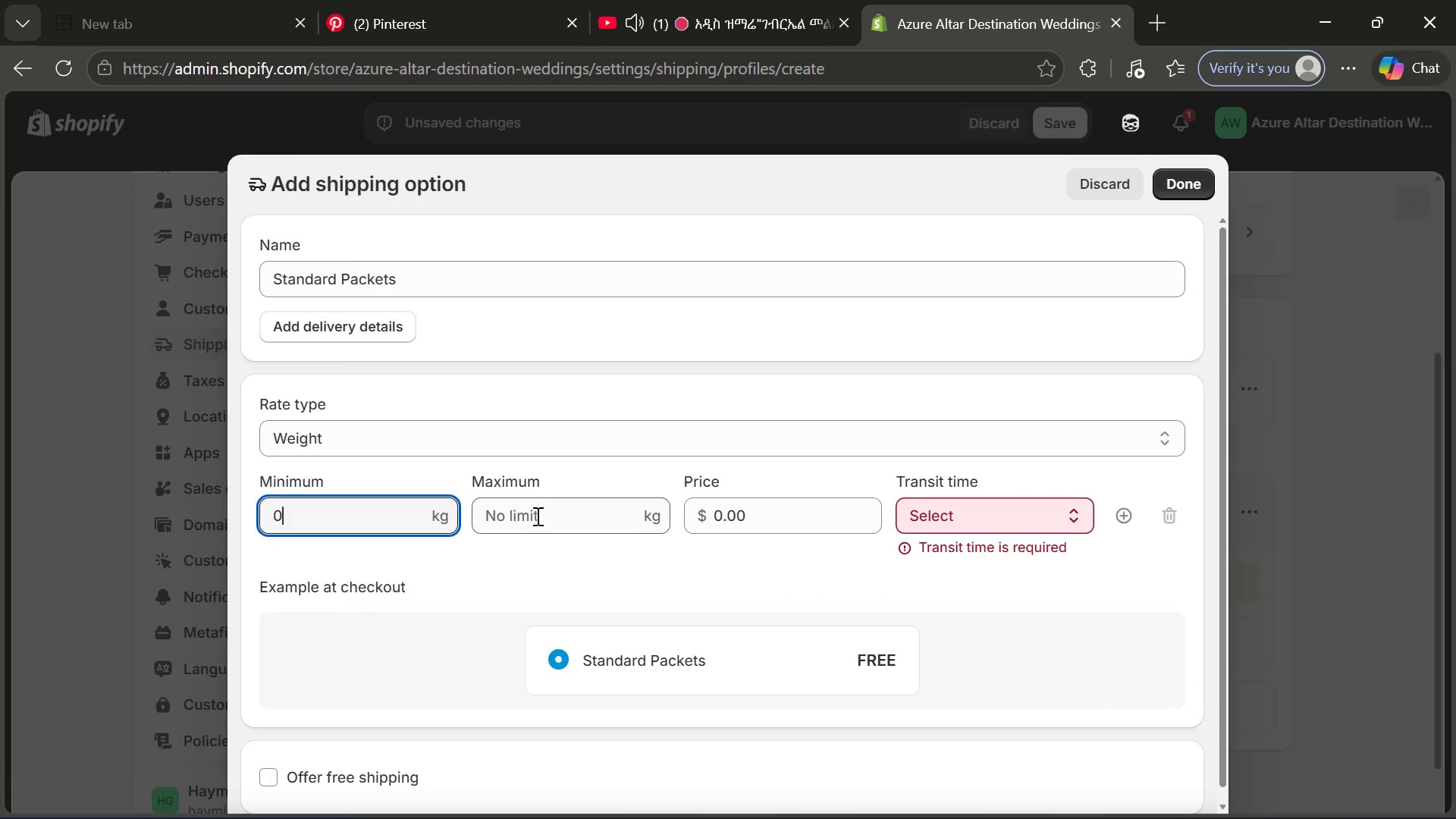 
left_click([536, 516])
 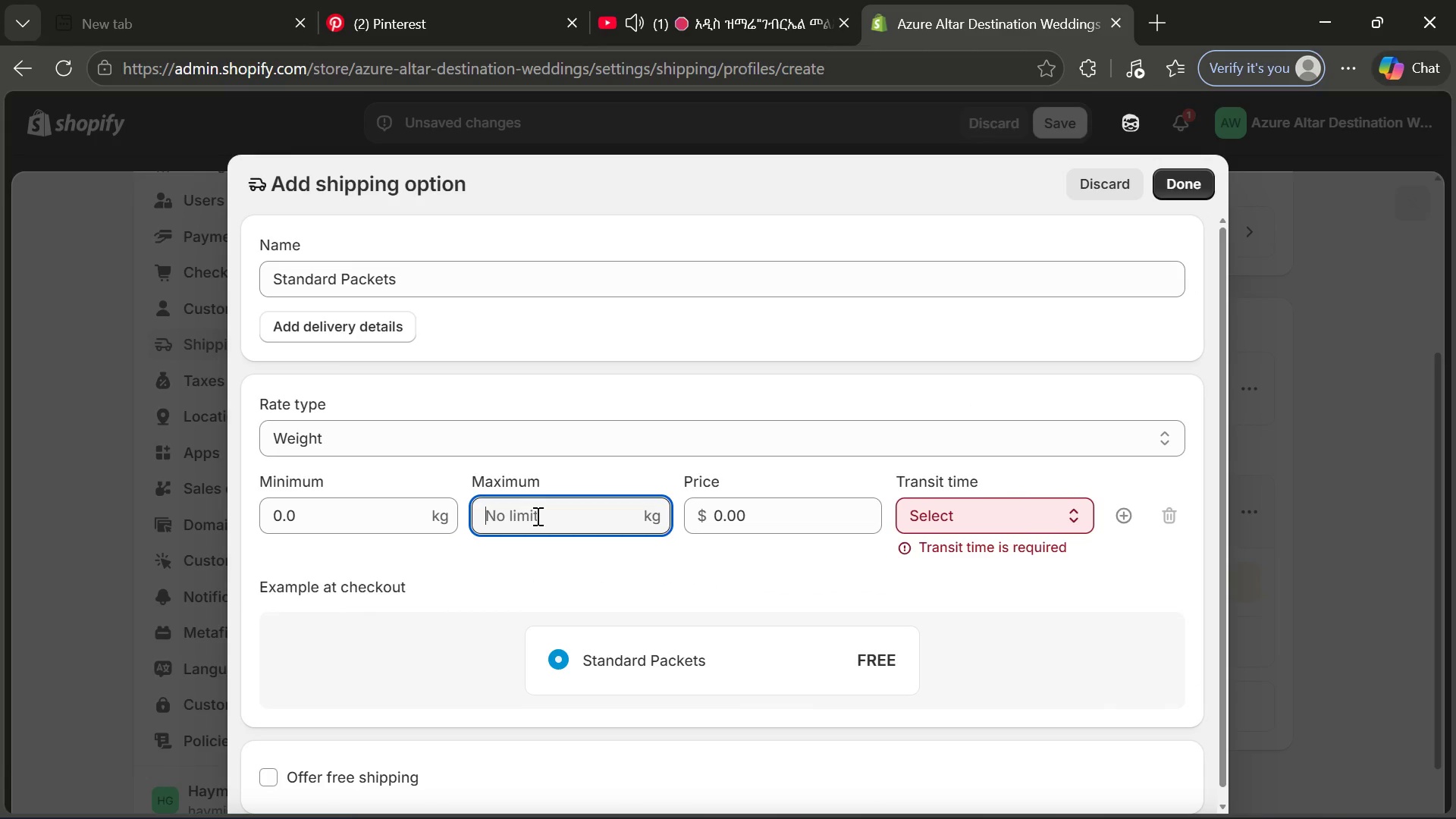 
key(2)
 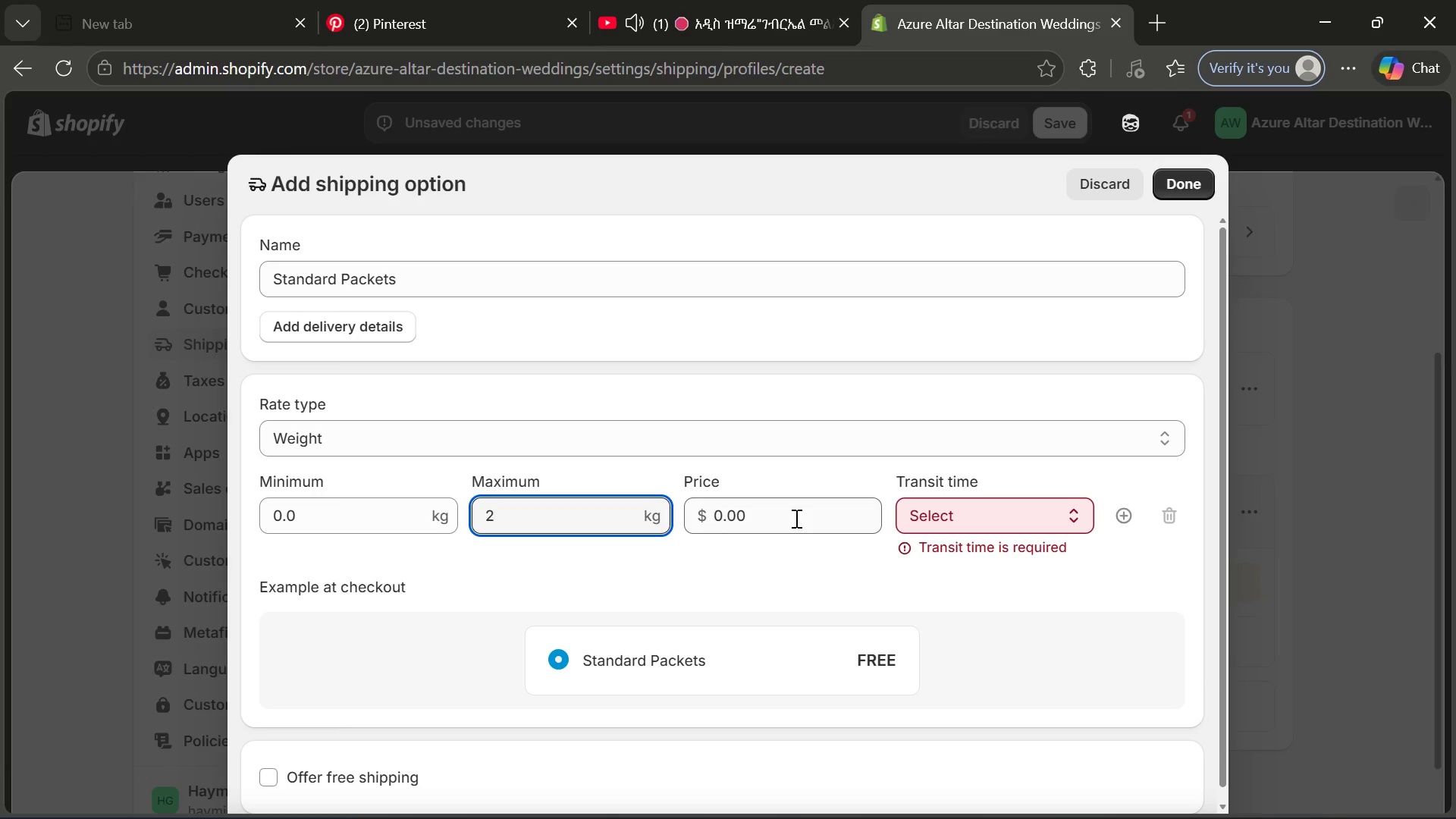 
left_click([795, 518])
 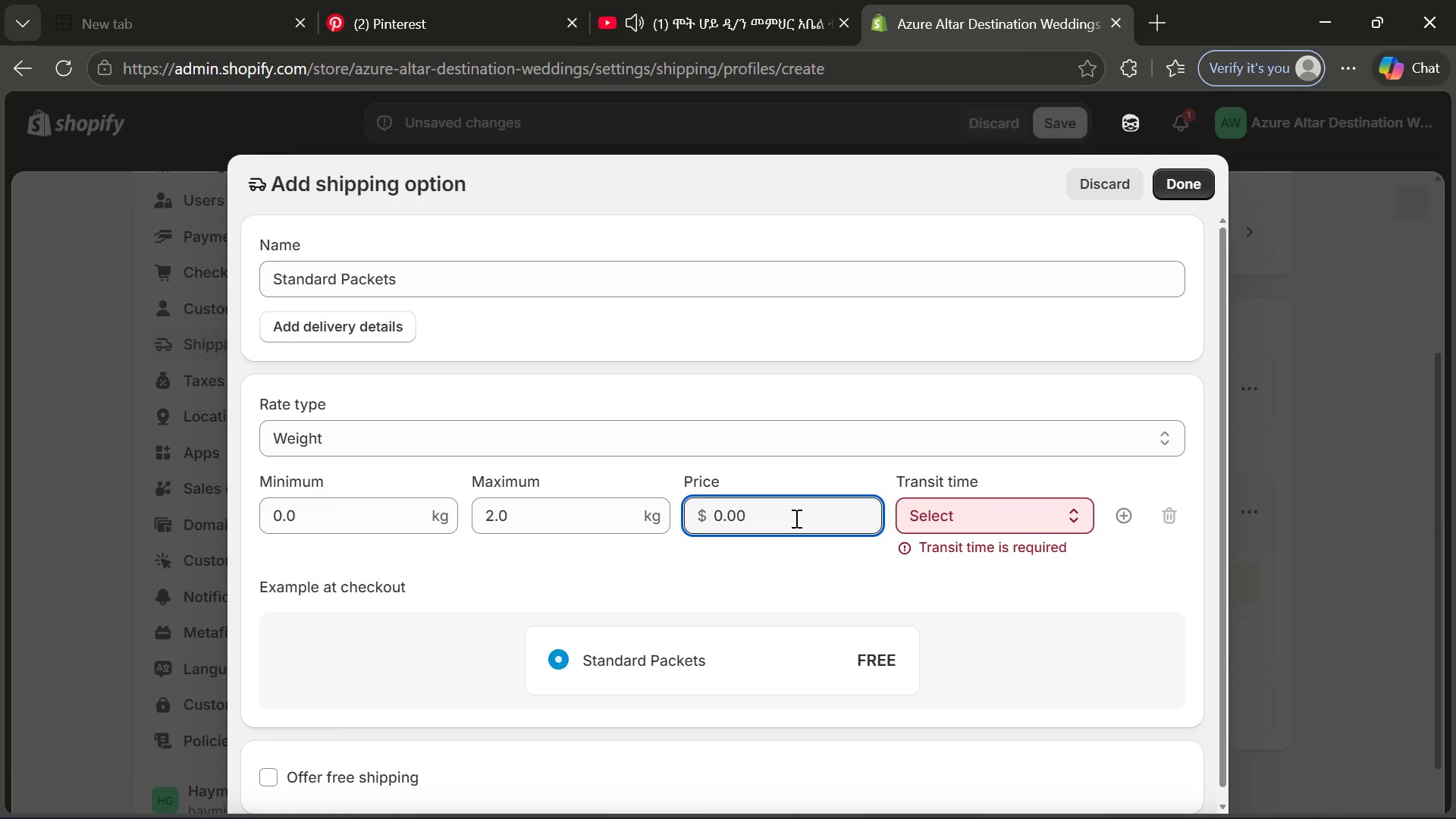 
type(20)
 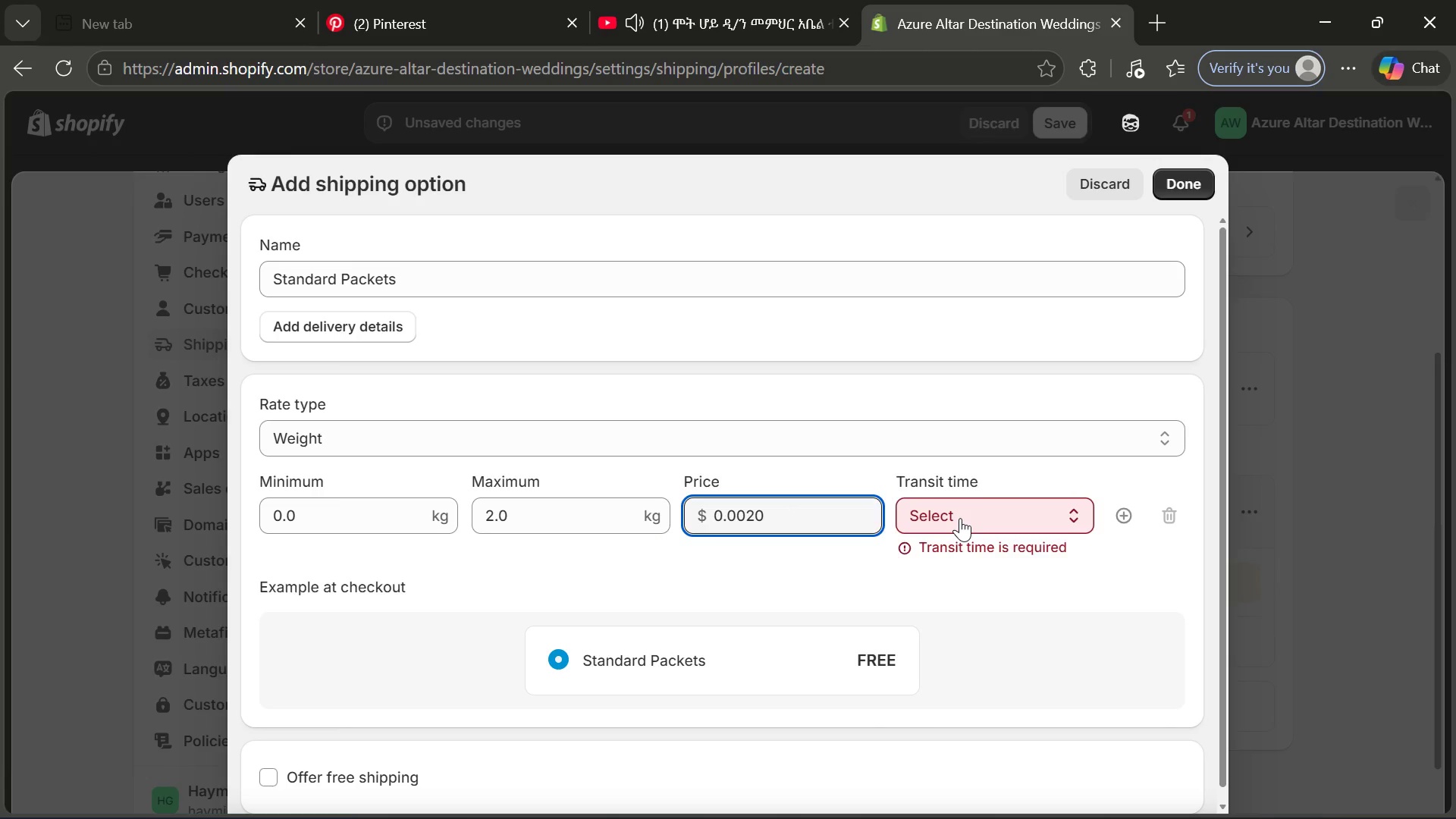 
left_click([960, 518])
 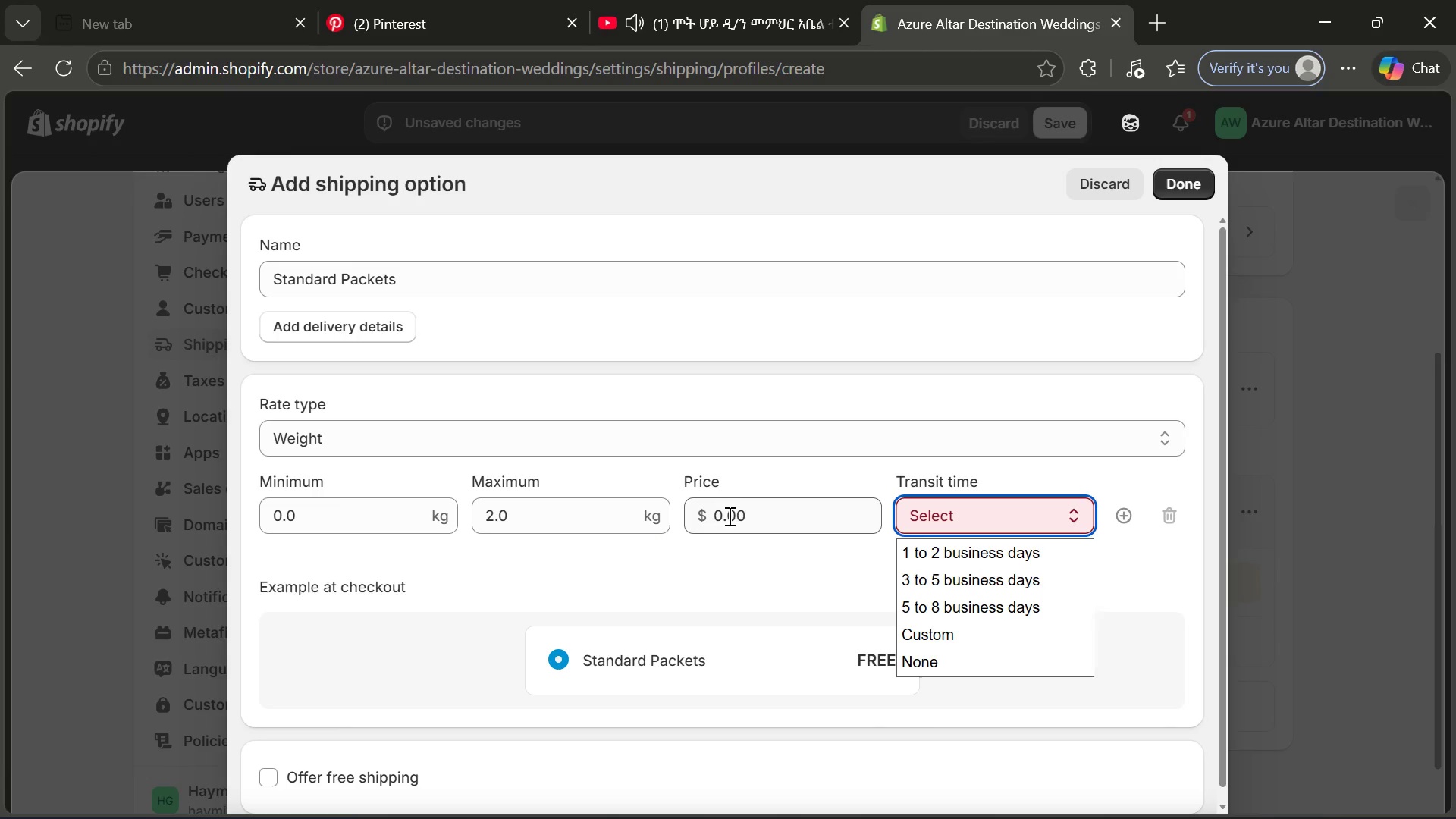 
left_click([726, 515])
 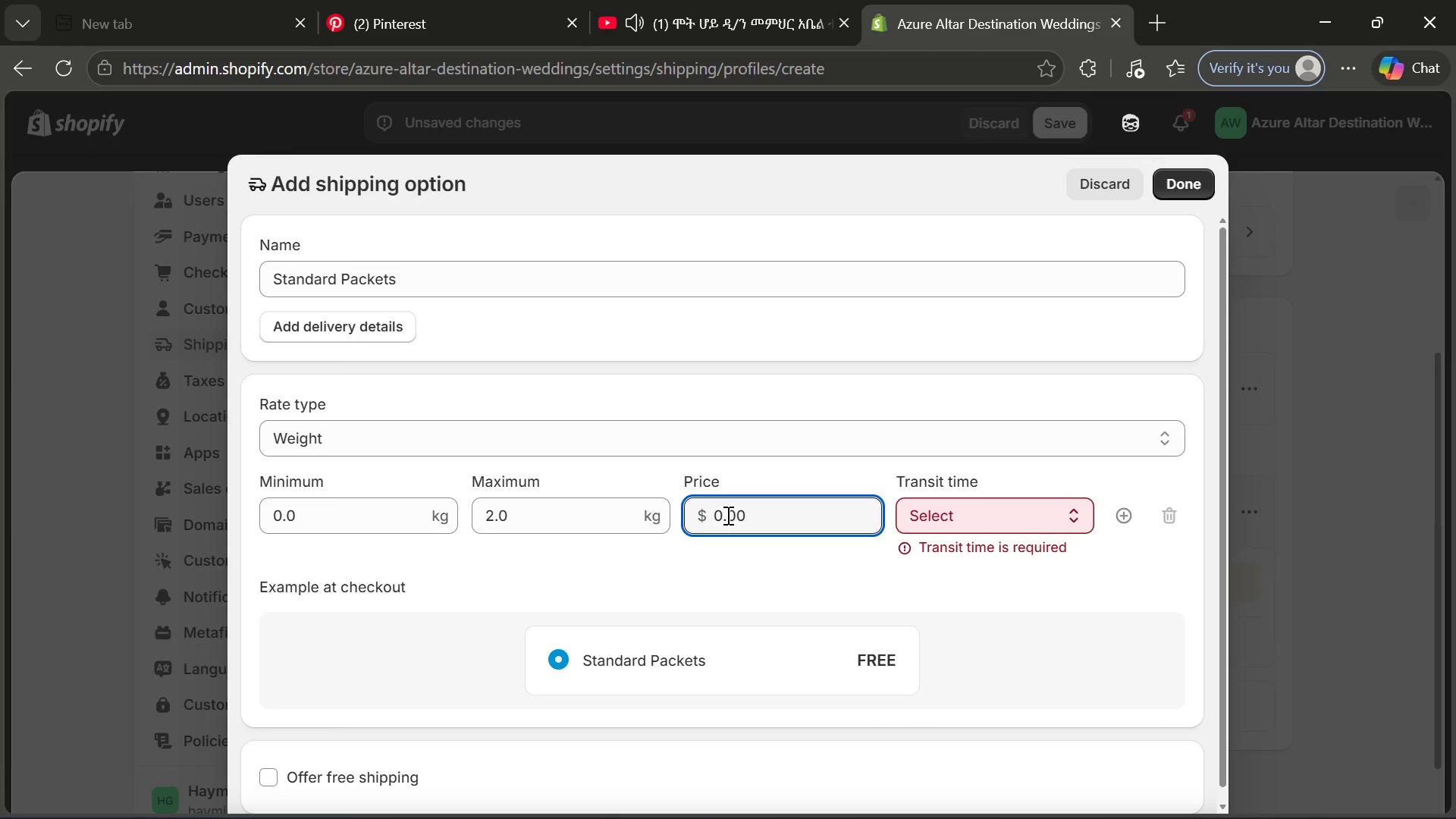 
hold_key(key=ShiftLeft, duration=0.44)
 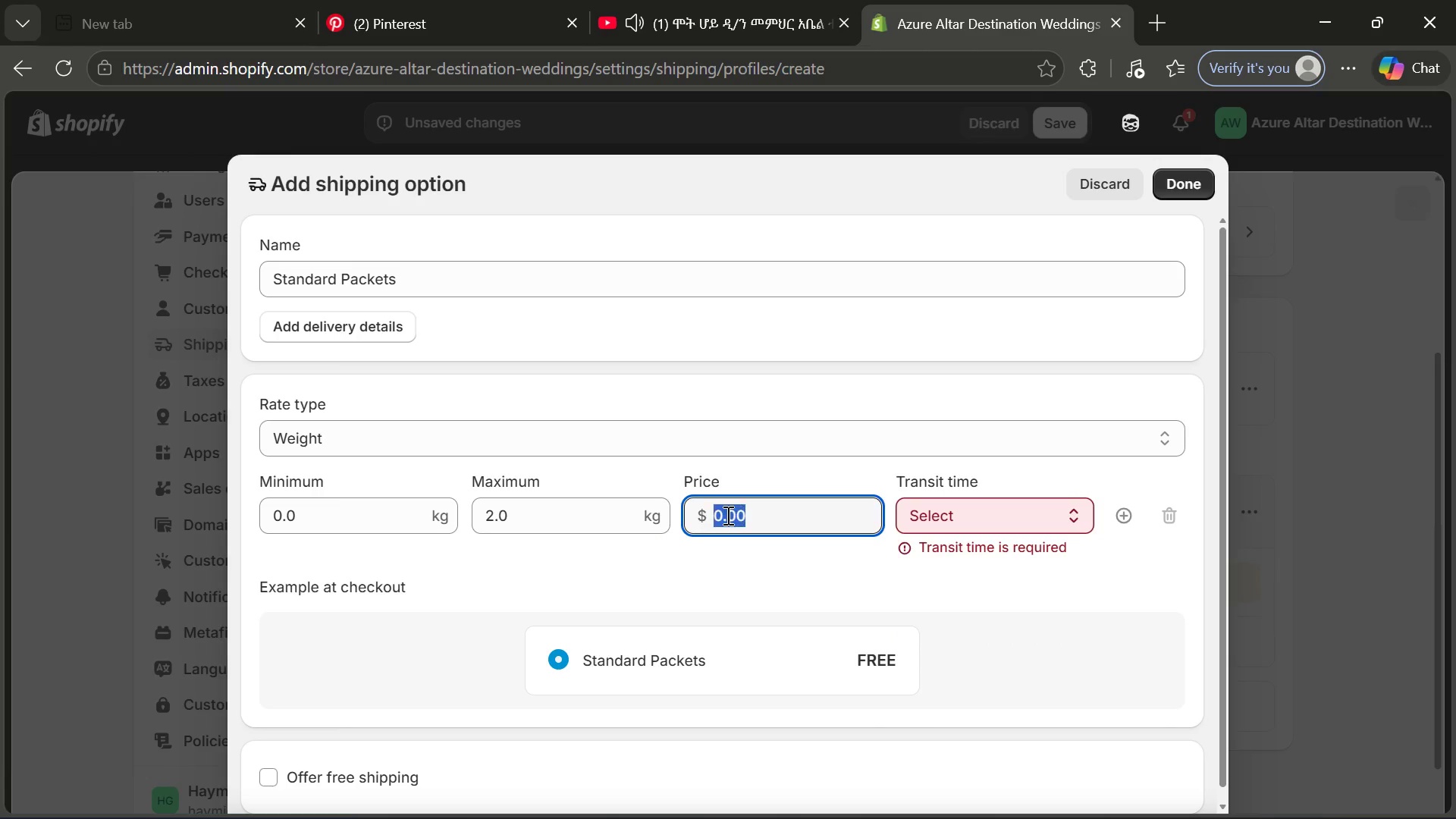 
key(Control+ControlLeft)
 